 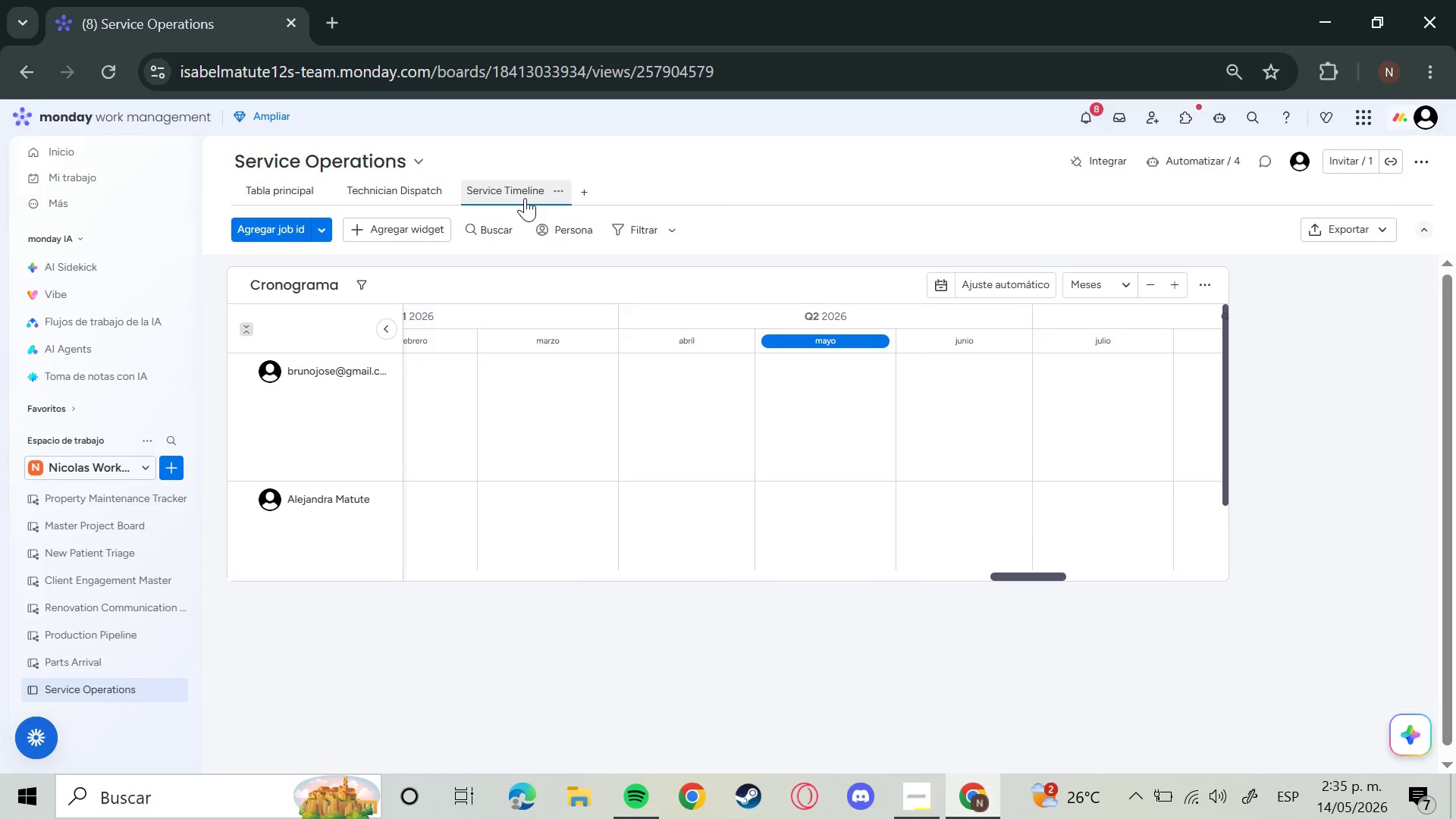 
left_click([1006, 278])
 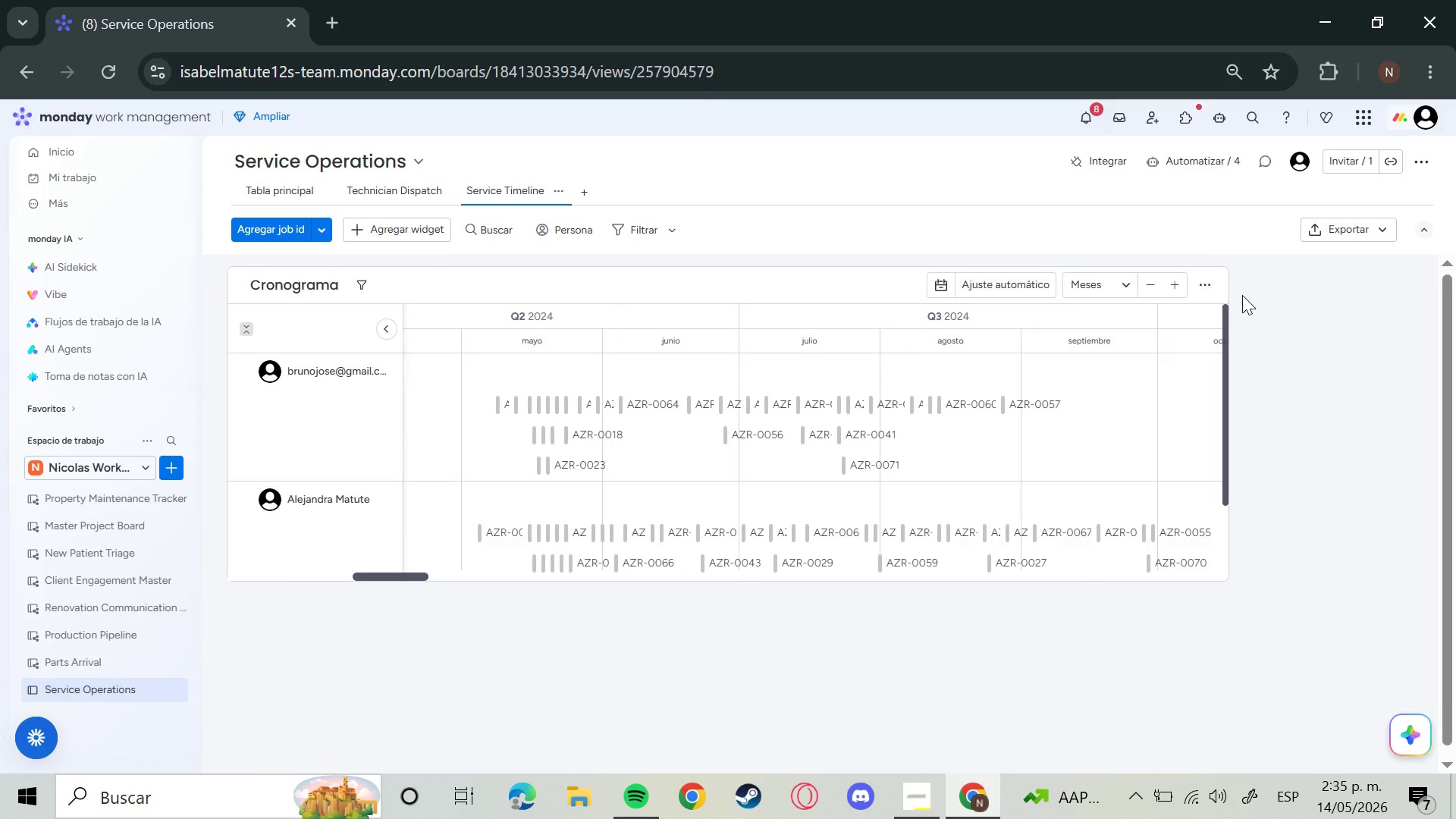 
left_click([1210, 290])
 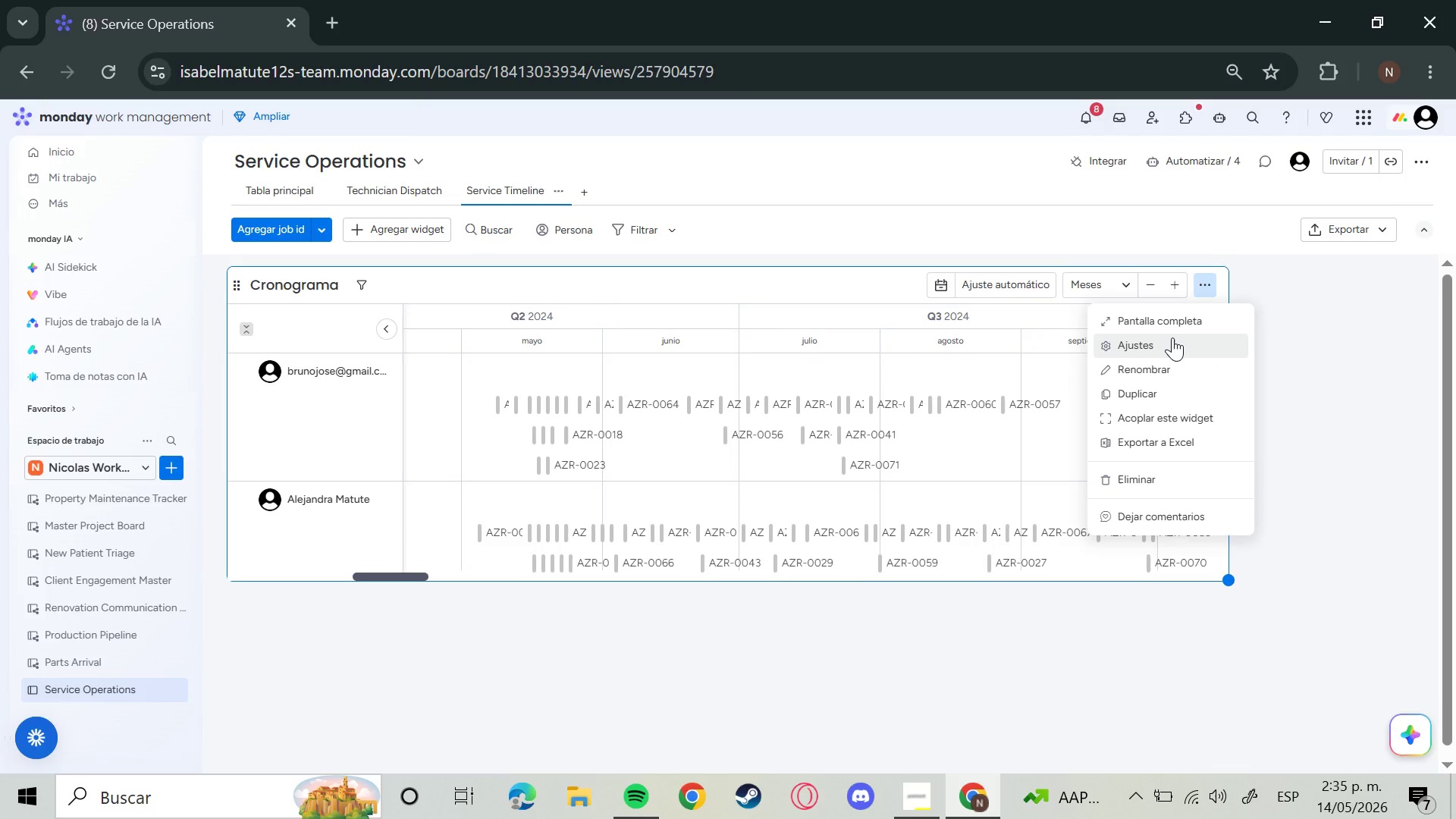 
left_click([1172, 337])
 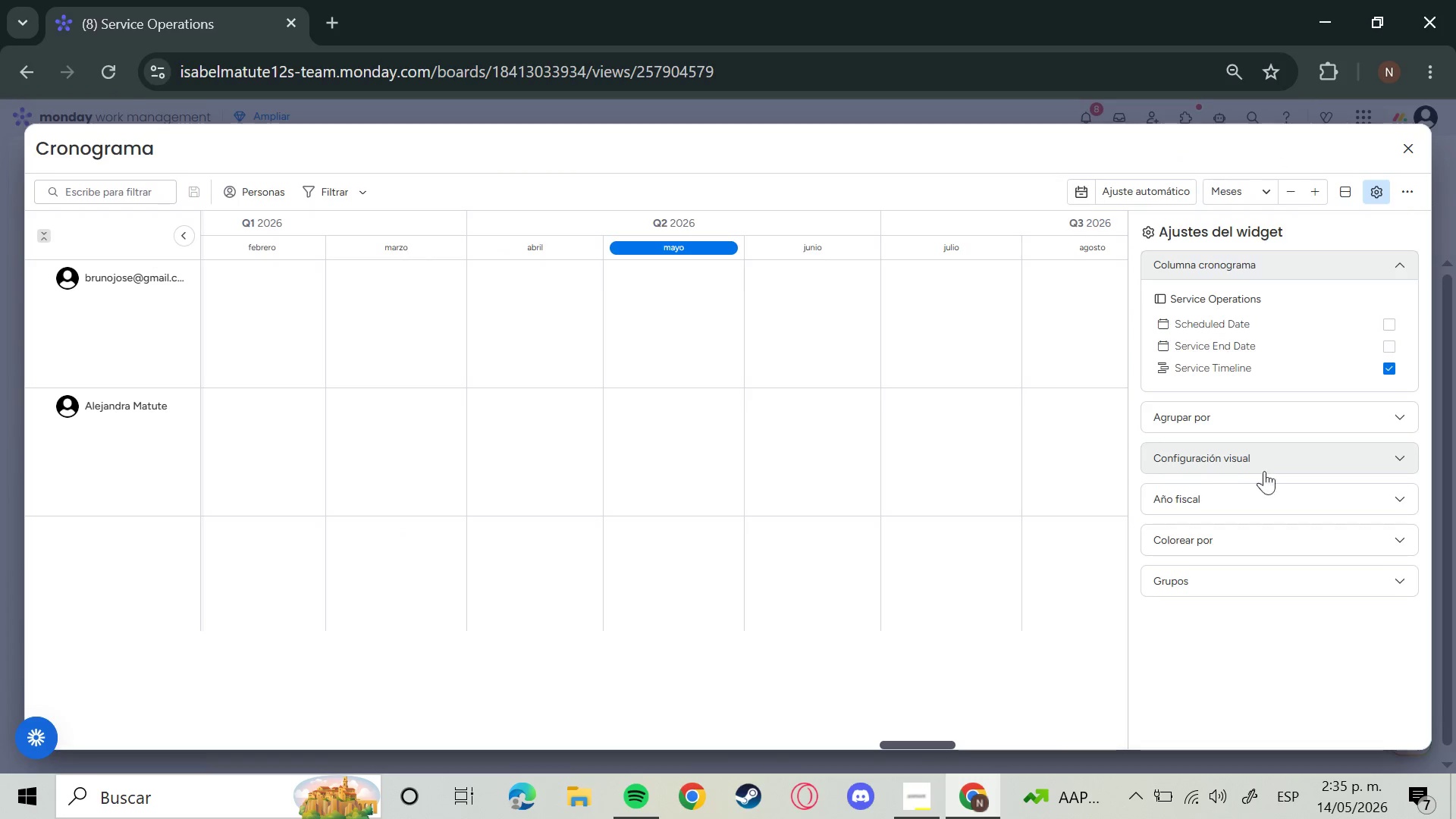 
left_click([1267, 497])
 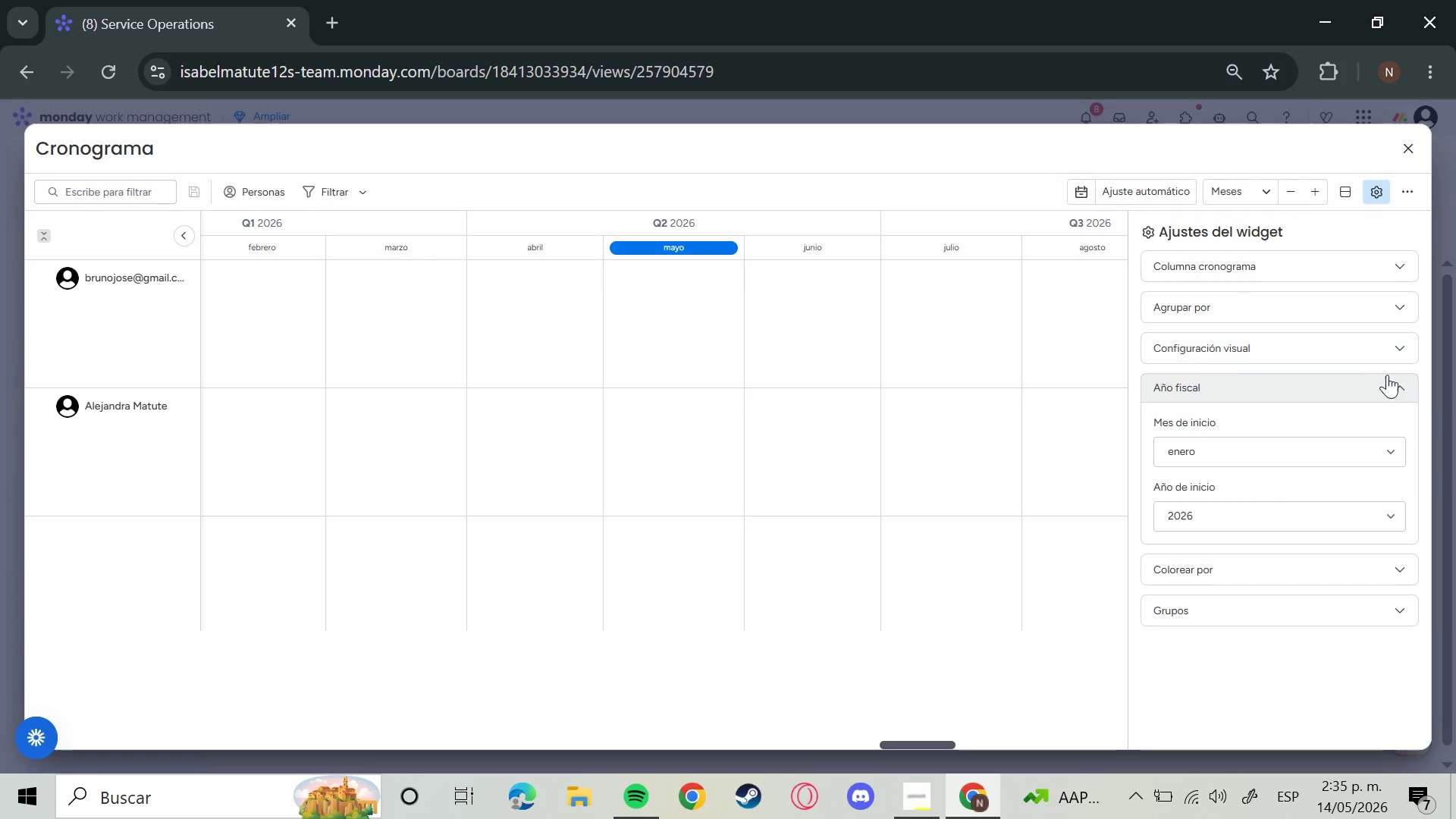 
left_click([1392, 386])
 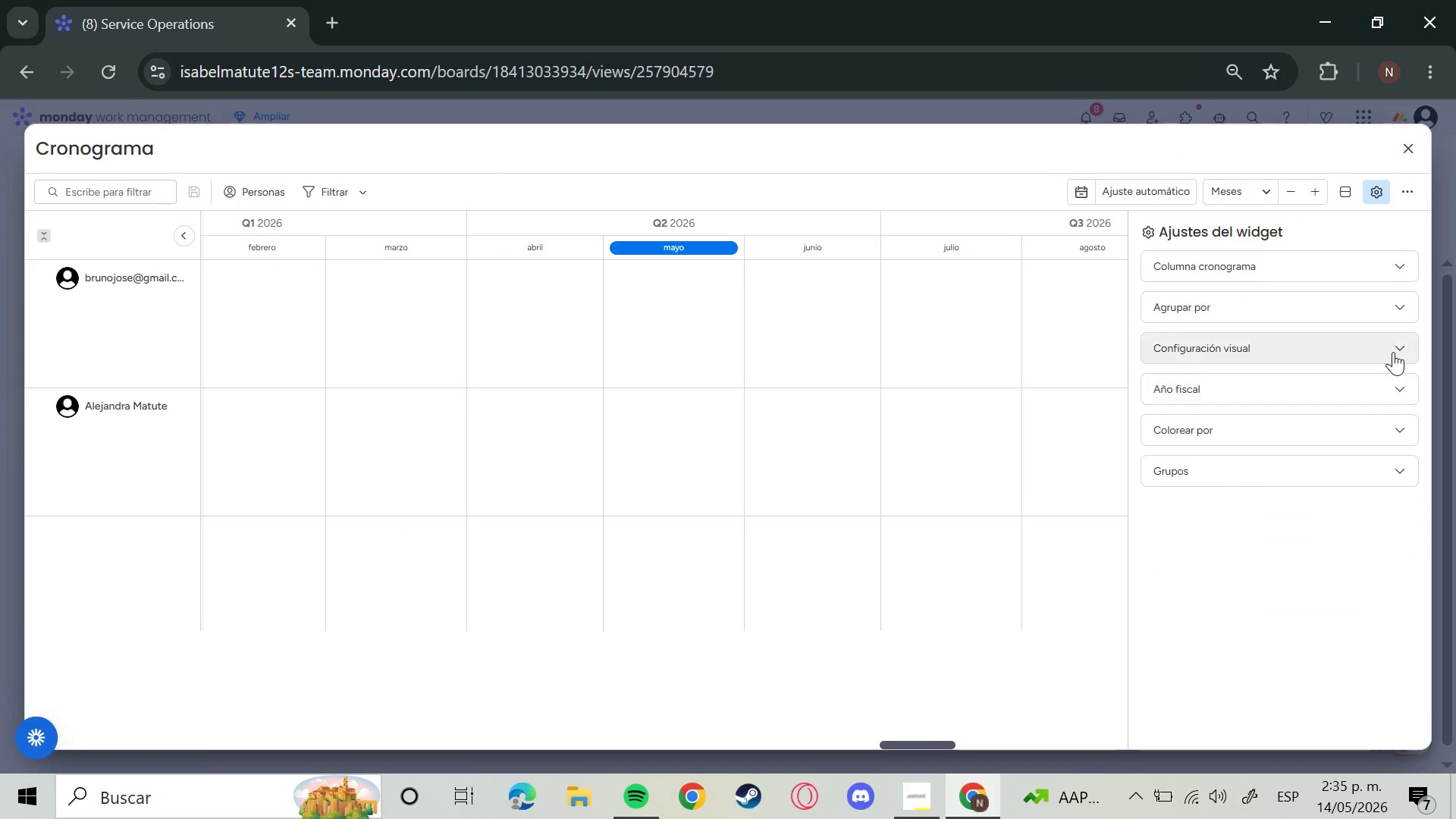 
left_click([1393, 352])
 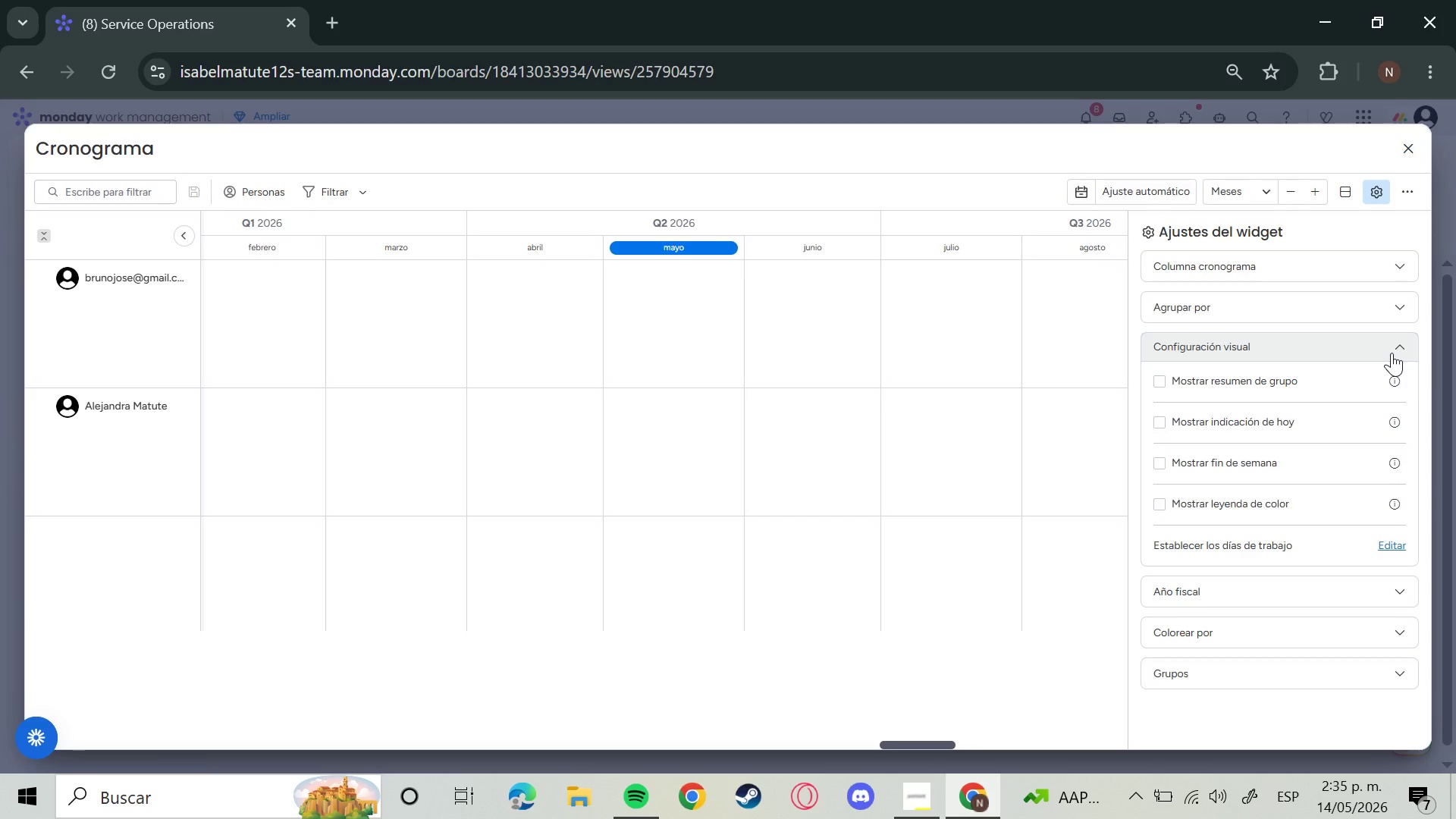 
left_click([1392, 353])
 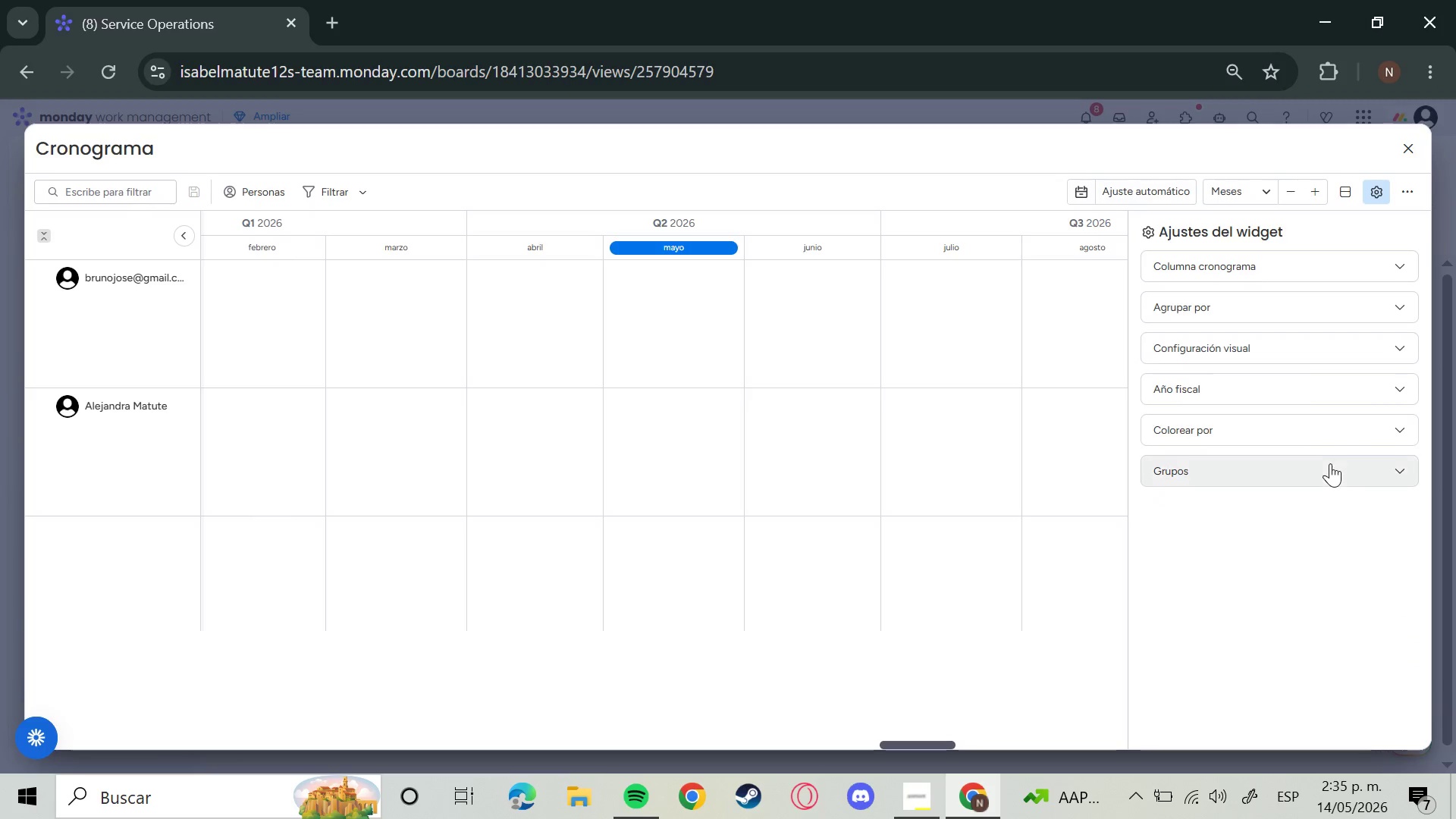 
left_click([1330, 473])
 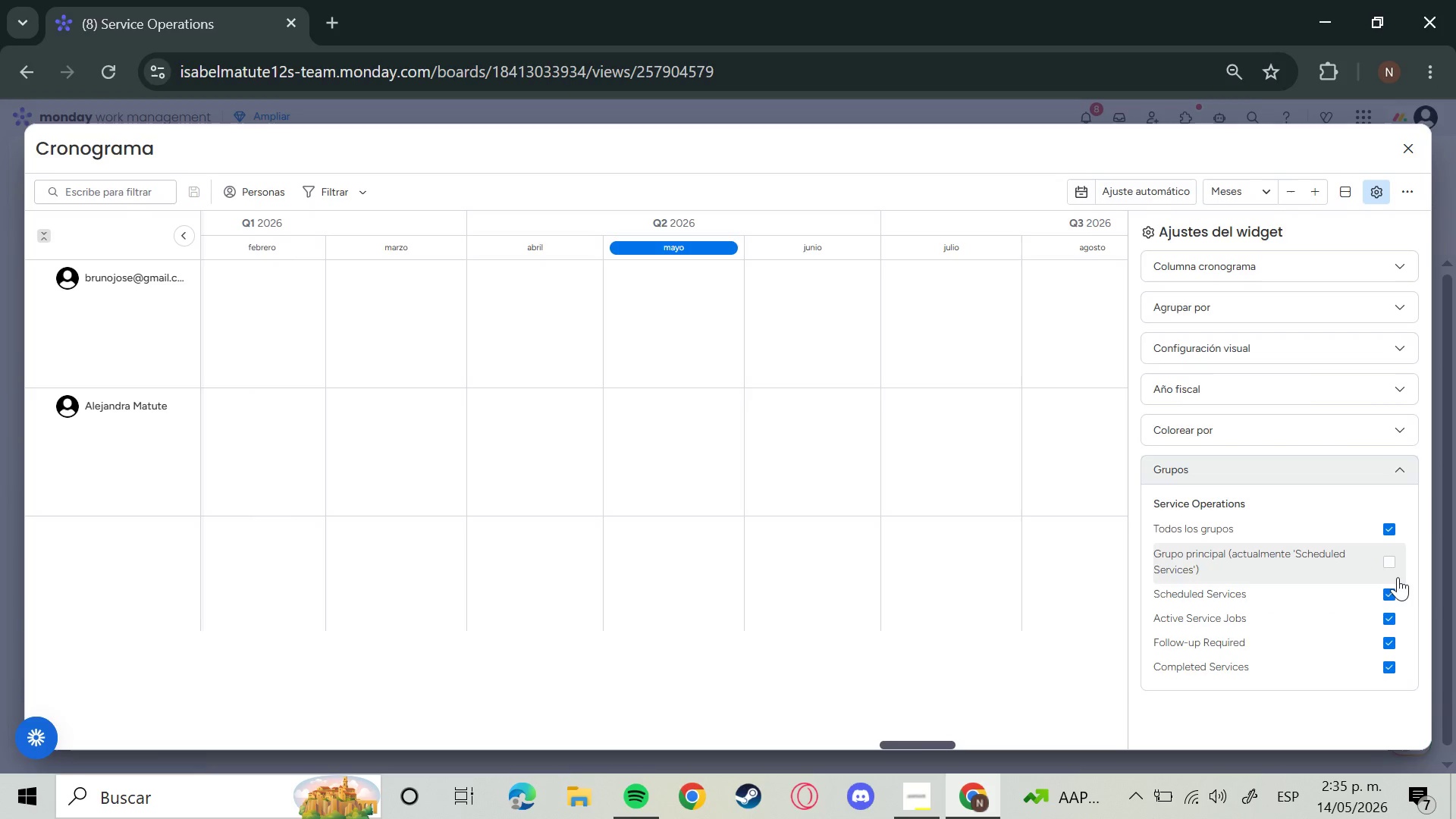 
left_click([1395, 596])
 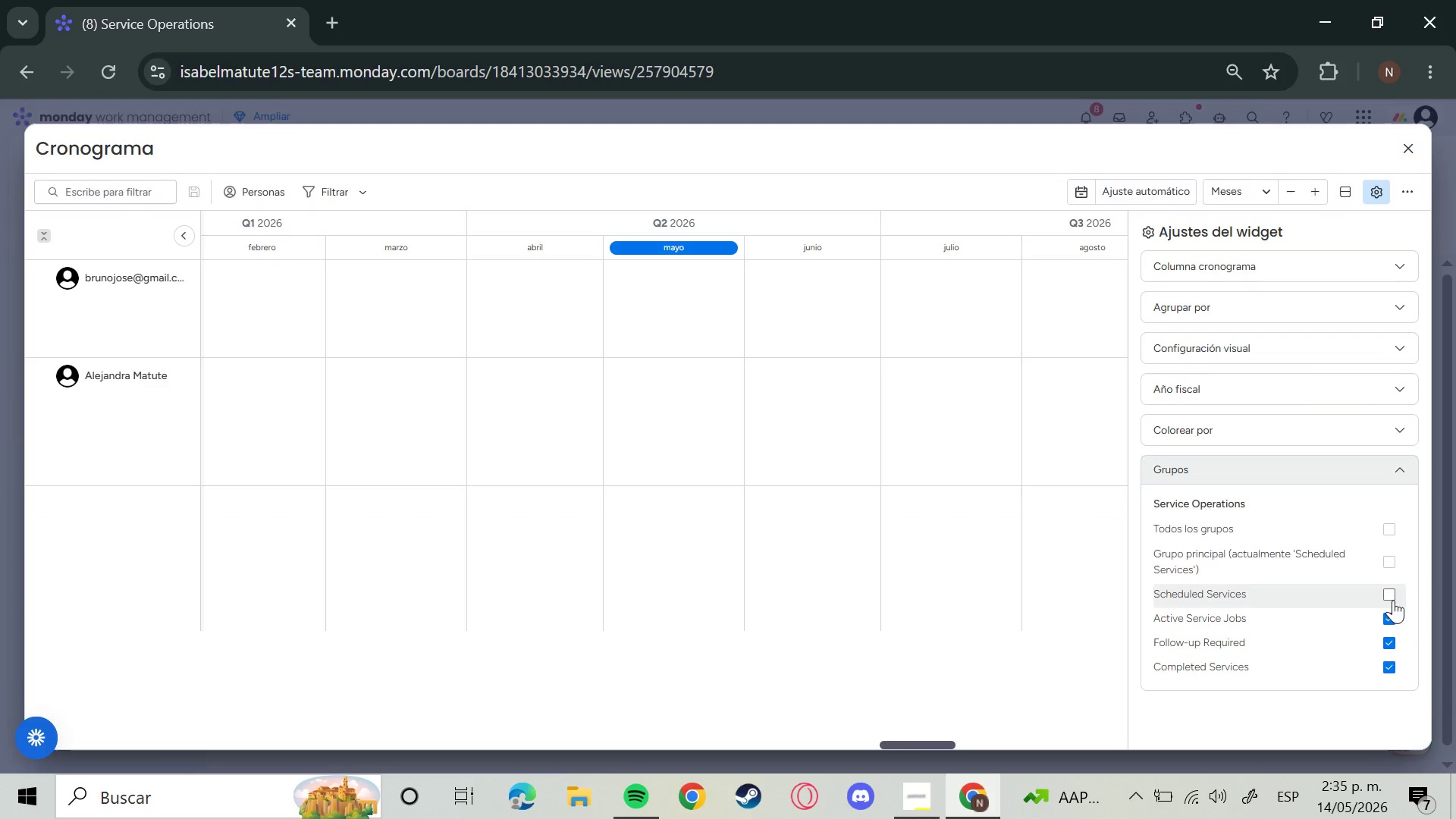 
left_click([1388, 602])
 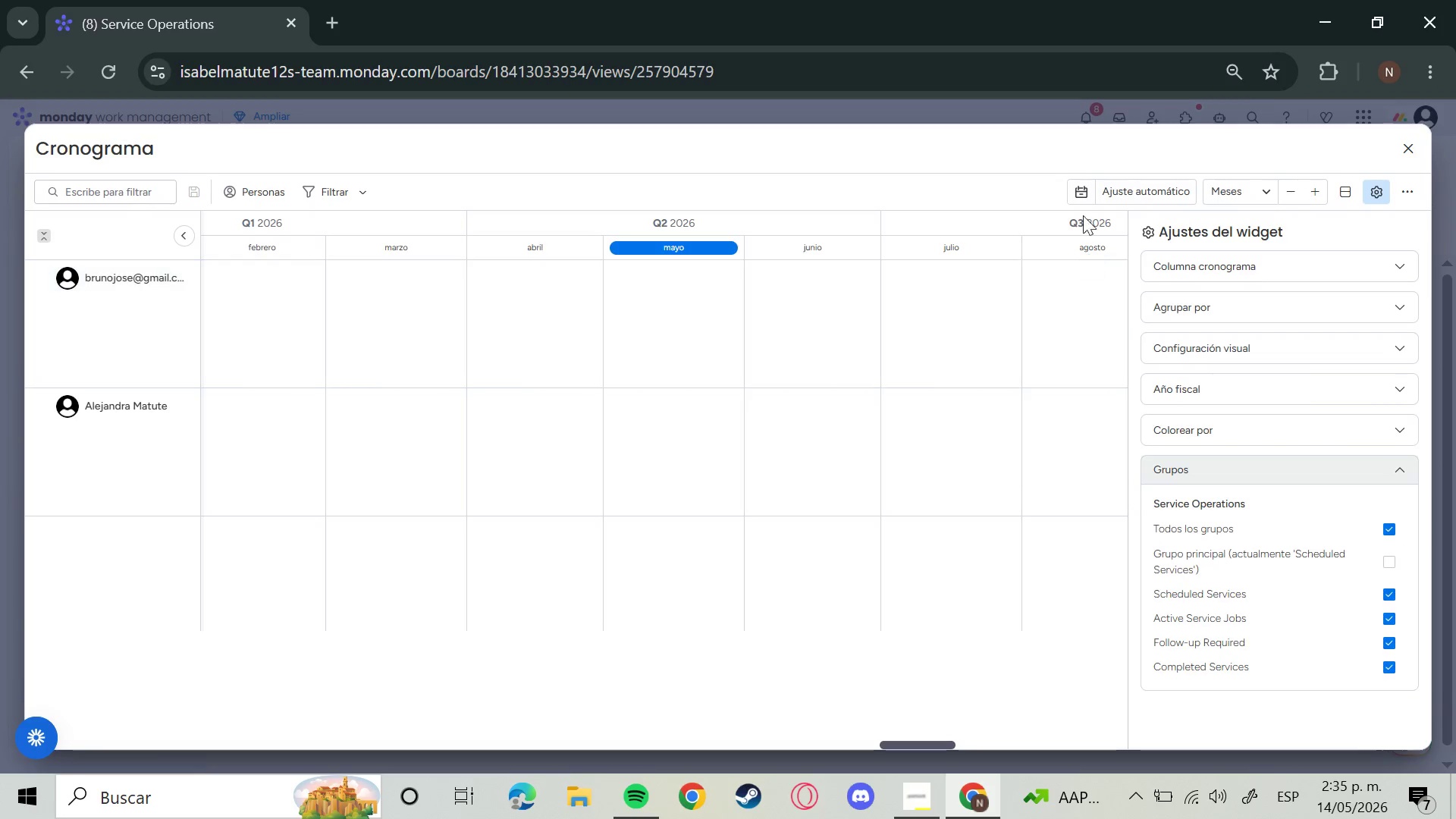 
left_click([1112, 177])
 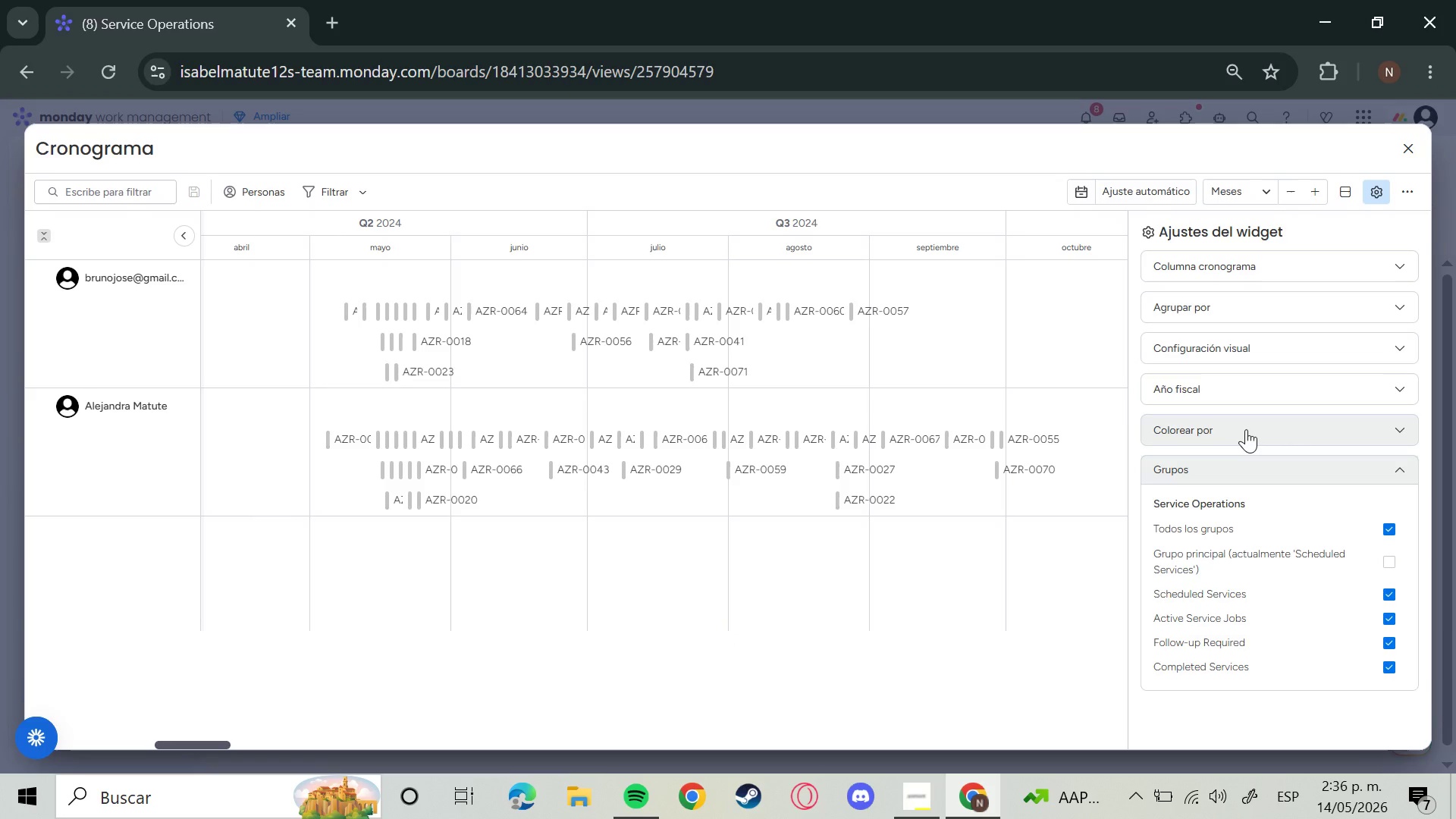 
wait(7.95)
 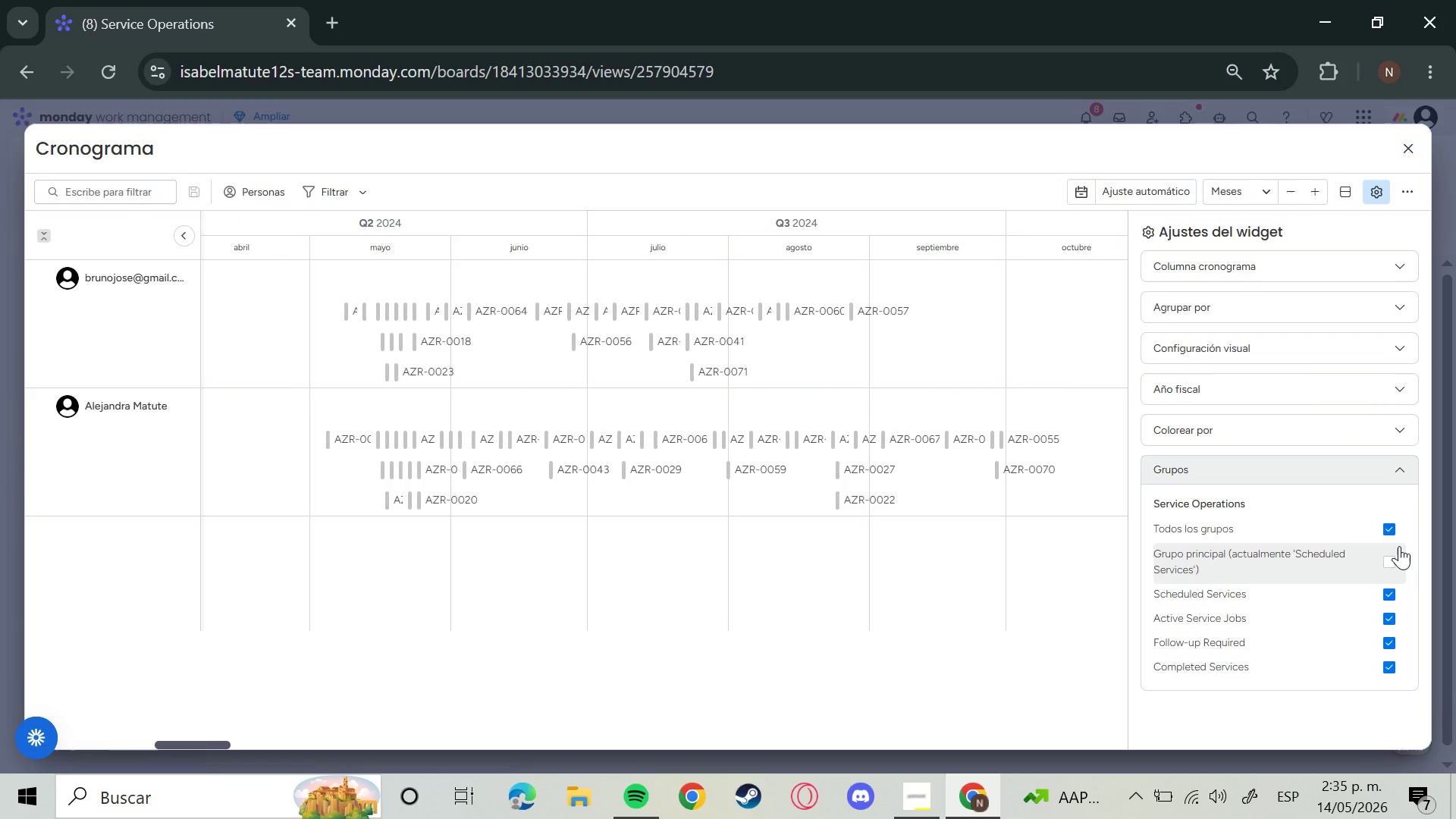 
left_click([1379, 609])
 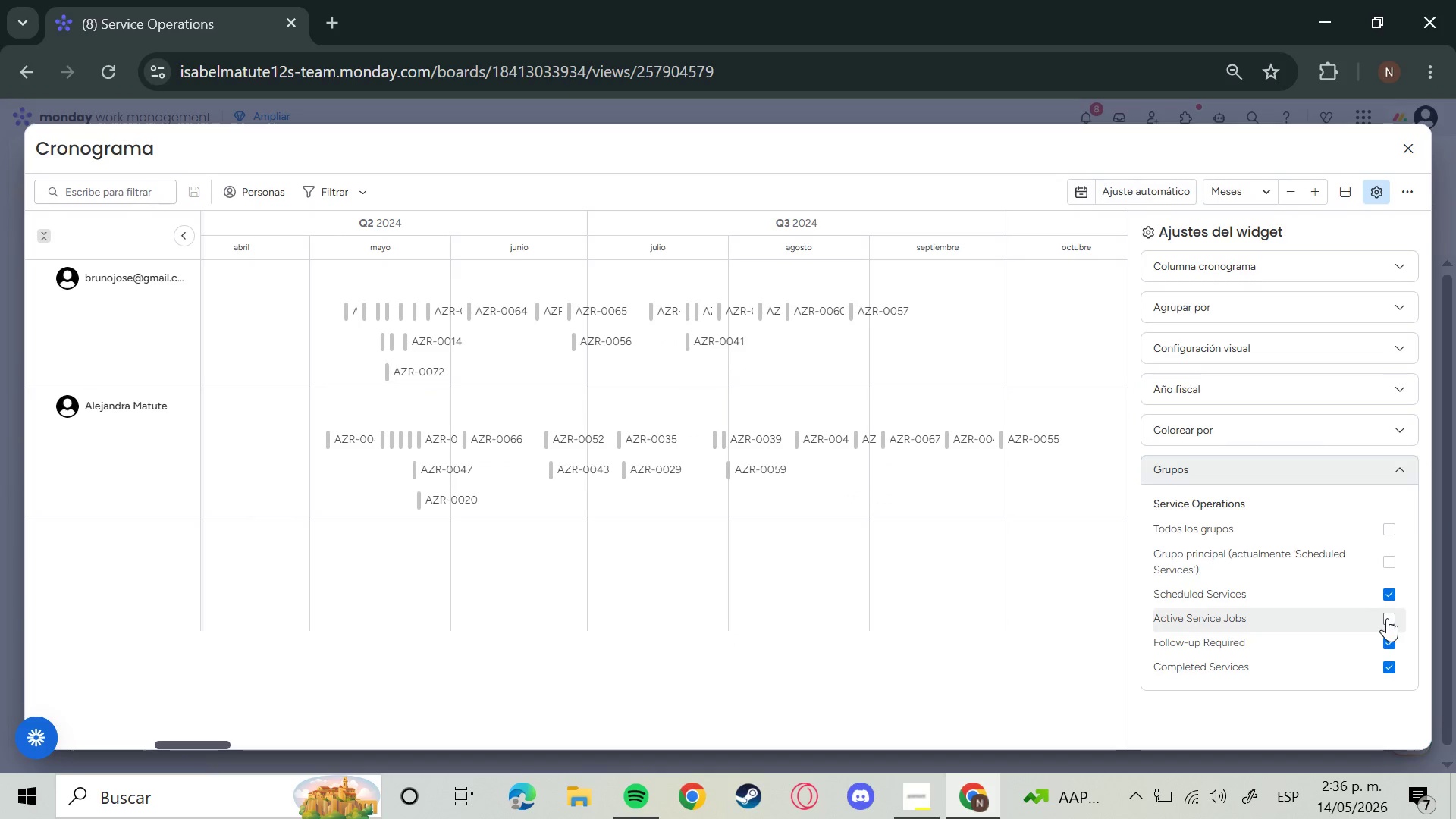 
left_click([1387, 618])
 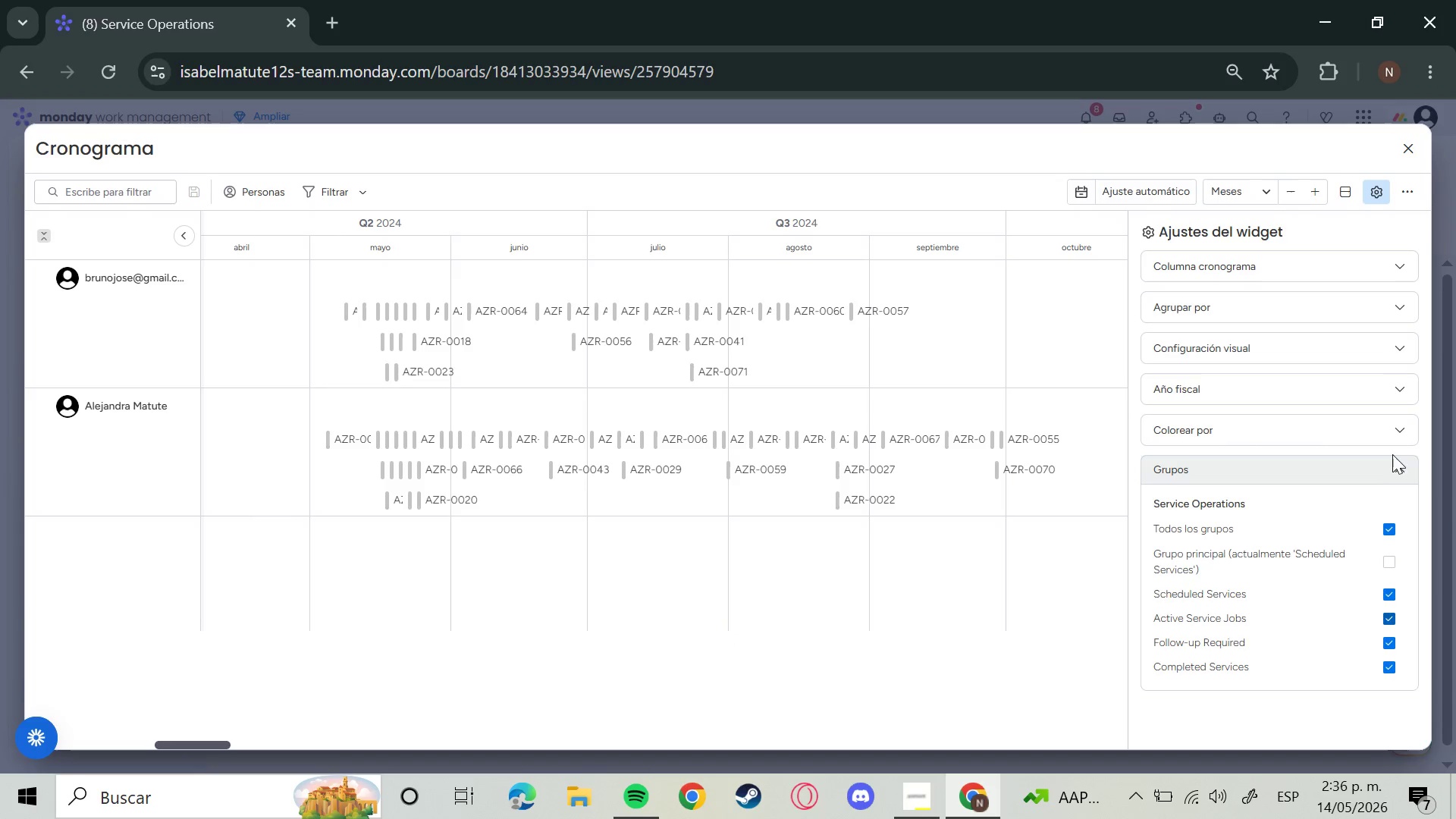 
double_click([1398, 438])
 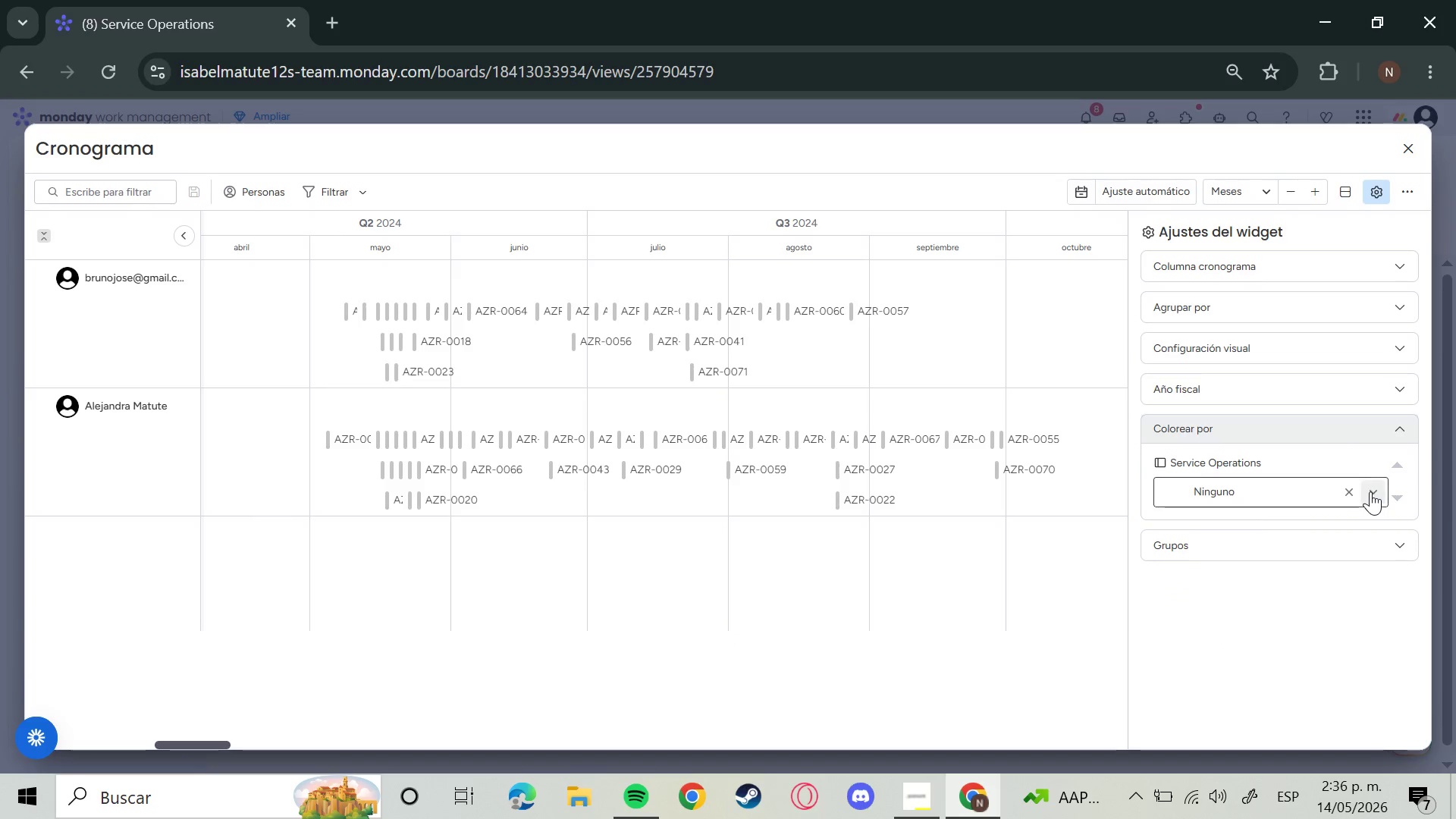 
left_click([1369, 491])
 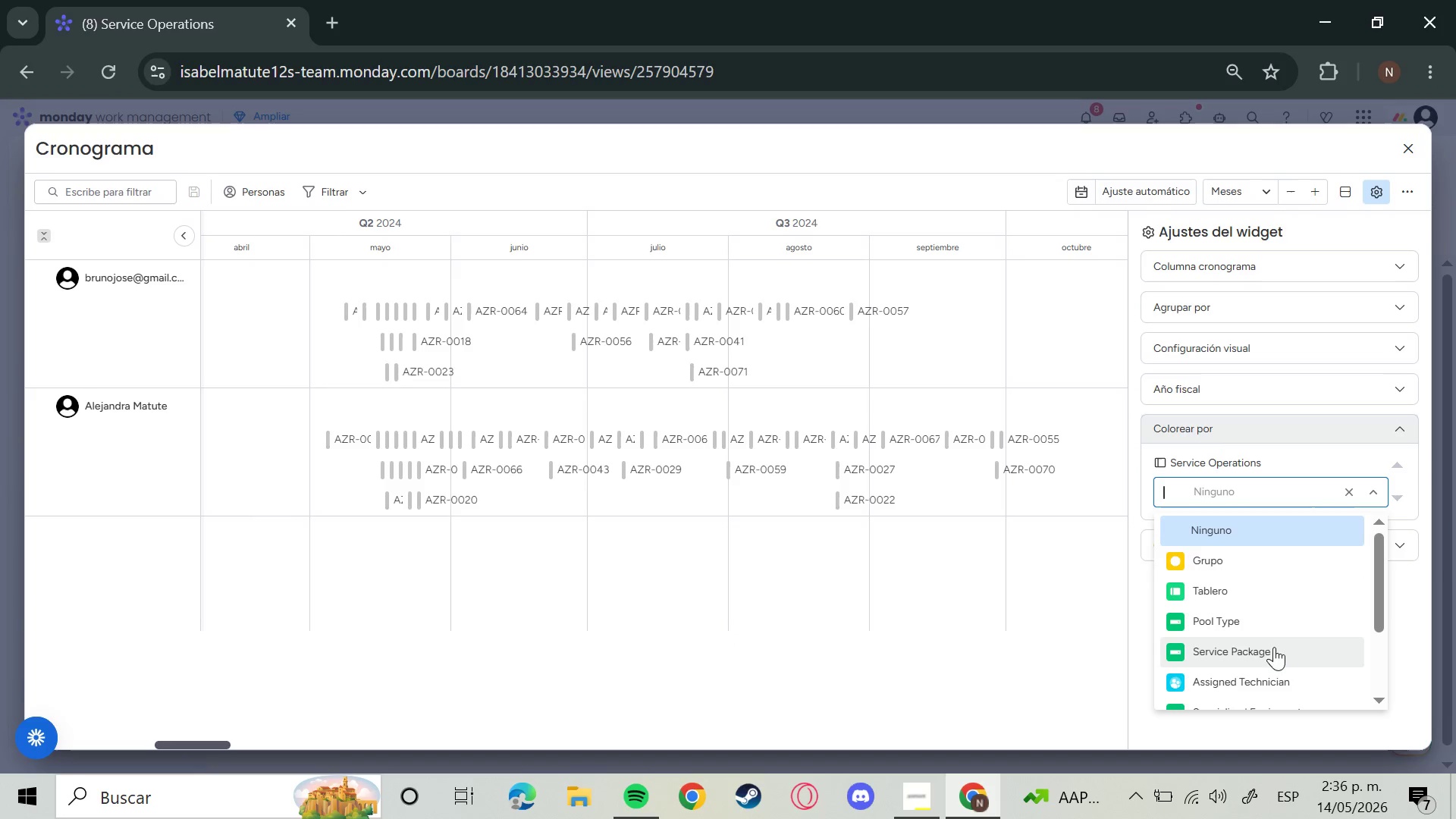 
scroll: coordinate [1293, 671], scroll_direction: down, amount: 3.0
 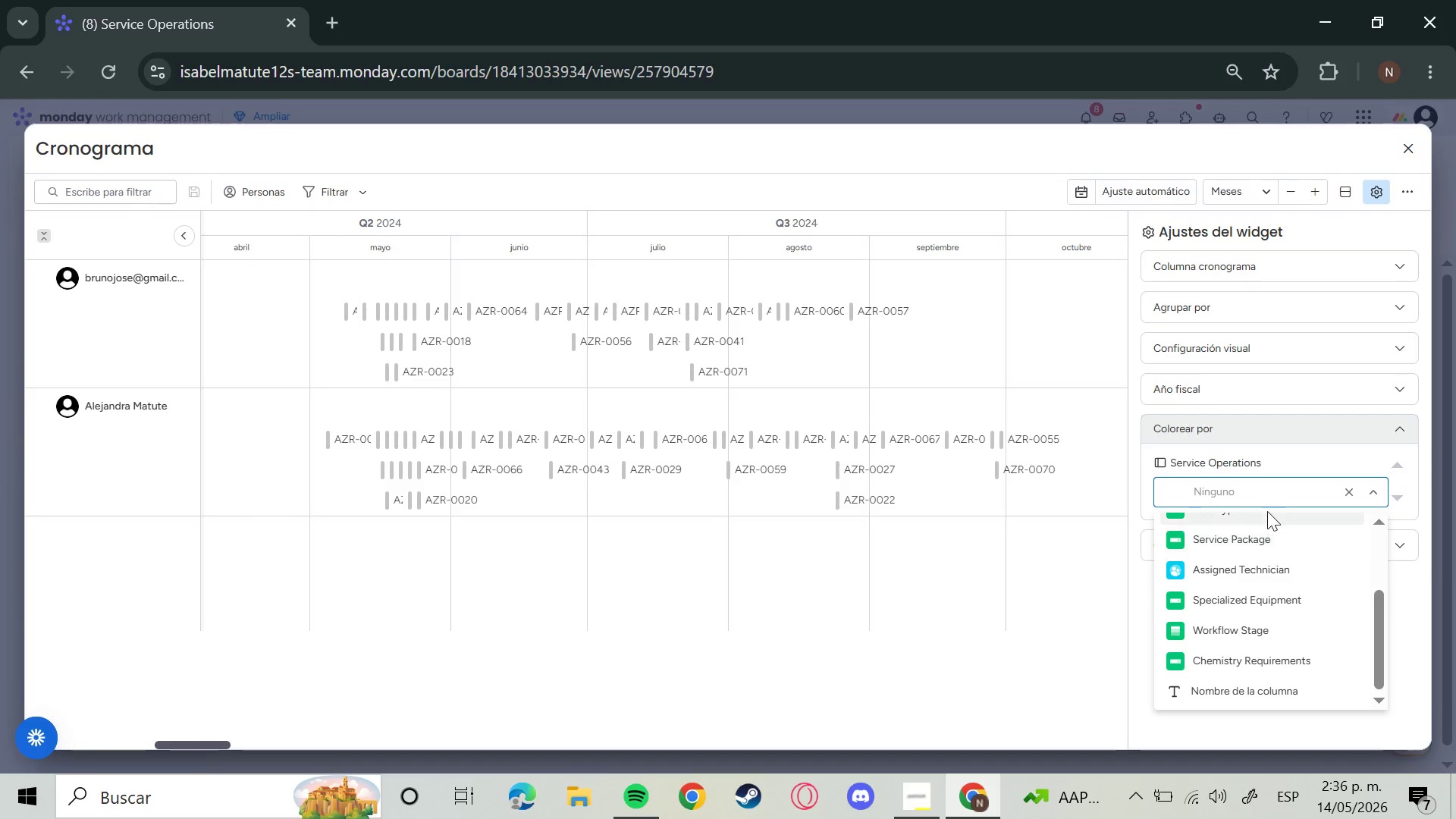 
scroll: coordinate [1310, 606], scroll_direction: up, amount: 1.0
 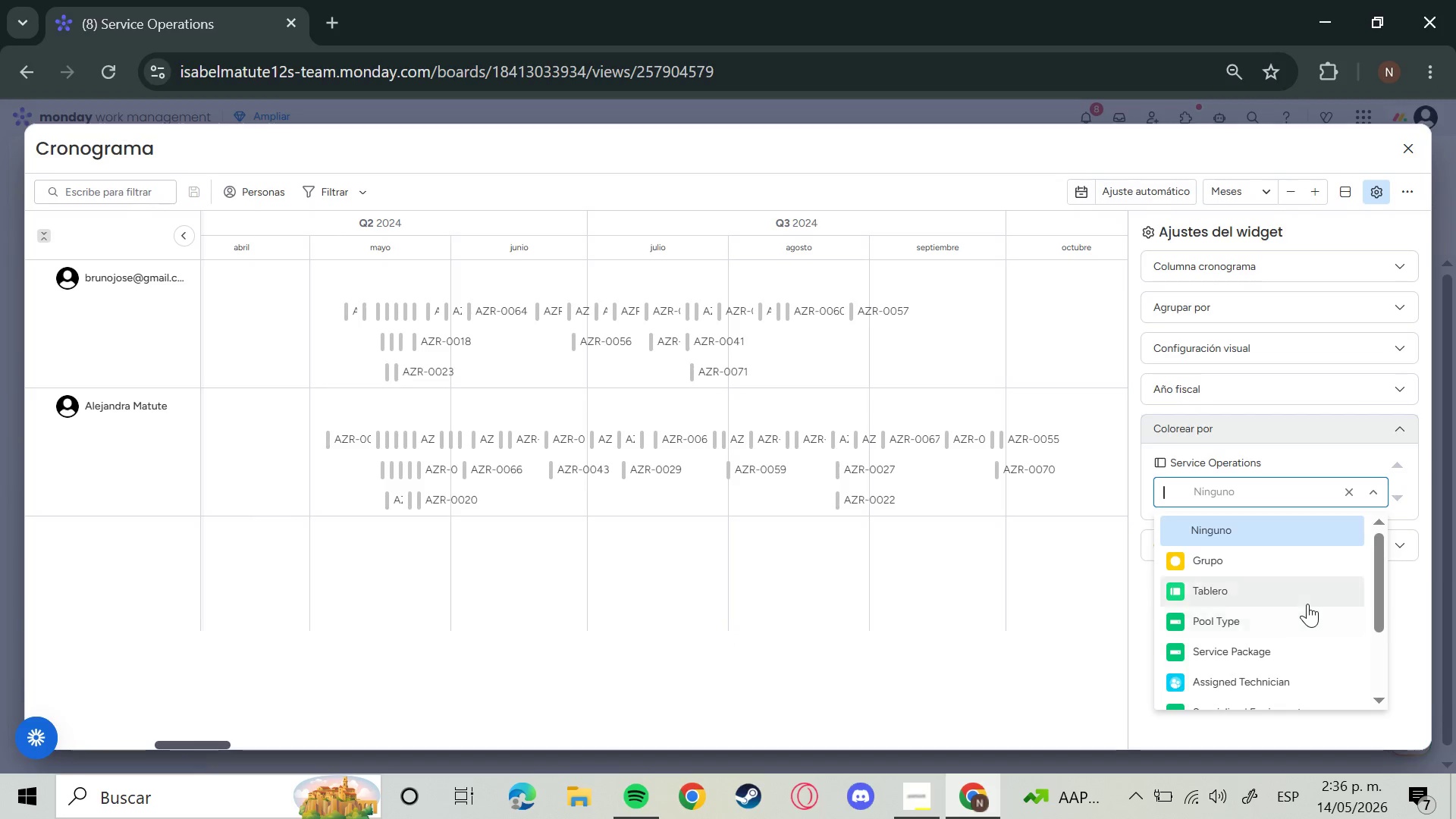 
scroll: coordinate [1307, 604], scroll_direction: down, amount: 1.0
 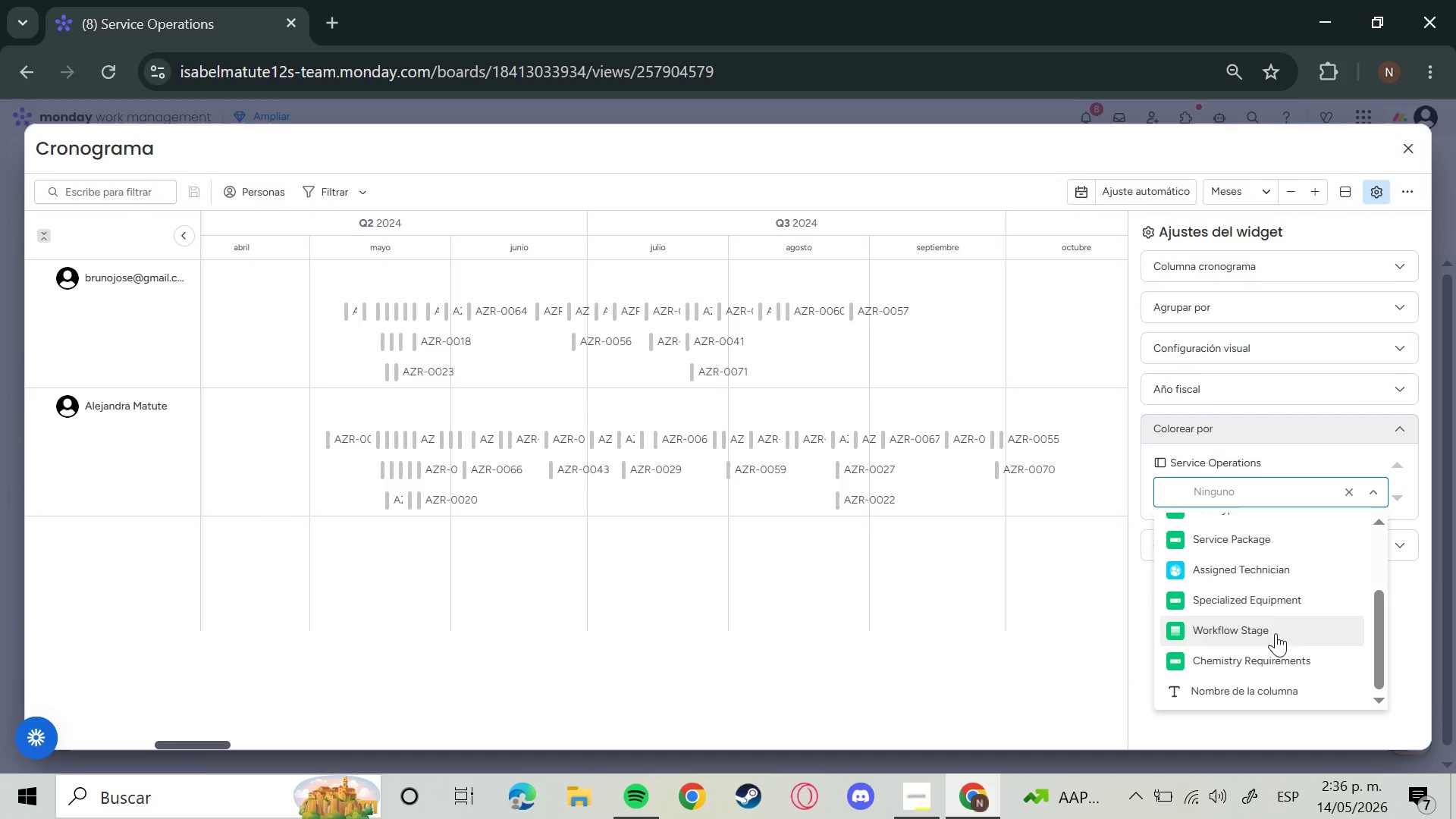 
left_click([1266, 636])
 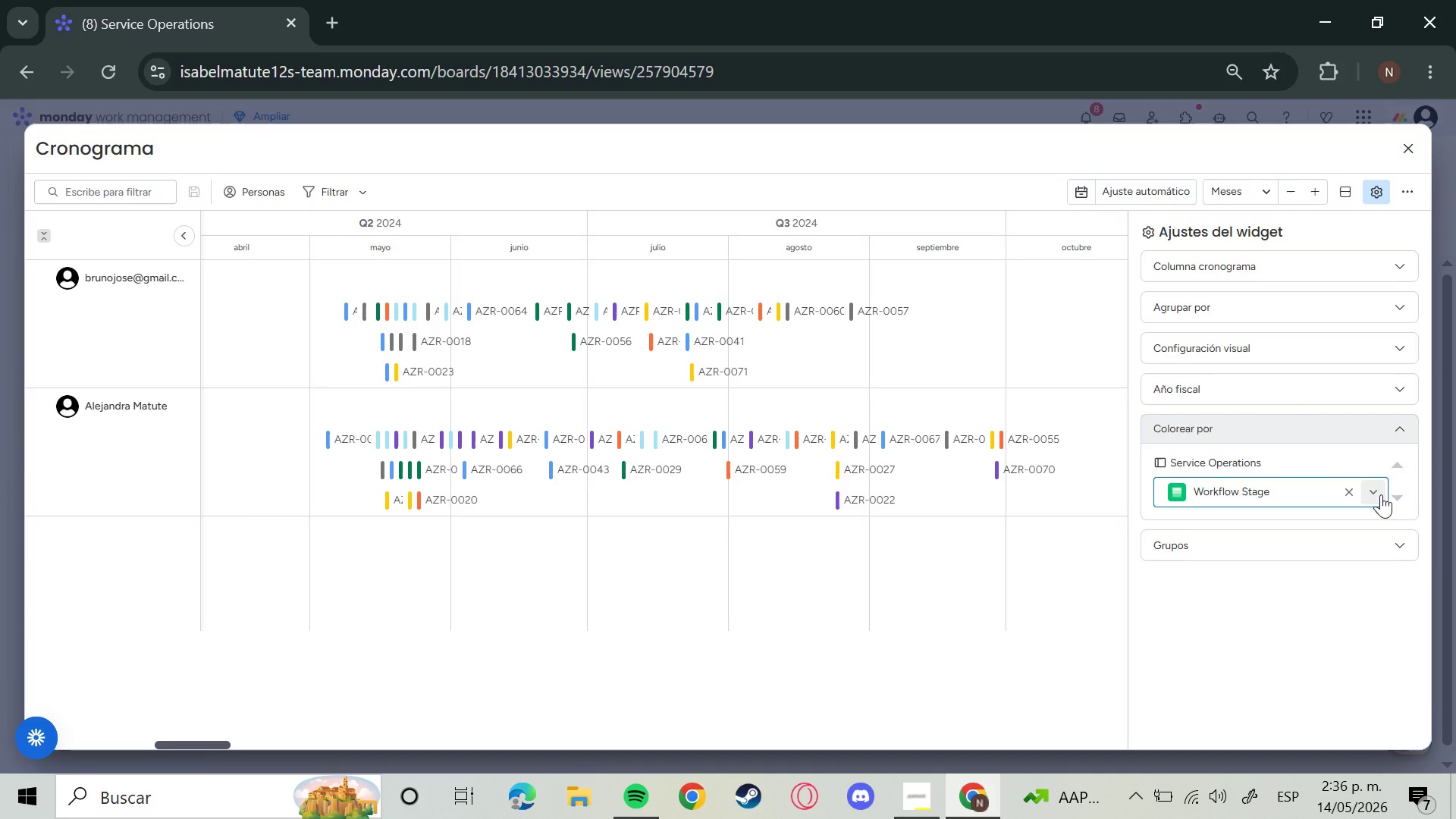 
wait(5.73)
 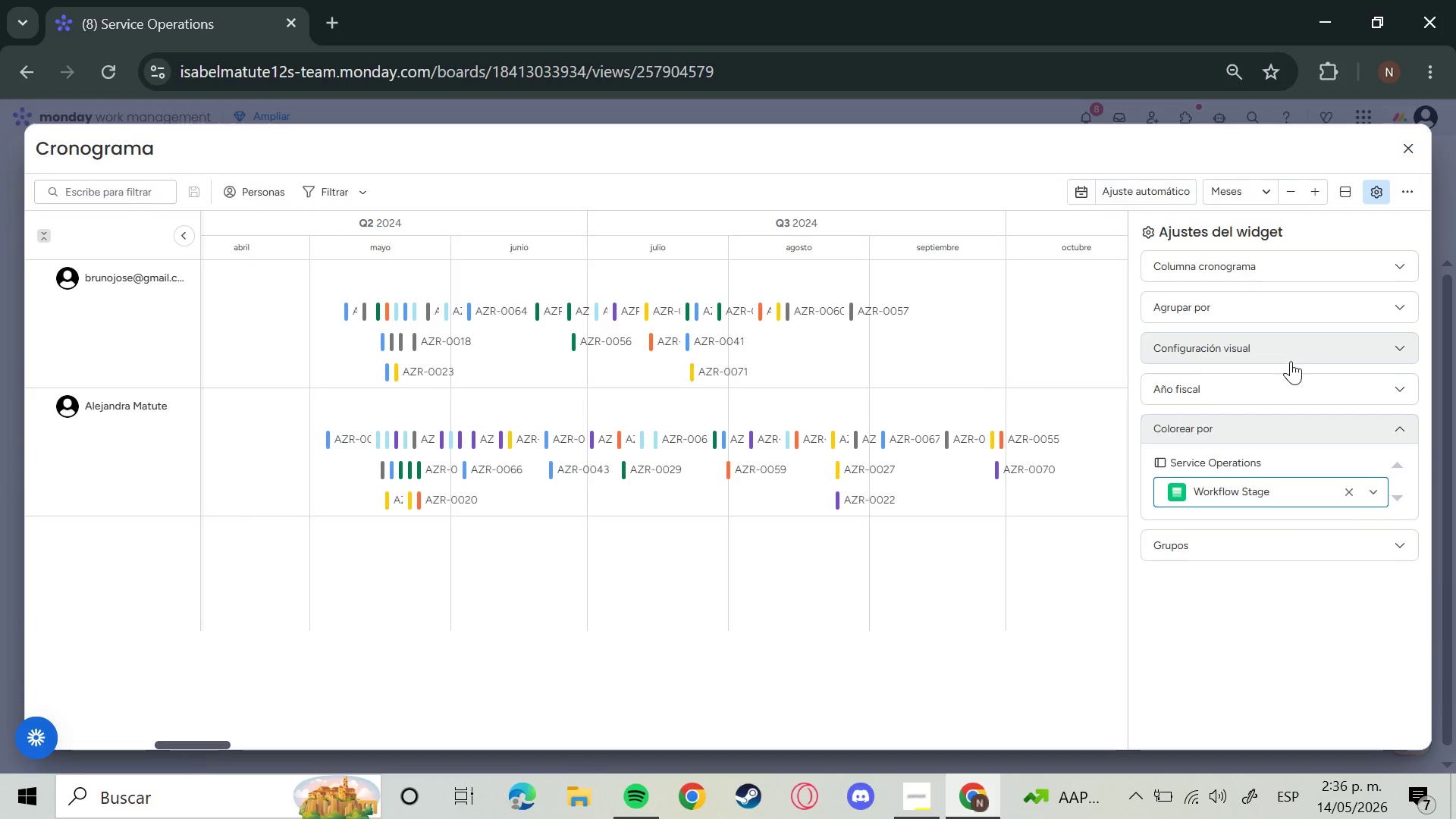 
left_click([1382, 193])
 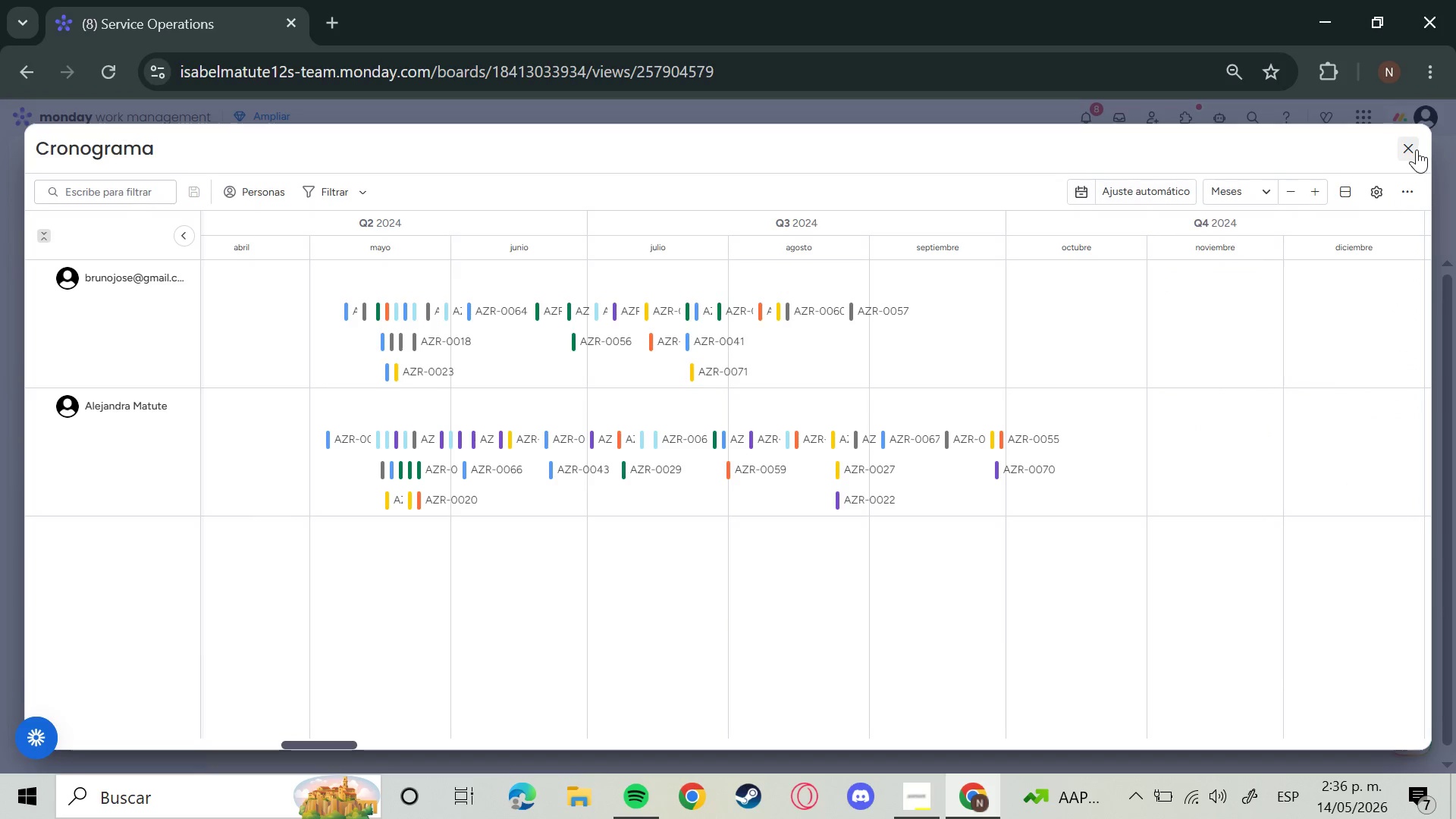 
left_click([1413, 151])
 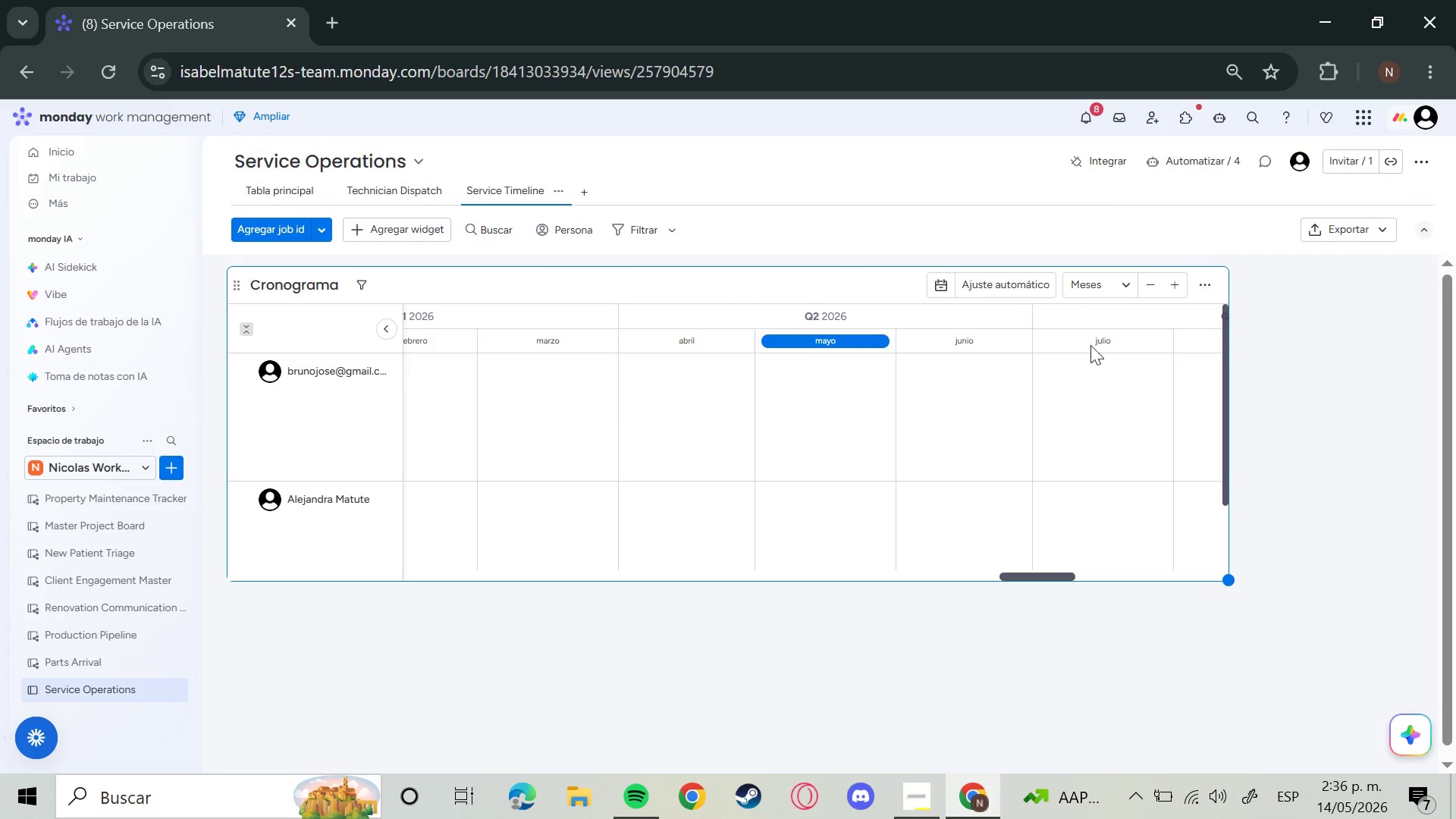 
left_click([1004, 278])
 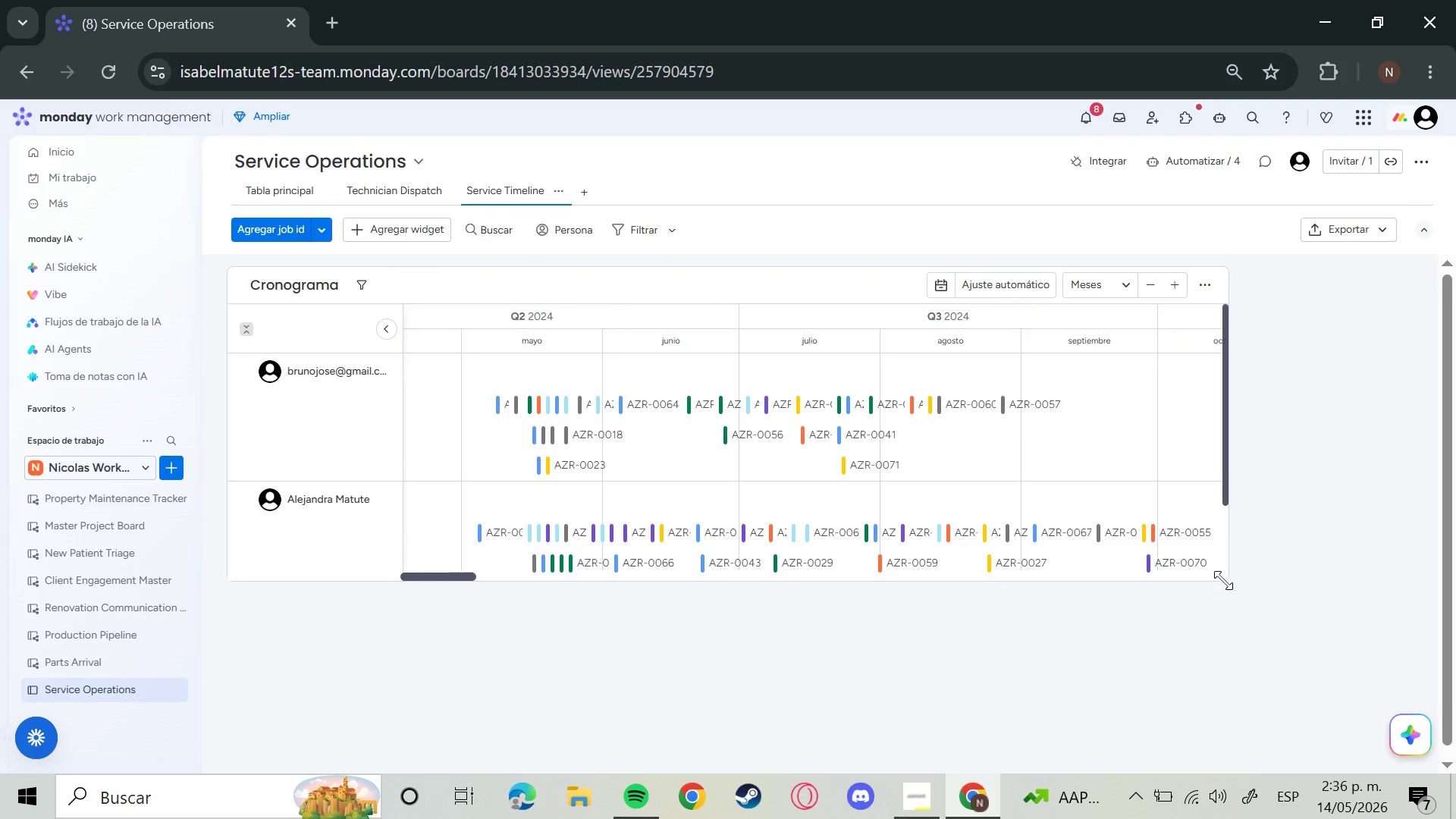 
left_click_drag(start_coordinate=[1223, 580], to_coordinate=[1429, 763])
 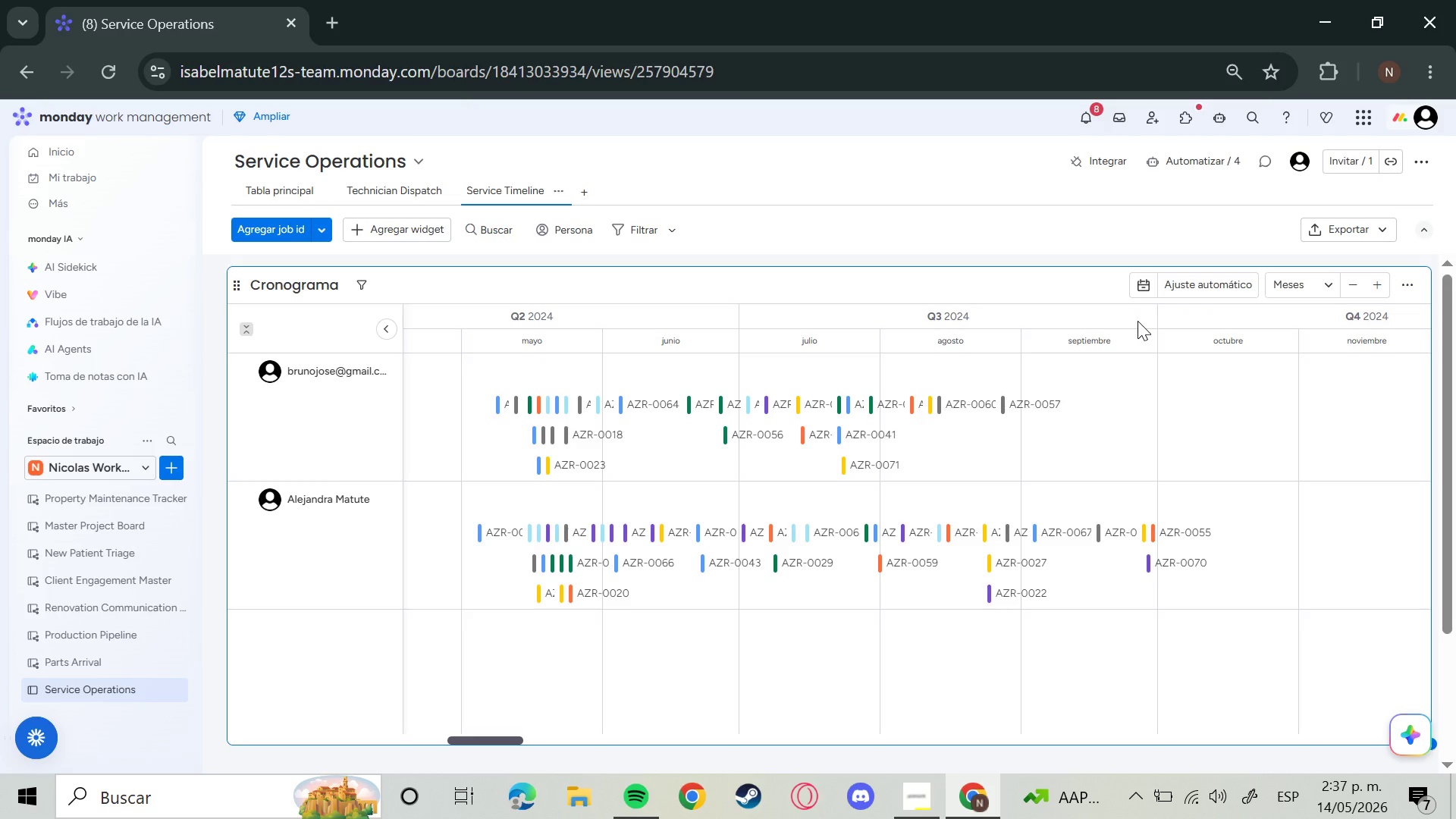 
wait(38.97)
 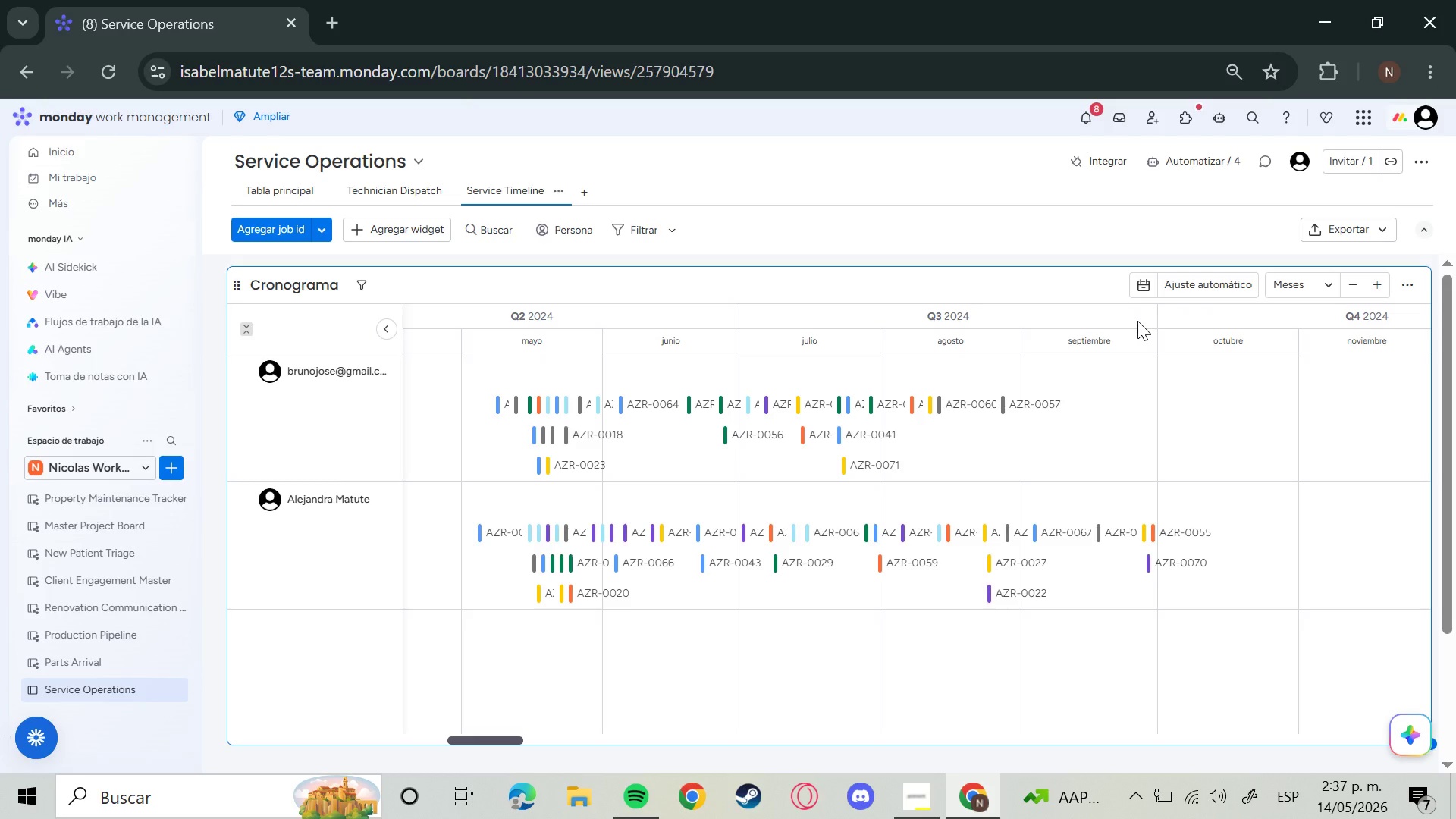 
left_click([584, 189])
 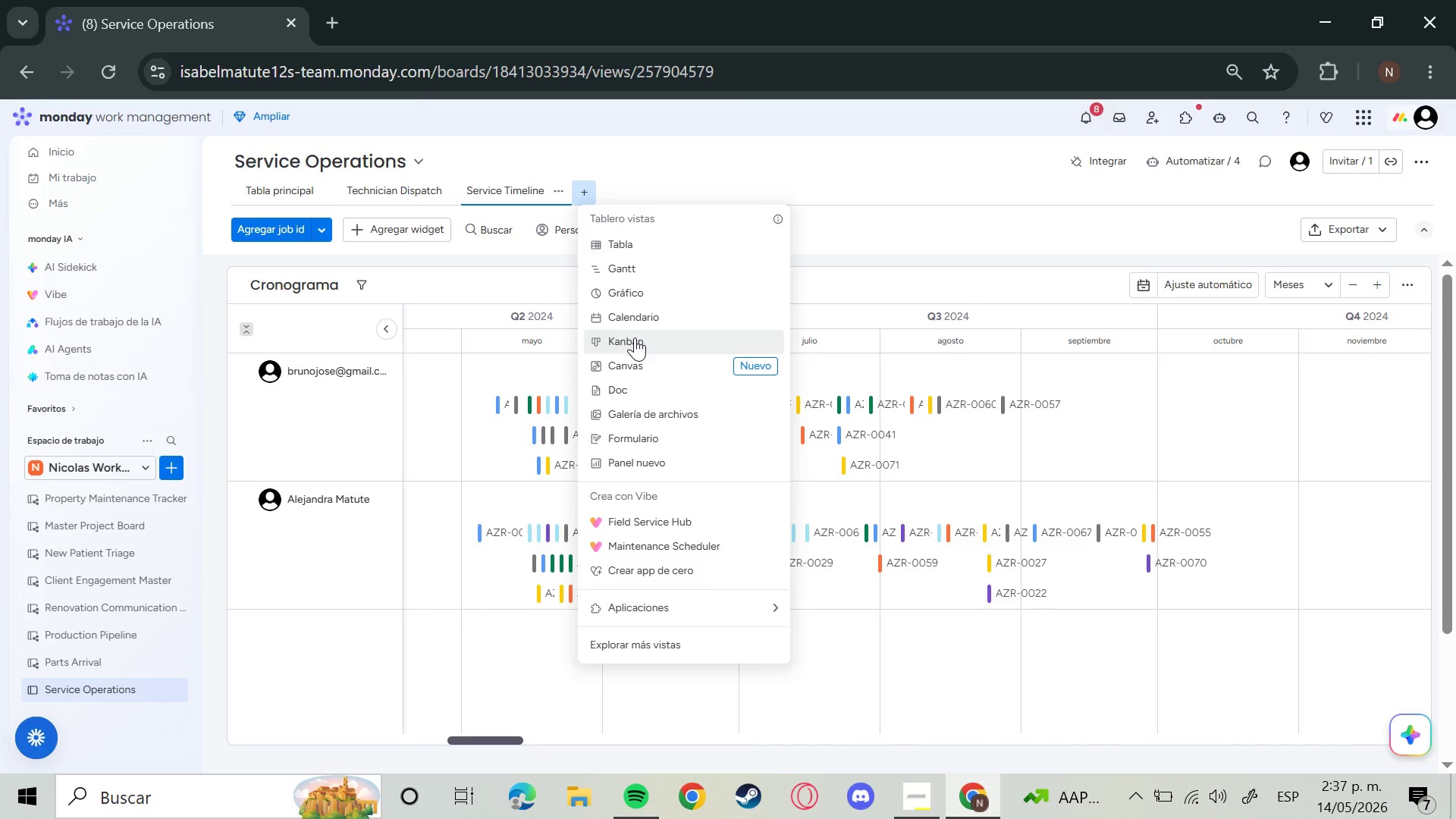 
wait(10.56)
 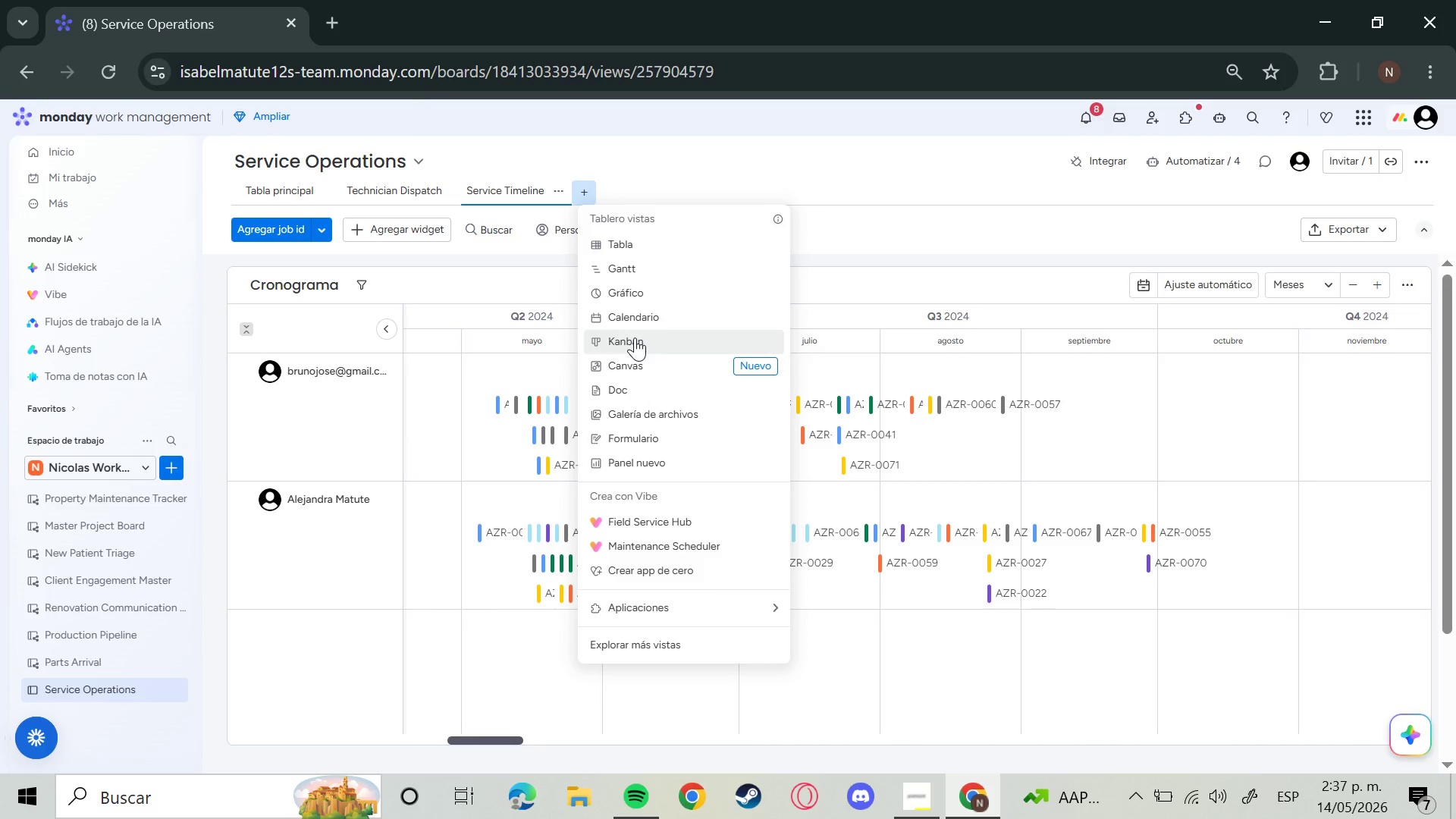 
left_click([639, 455])
 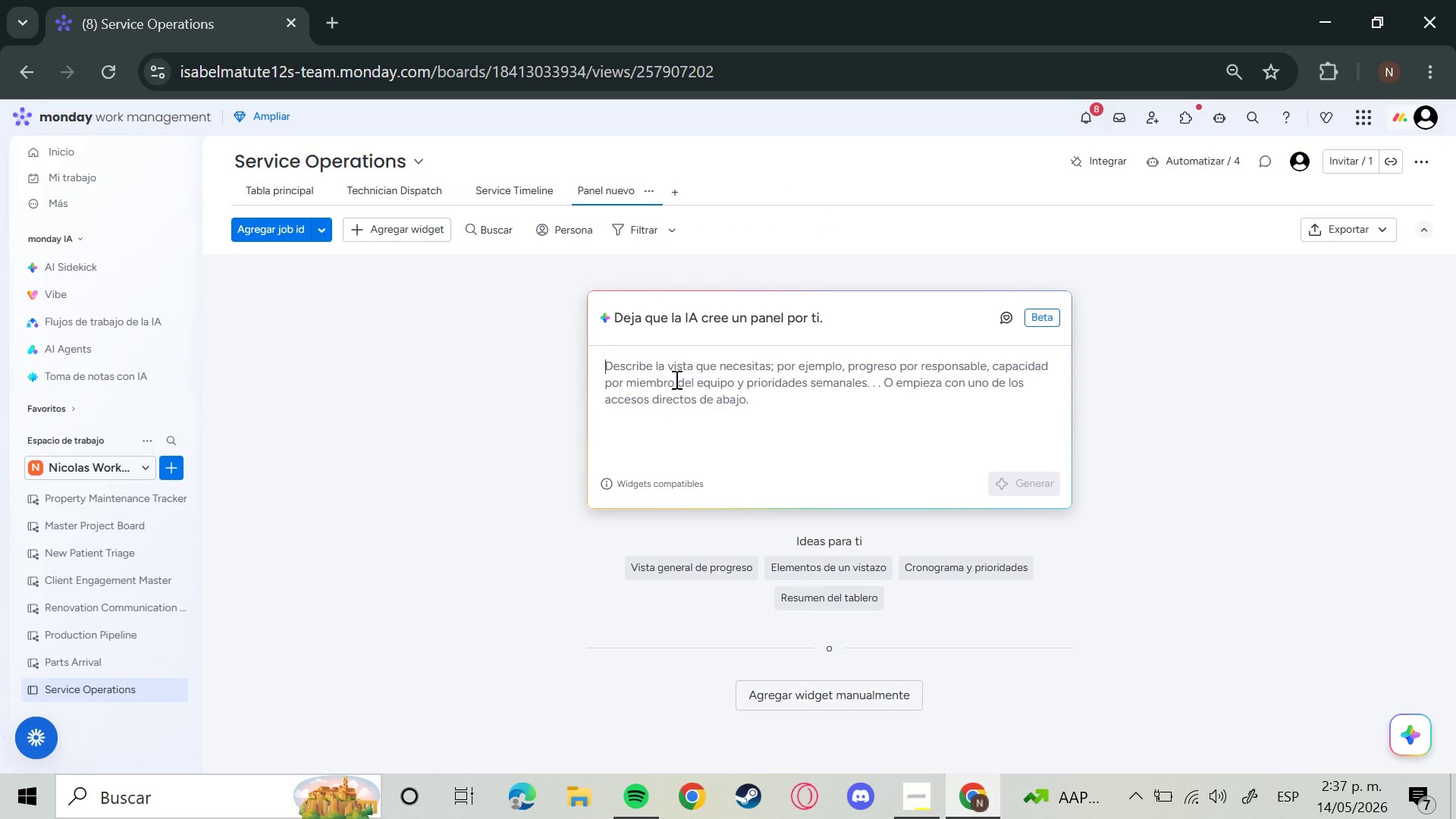 
left_click([650, 187])
 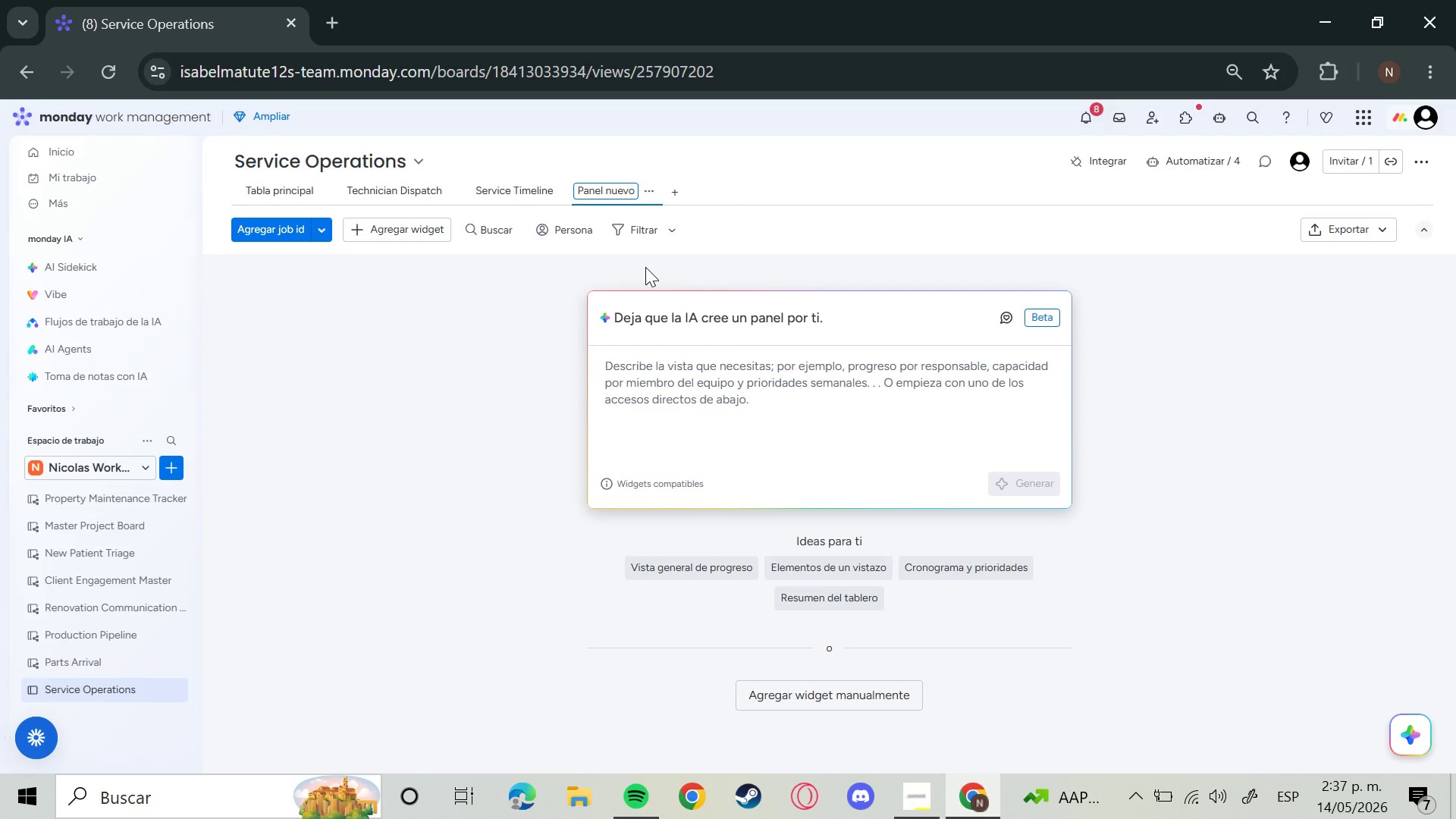 
key(Backspace)
key(Backspace)
type(Managers)
key(Backspace)
 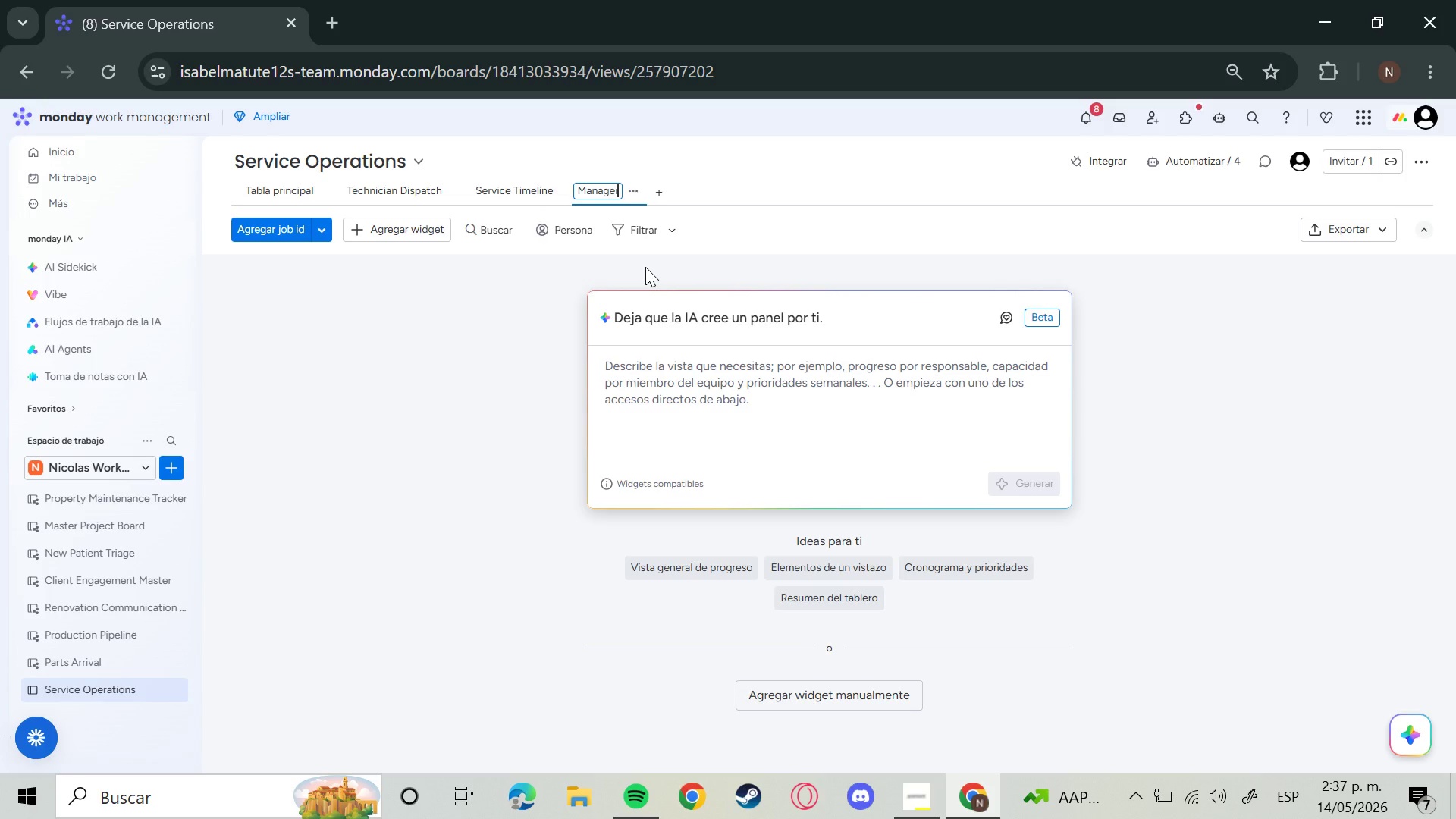 
type(;s Dashboard)
 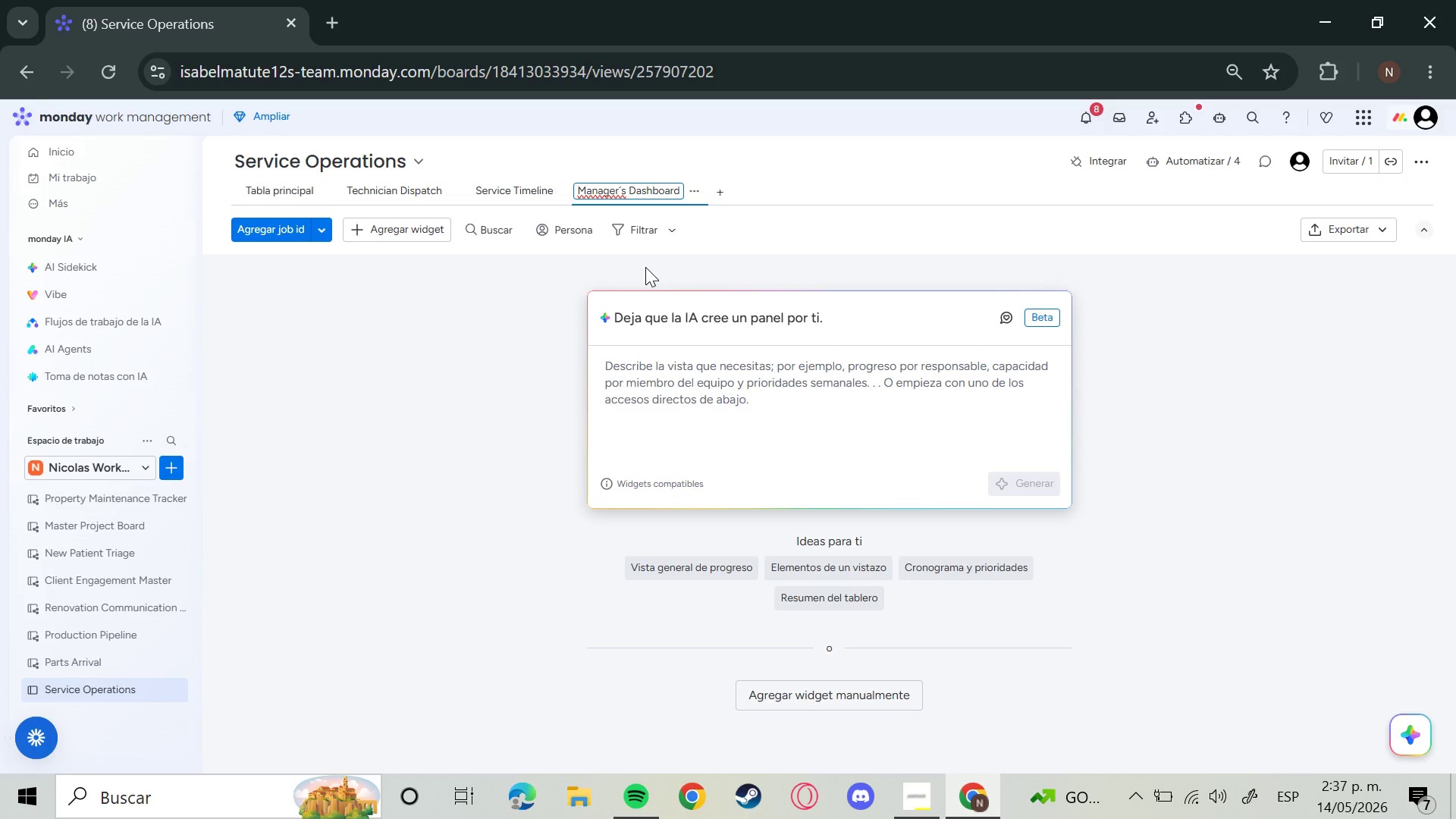 
key(Enter)
 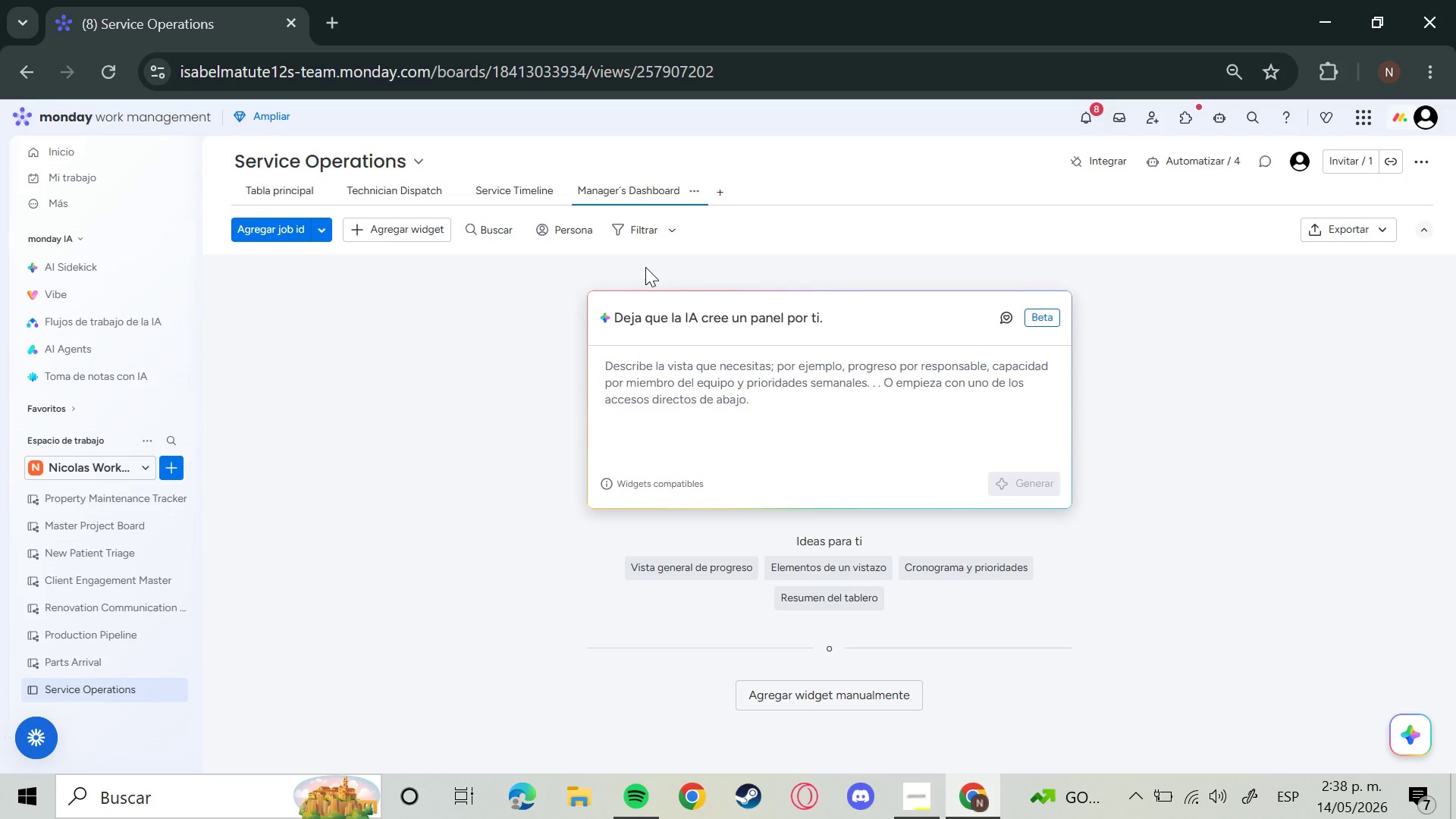 
wait(22.5)
 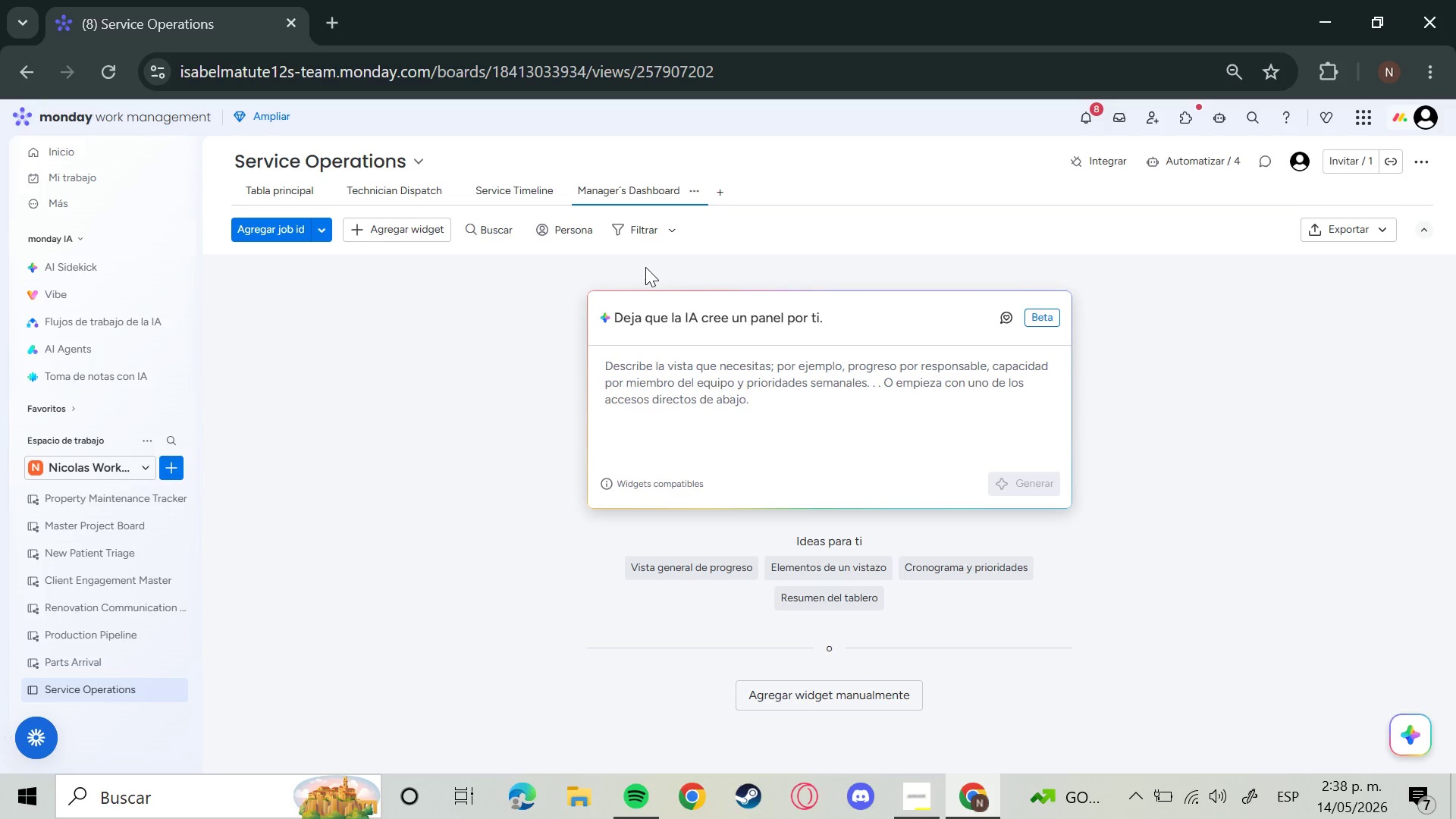 
left_click([377, 236])
 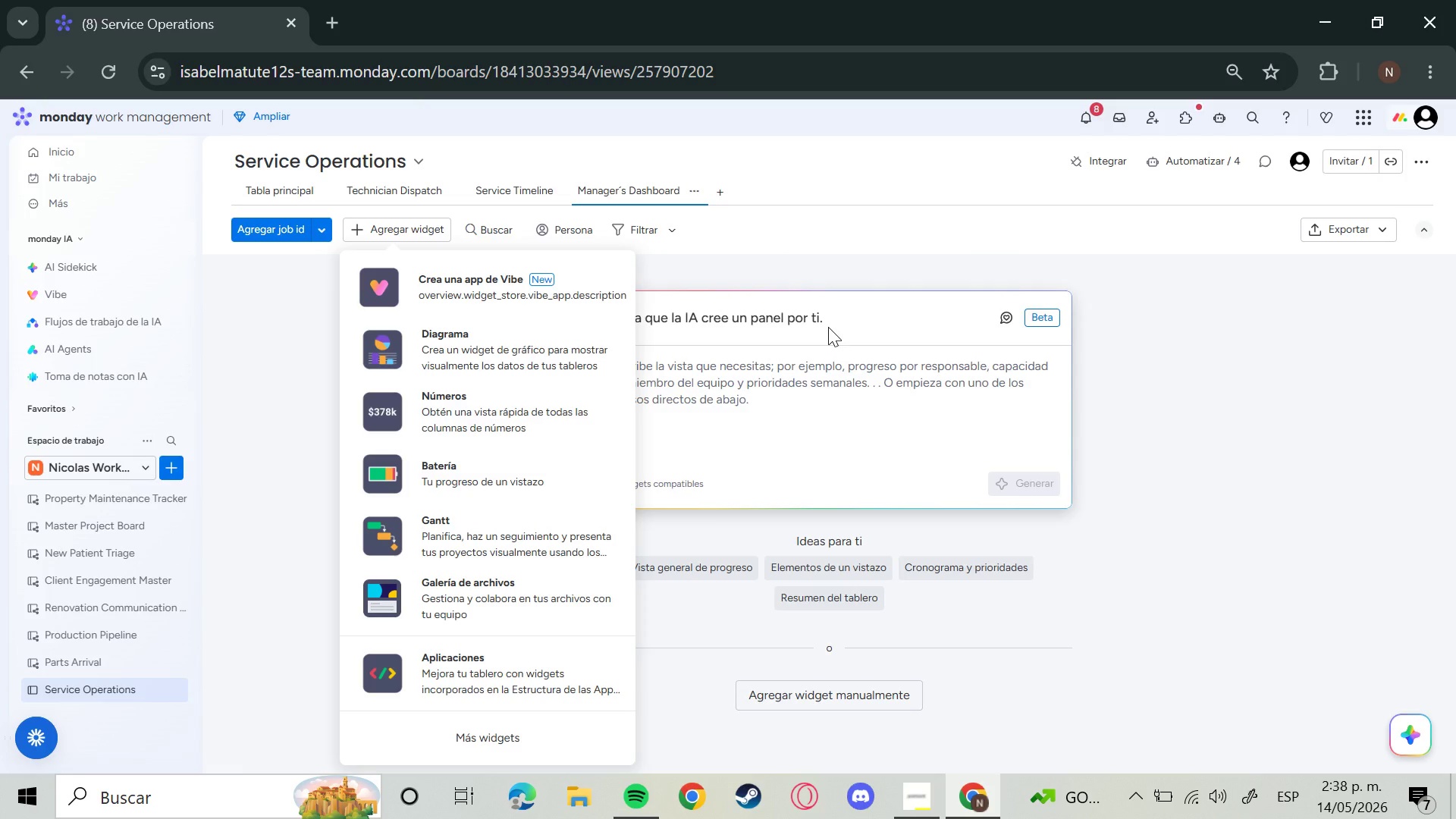 
wait(50.14)
 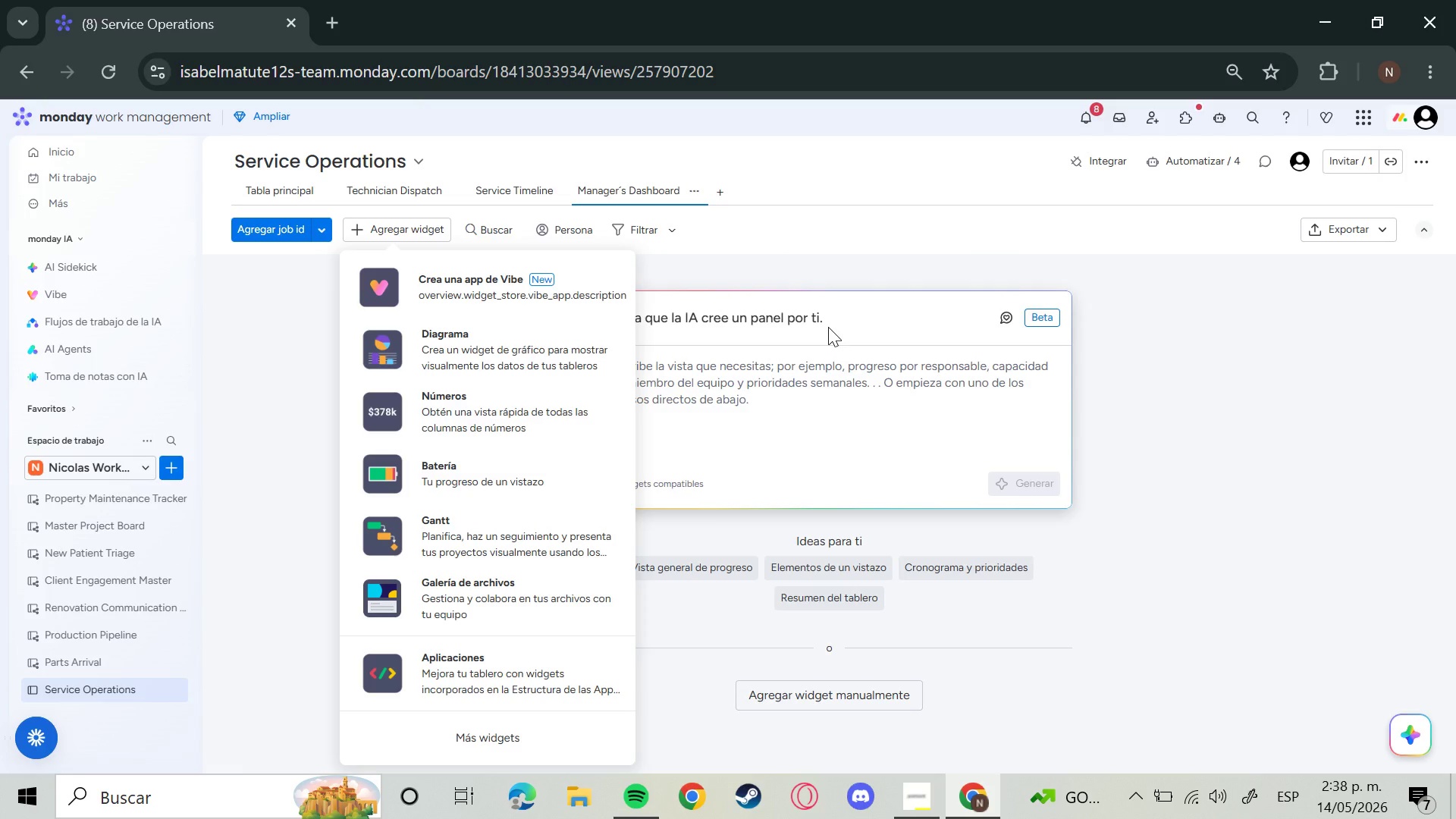 
left_click([497, 468])
 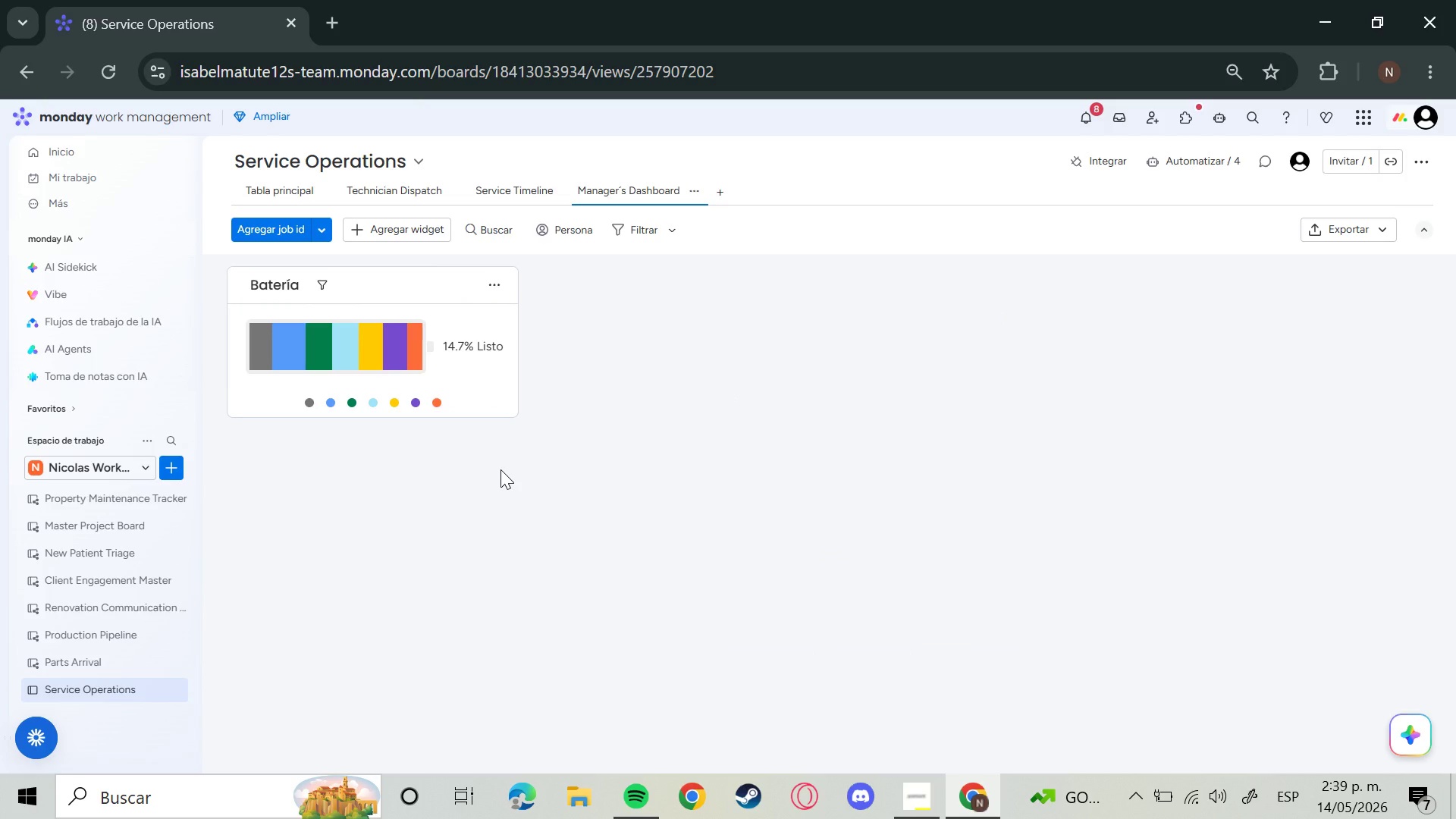 
wait(7.2)
 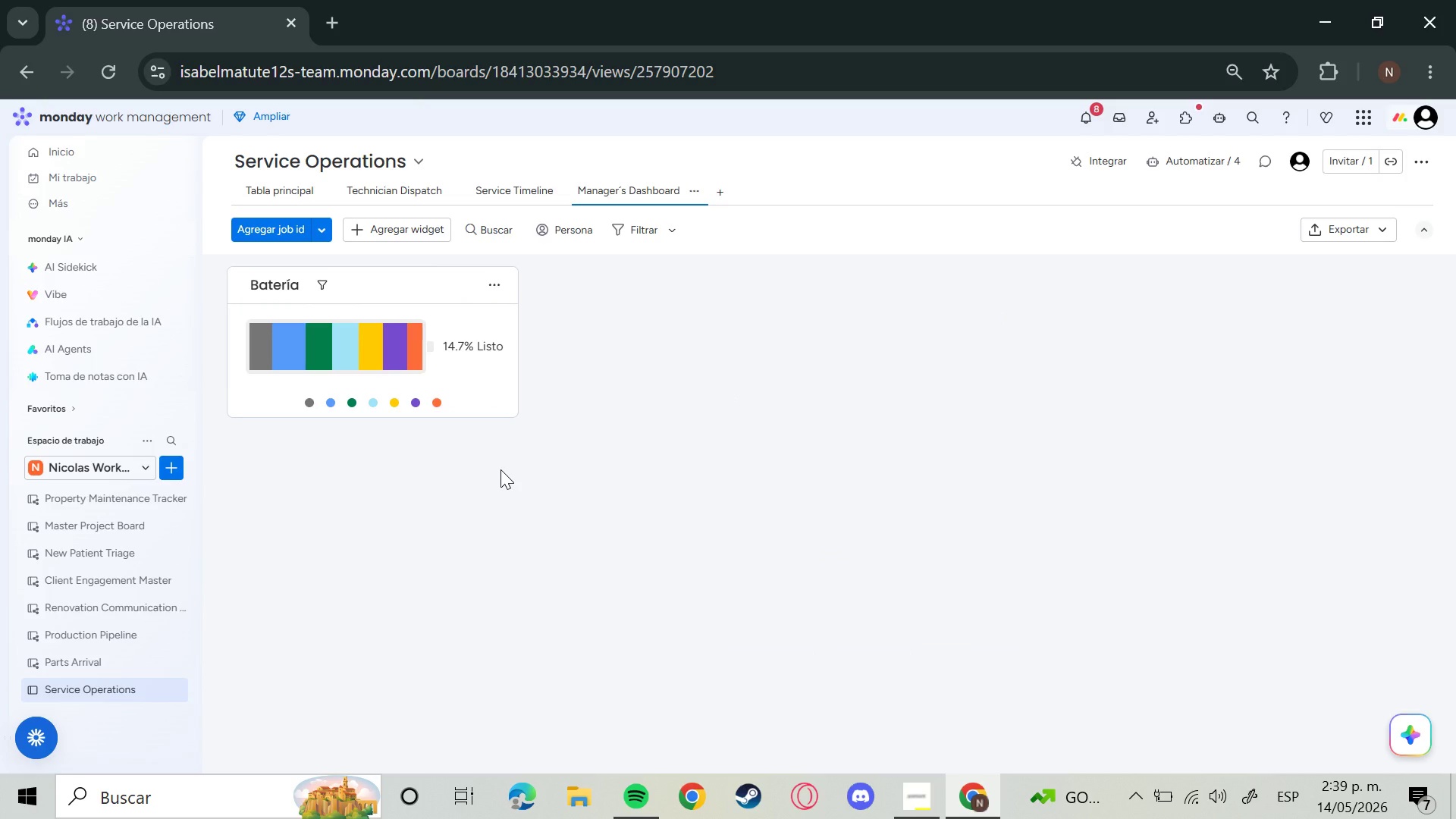 
left_click_drag(start_coordinate=[518, 410], to_coordinate=[598, 459])
 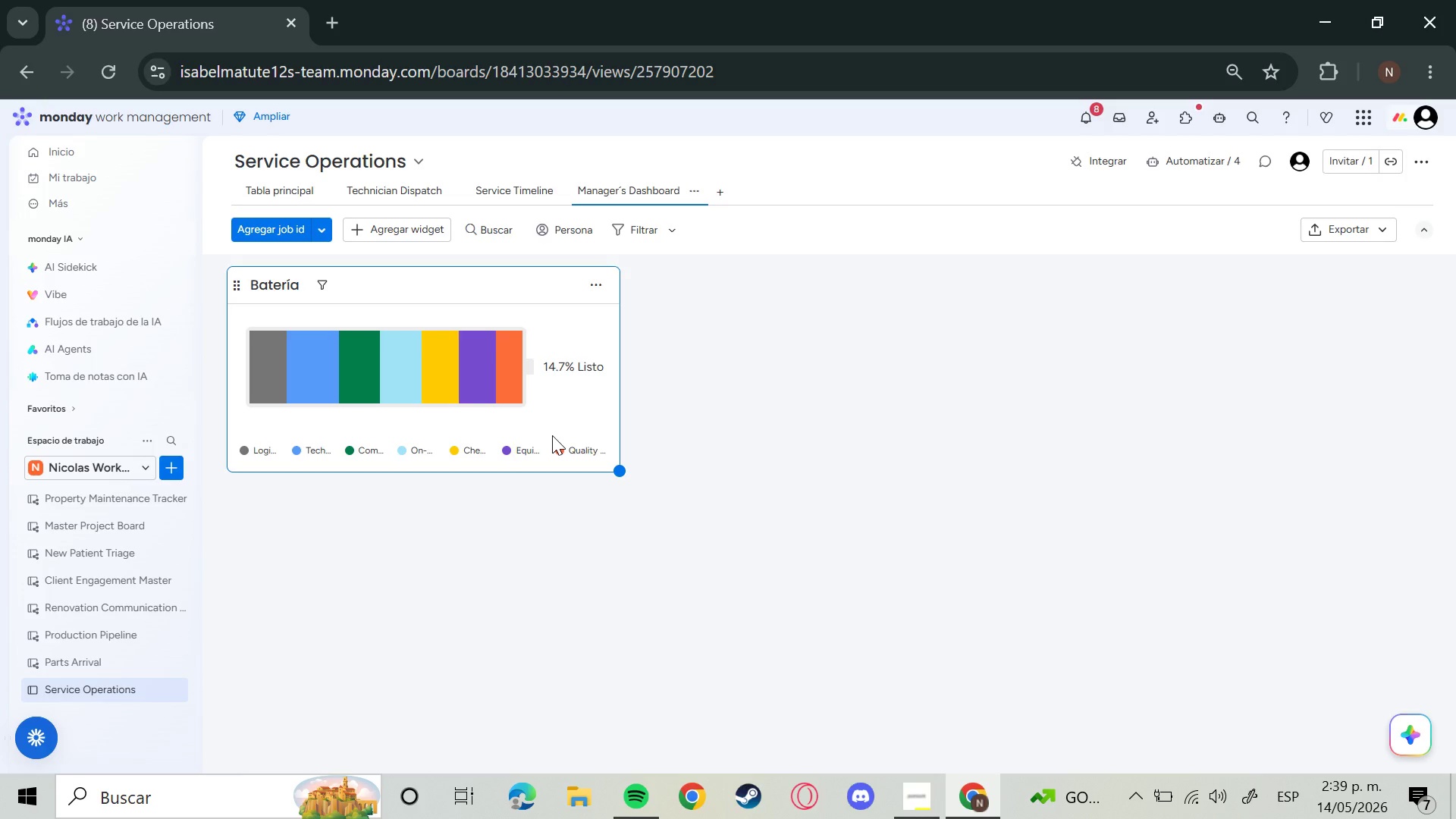 
wait(6.52)
 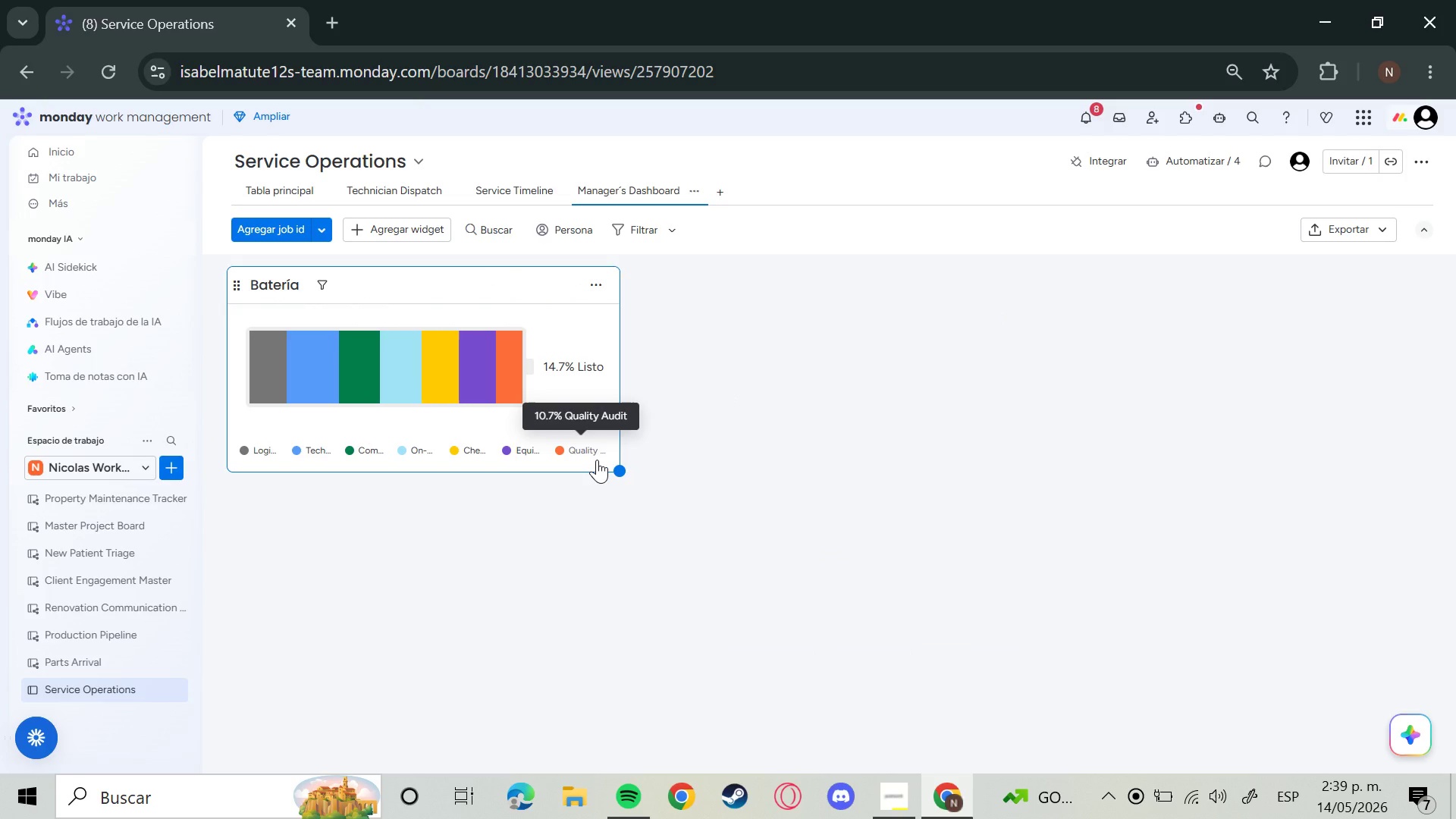 
left_click([592, 285])
 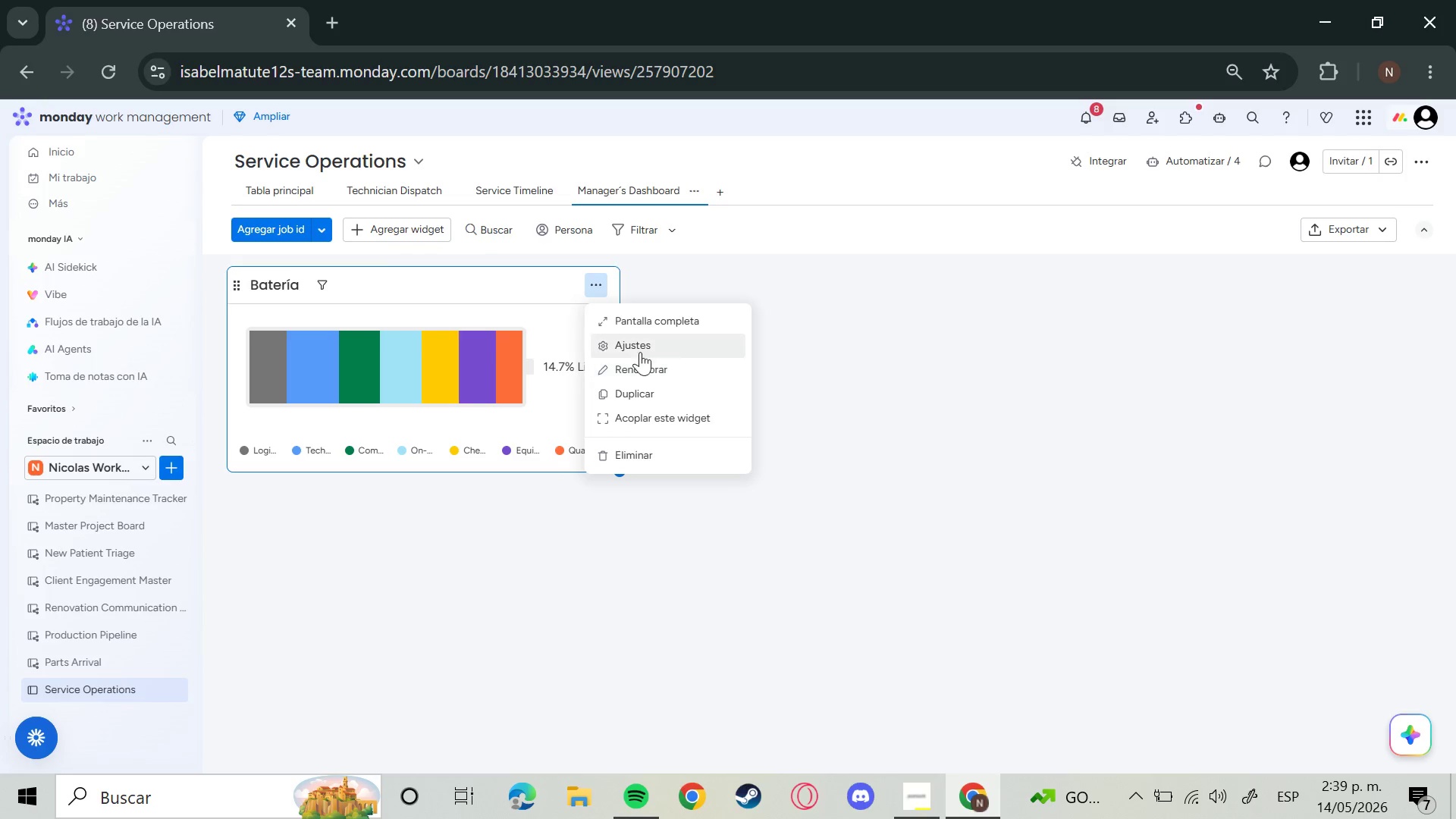 
left_click([639, 351])
 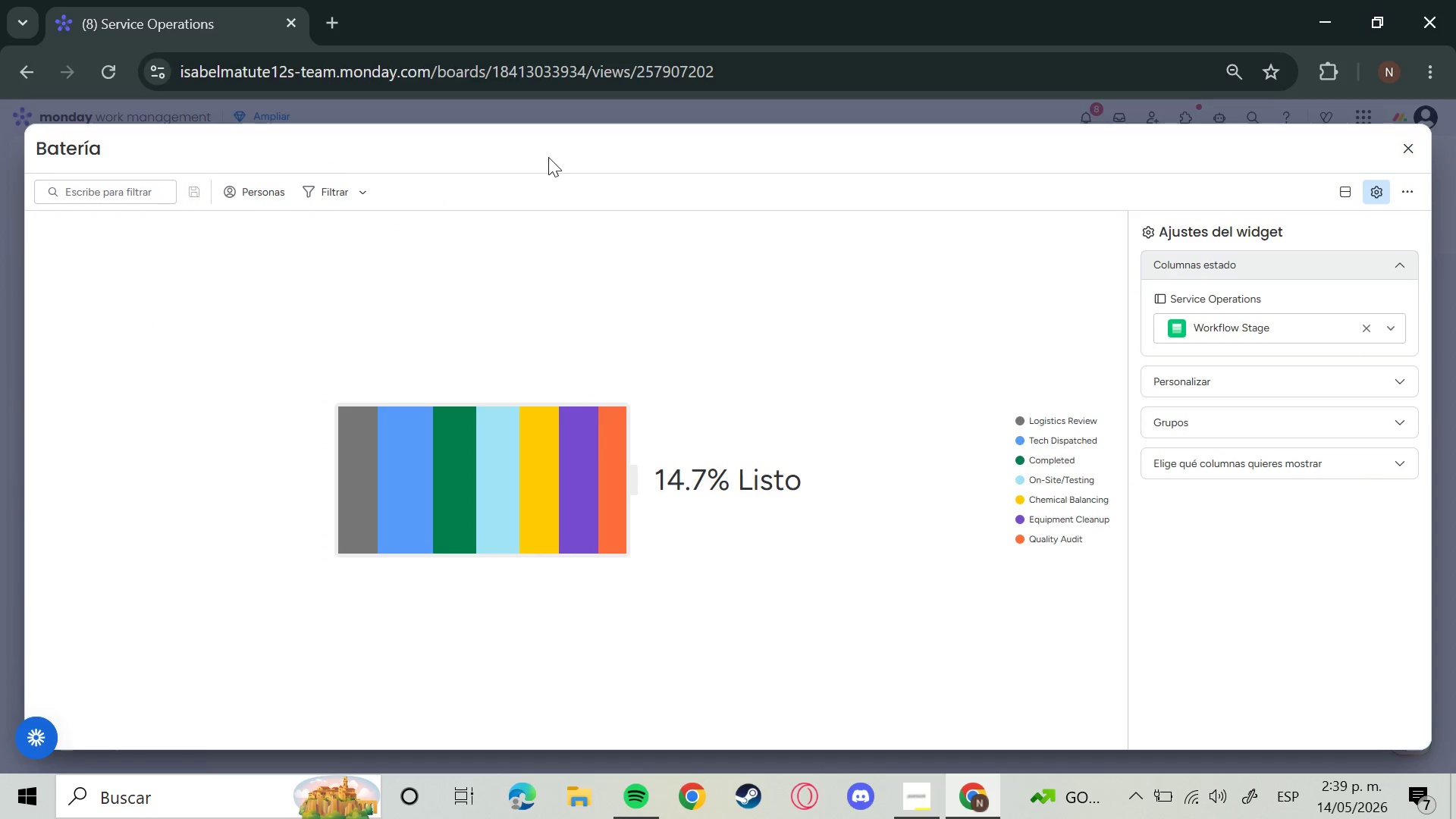 
wait(6.83)
 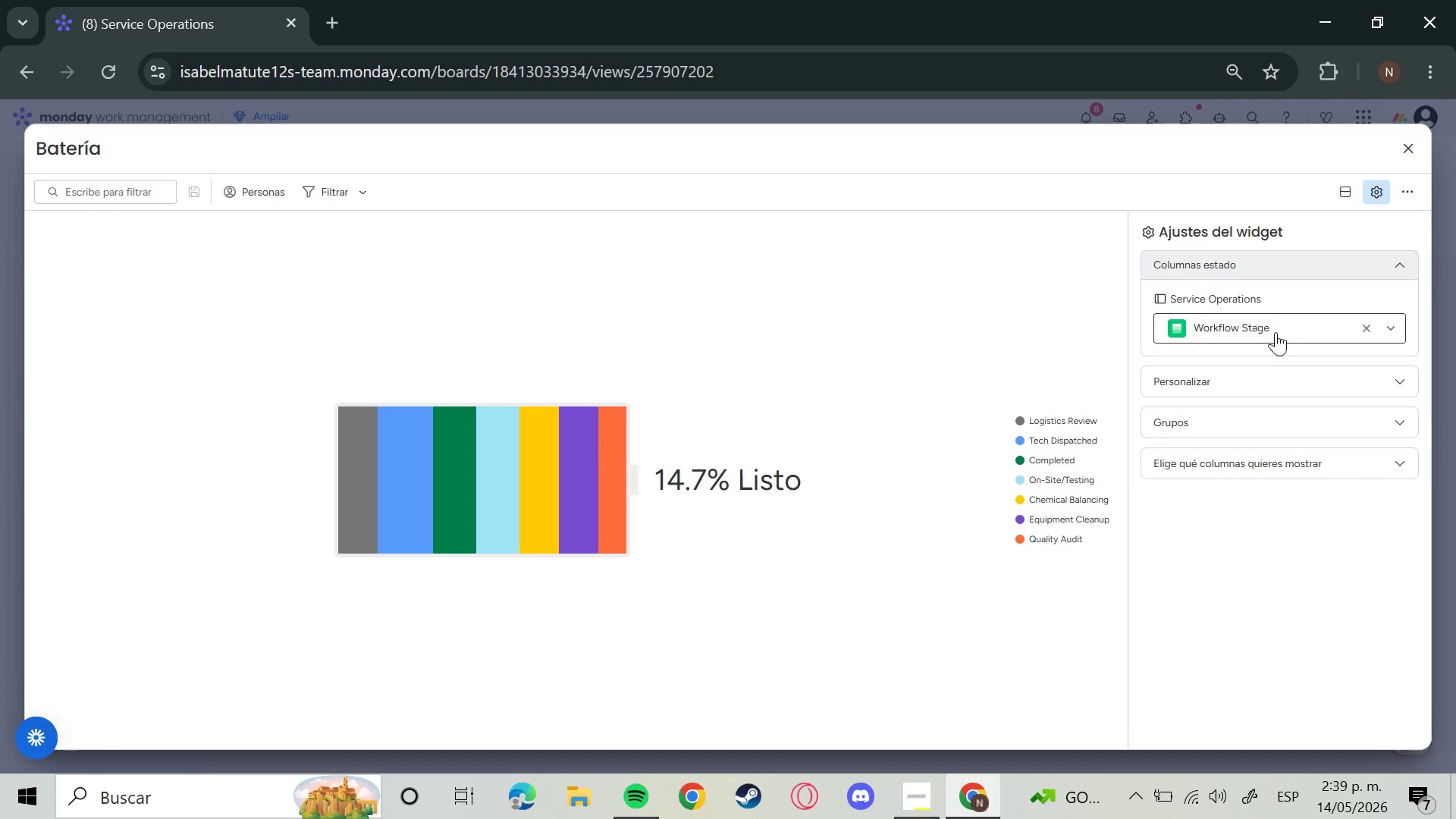 
left_click([95, 153])
 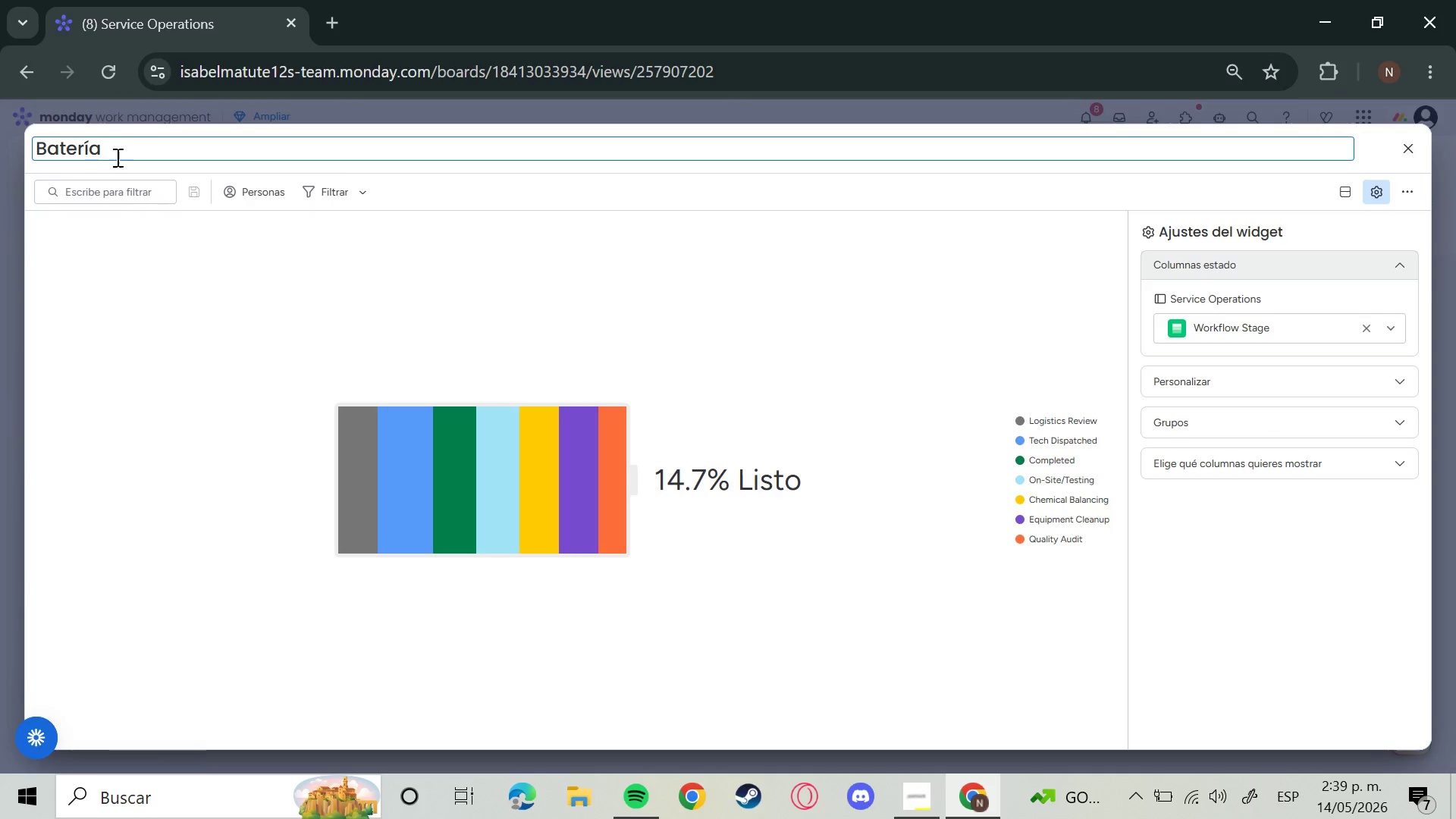 
key(Backspace)
key(Backspace)
key(Backspace)
key(Backspace)
key(Backspace)
key(Backspace)
key(Backspace)
key(Backspace)
type(Job Status Inb)
key(Backspace)
type(terviw)
key(Backspace)
key(Backspace)
key(Backspace)
key(Backspace)
key(Backspace)
key(Backspace)
key(Backspace)
key(Backspace)
key(Backspace)
type(Overview)
 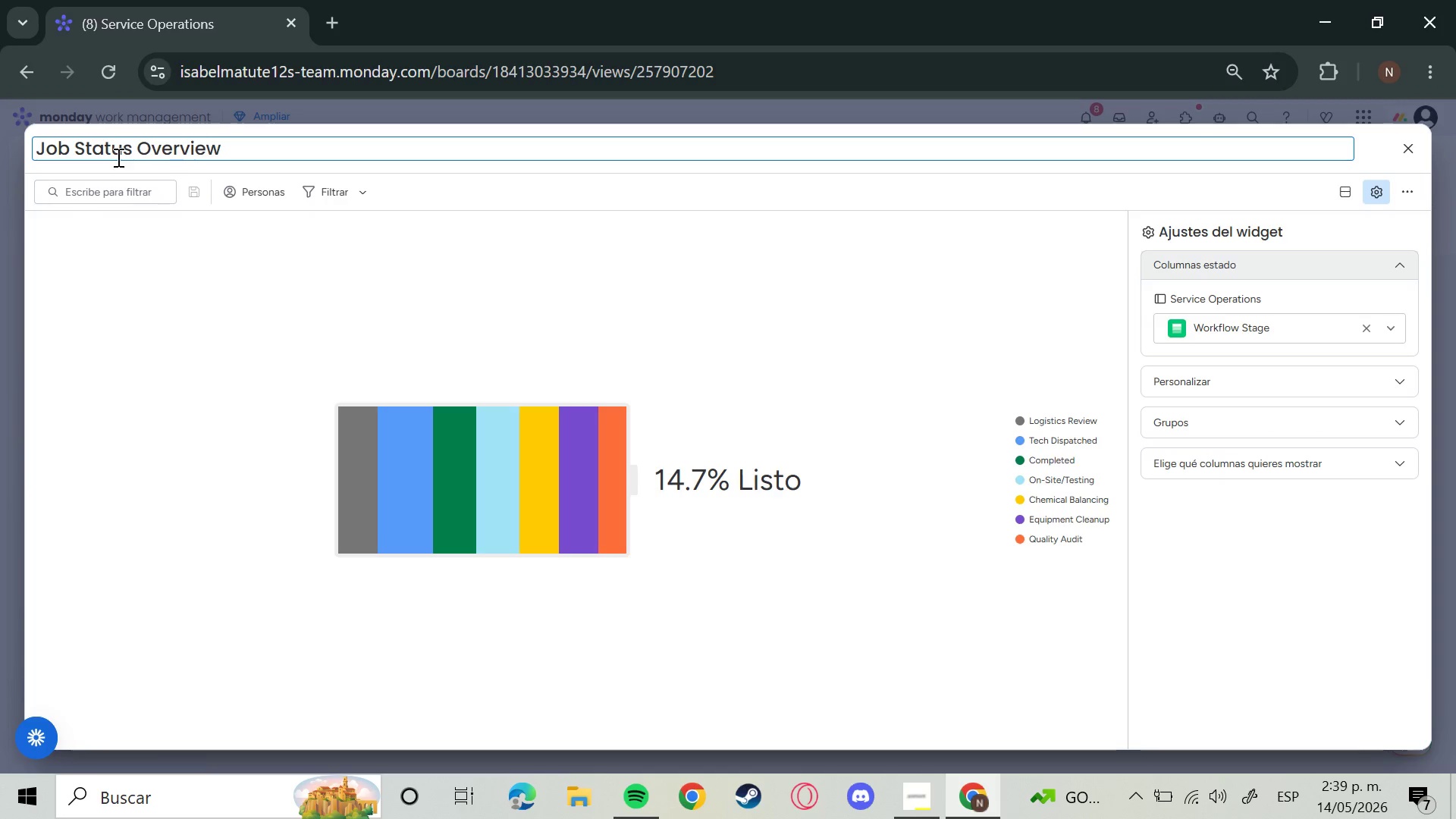 
wait(9.34)
 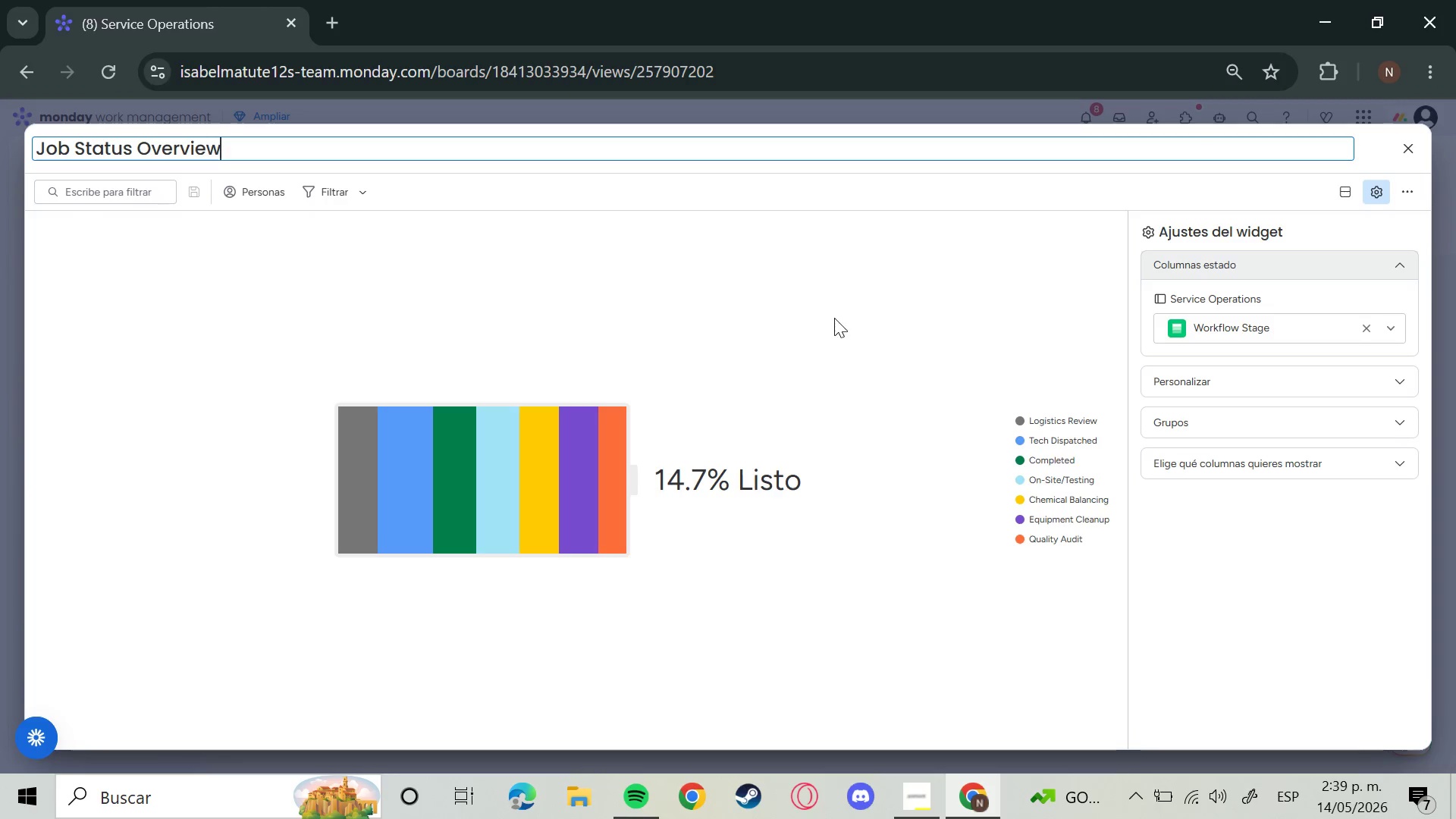 
left_click([1261, 387])
 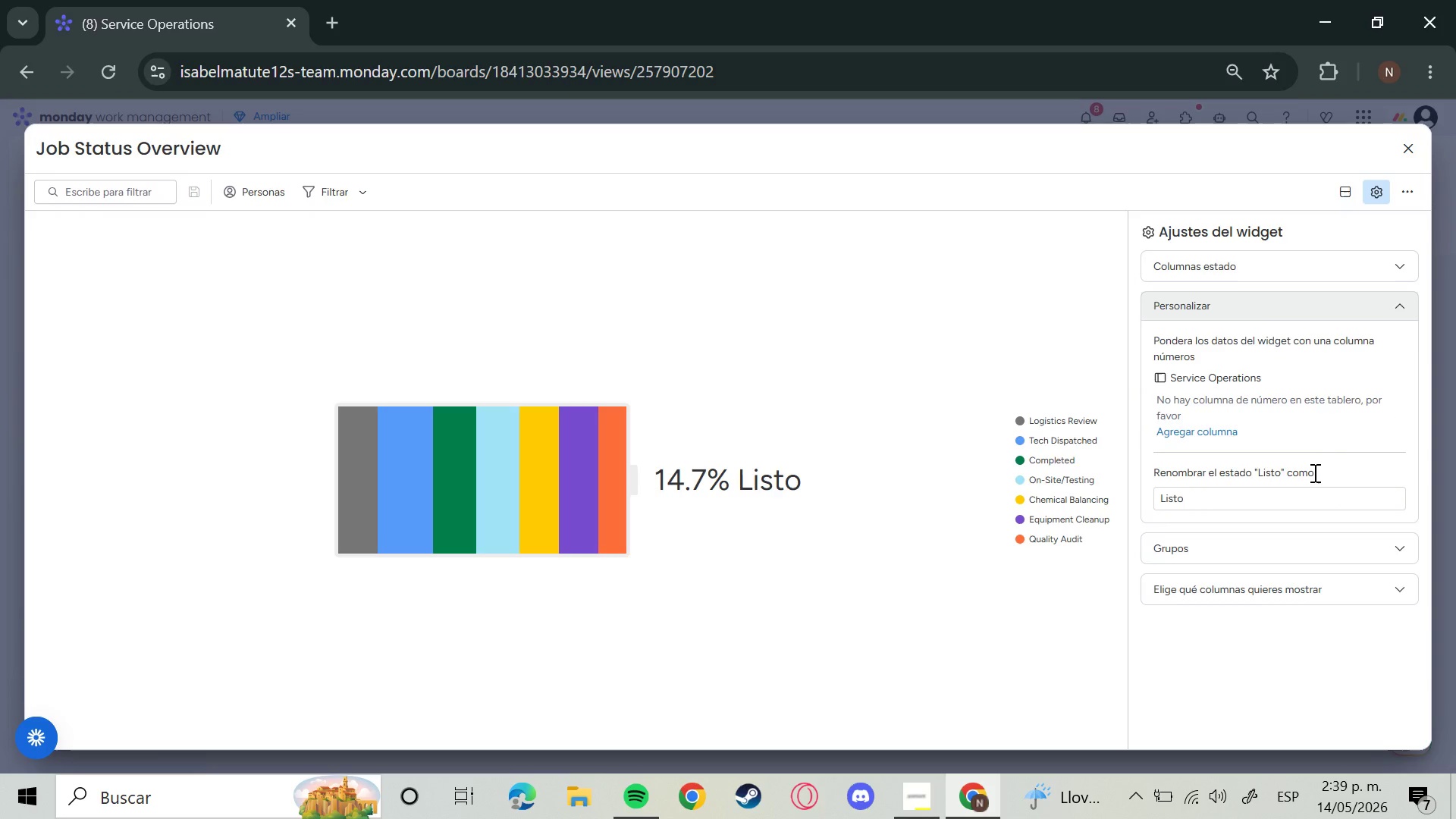 
left_click([1404, 317])
 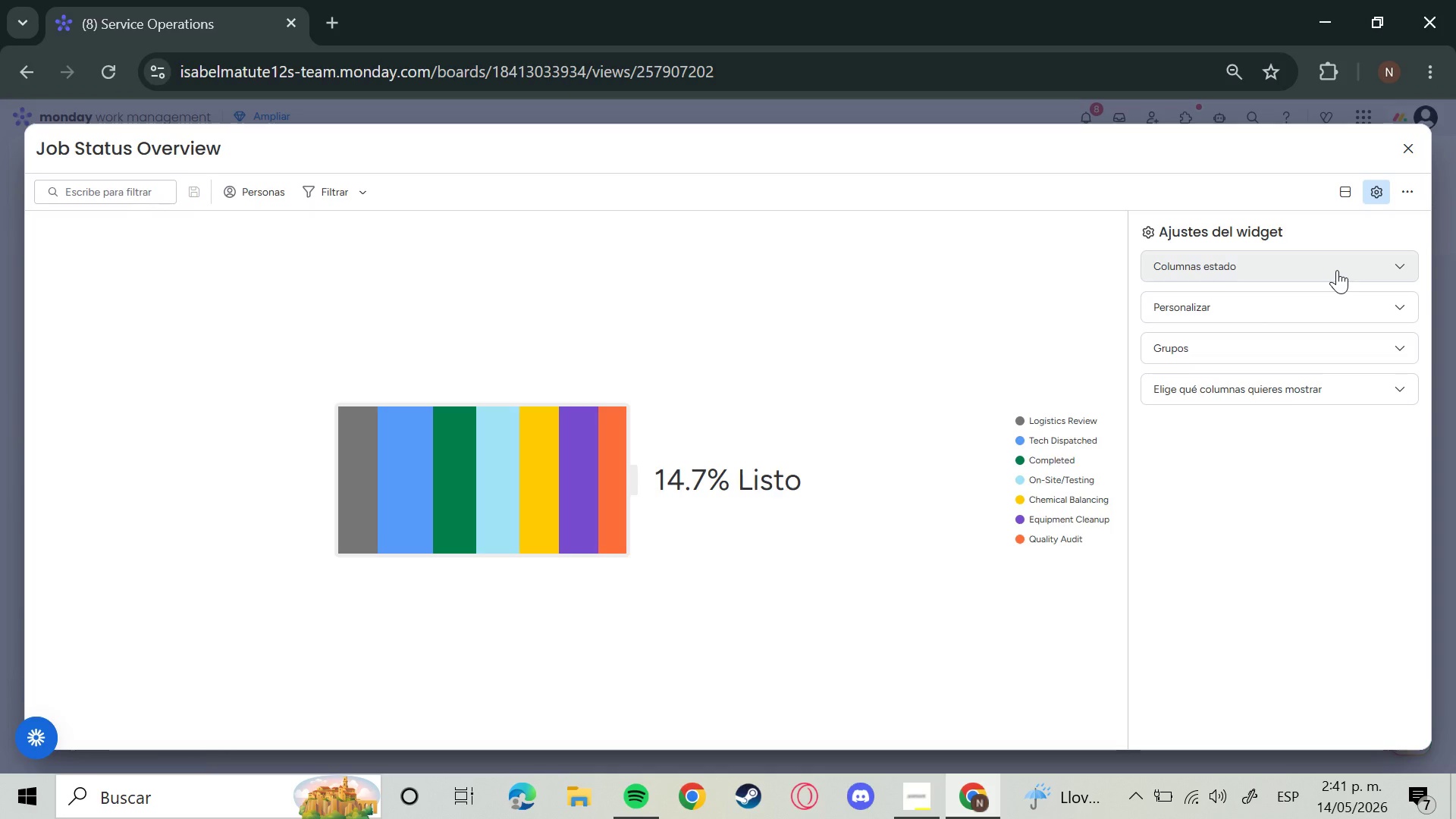 
wait(115.77)
 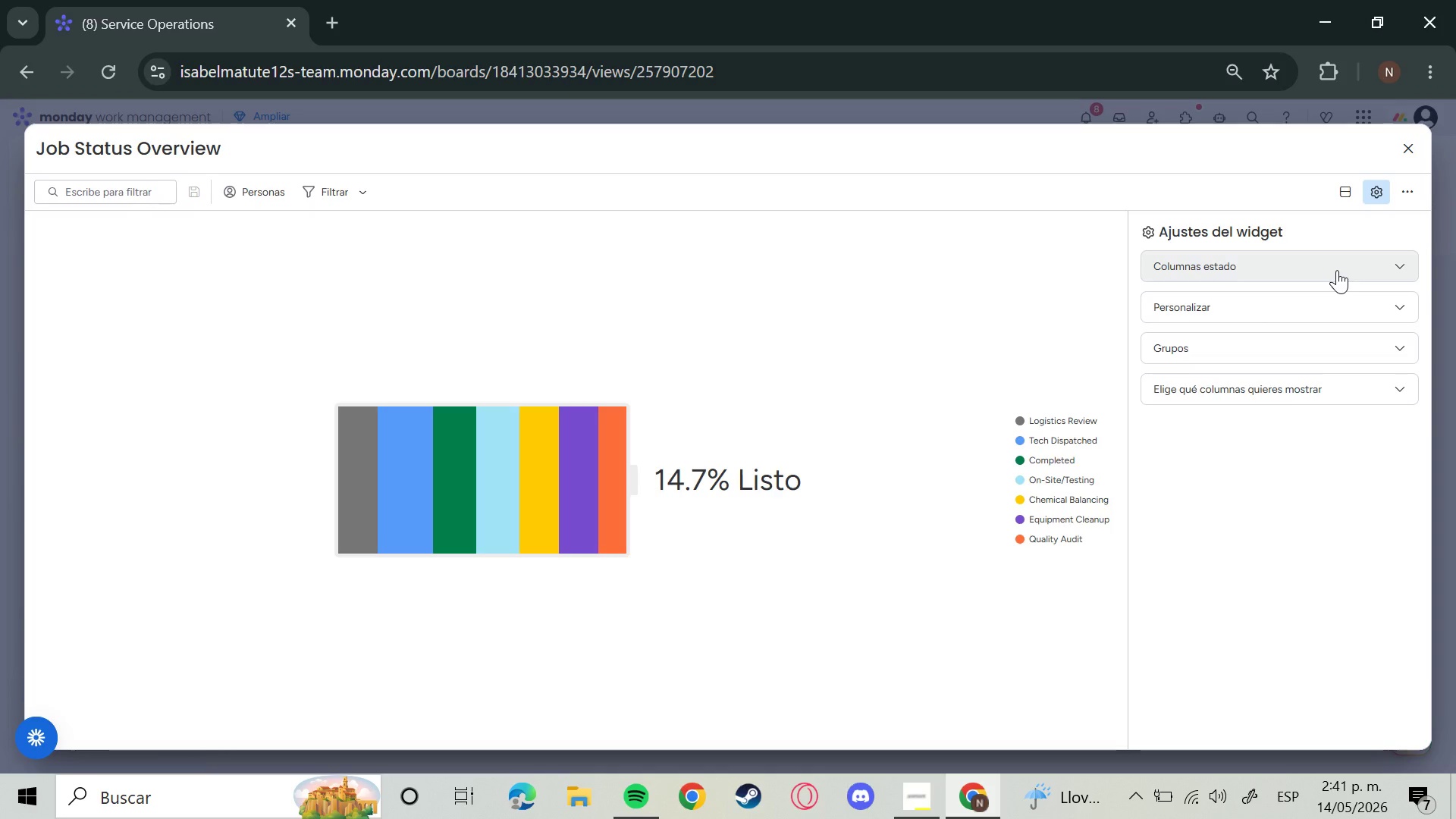 
left_click([1276, 313])
 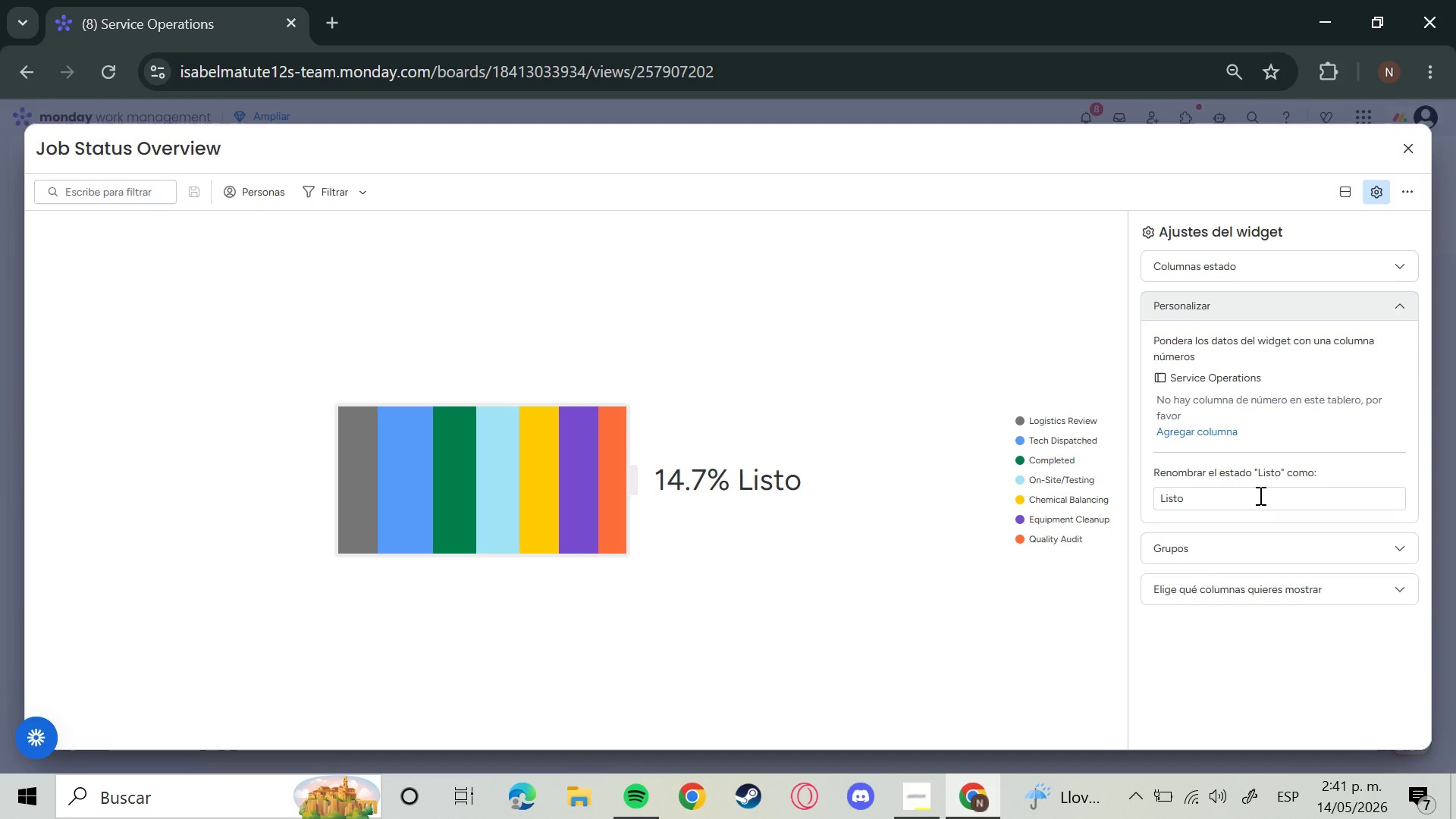 
left_click([1266, 505])
 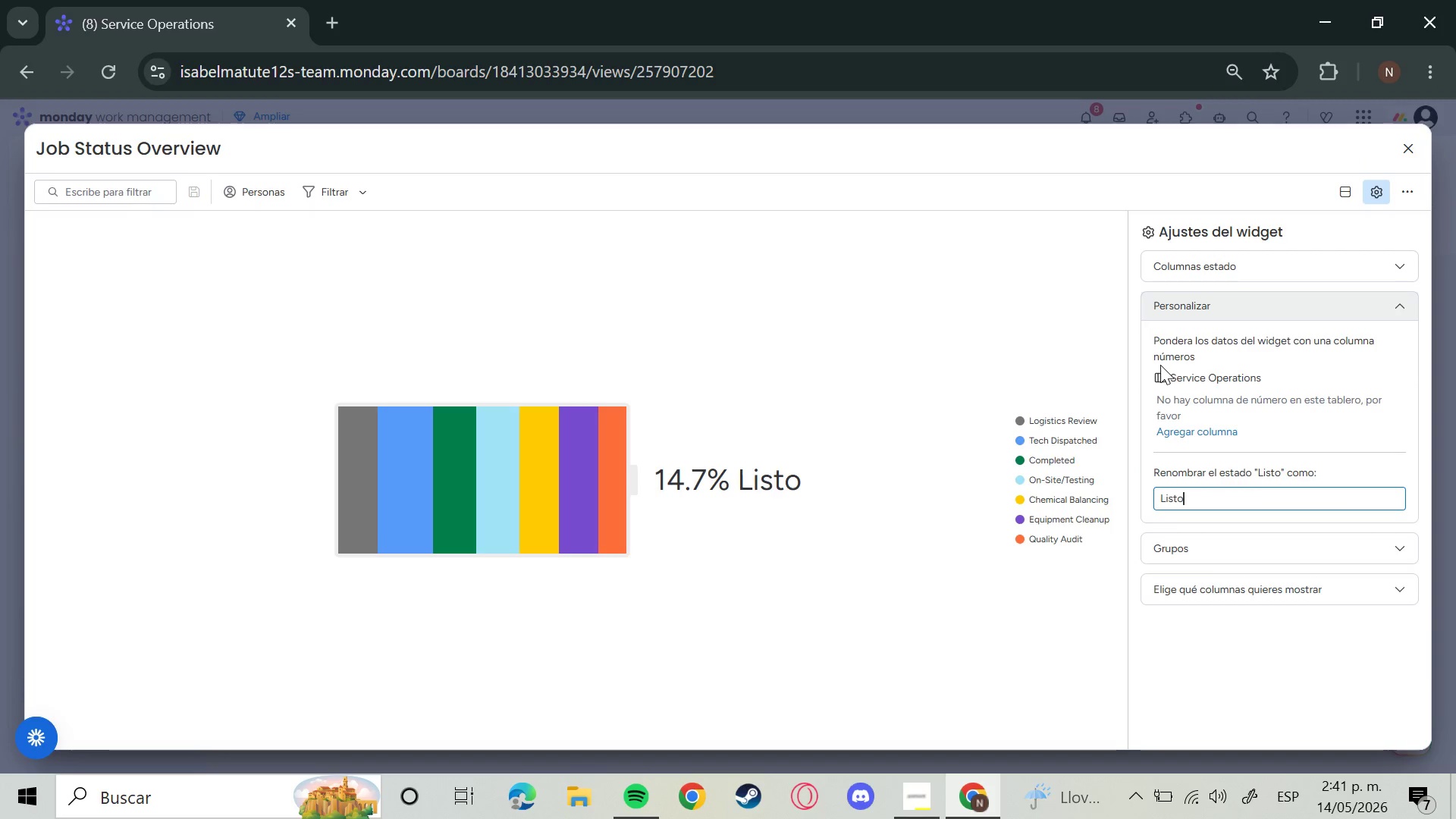 
left_click([1172, 393])
 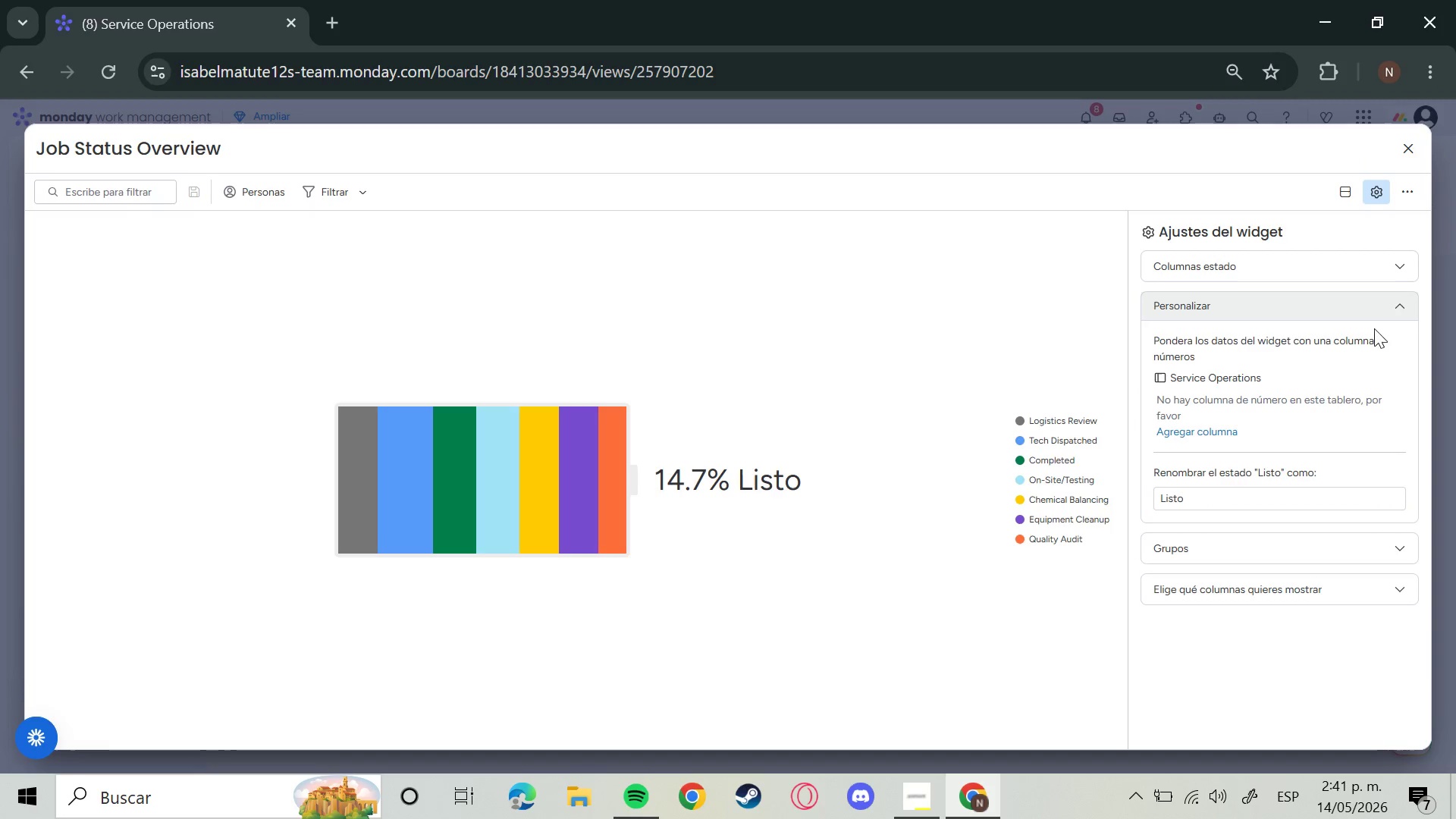 
left_click([1391, 322])
 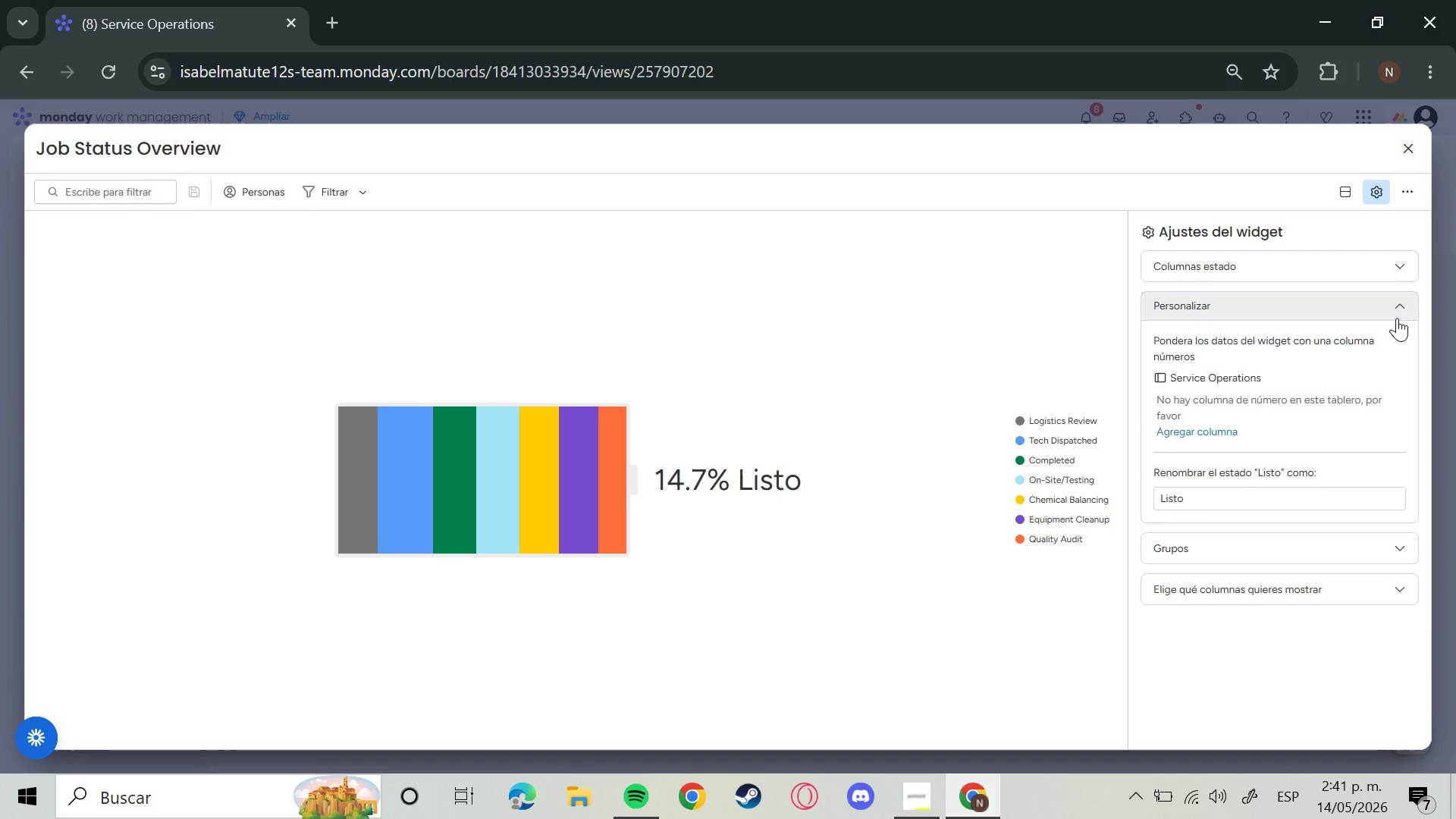 
left_click([1397, 318])
 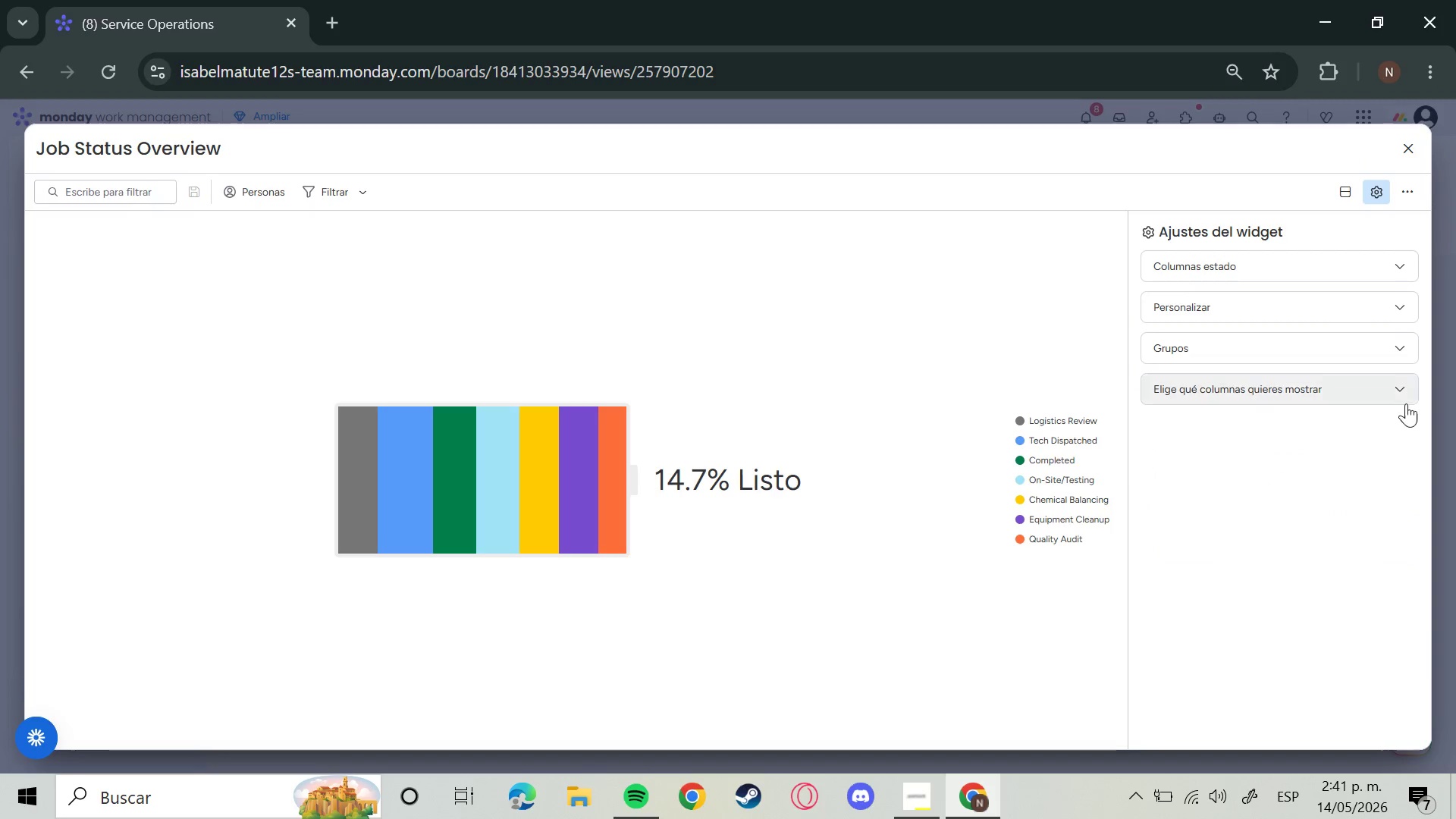 
left_click([1406, 403])
 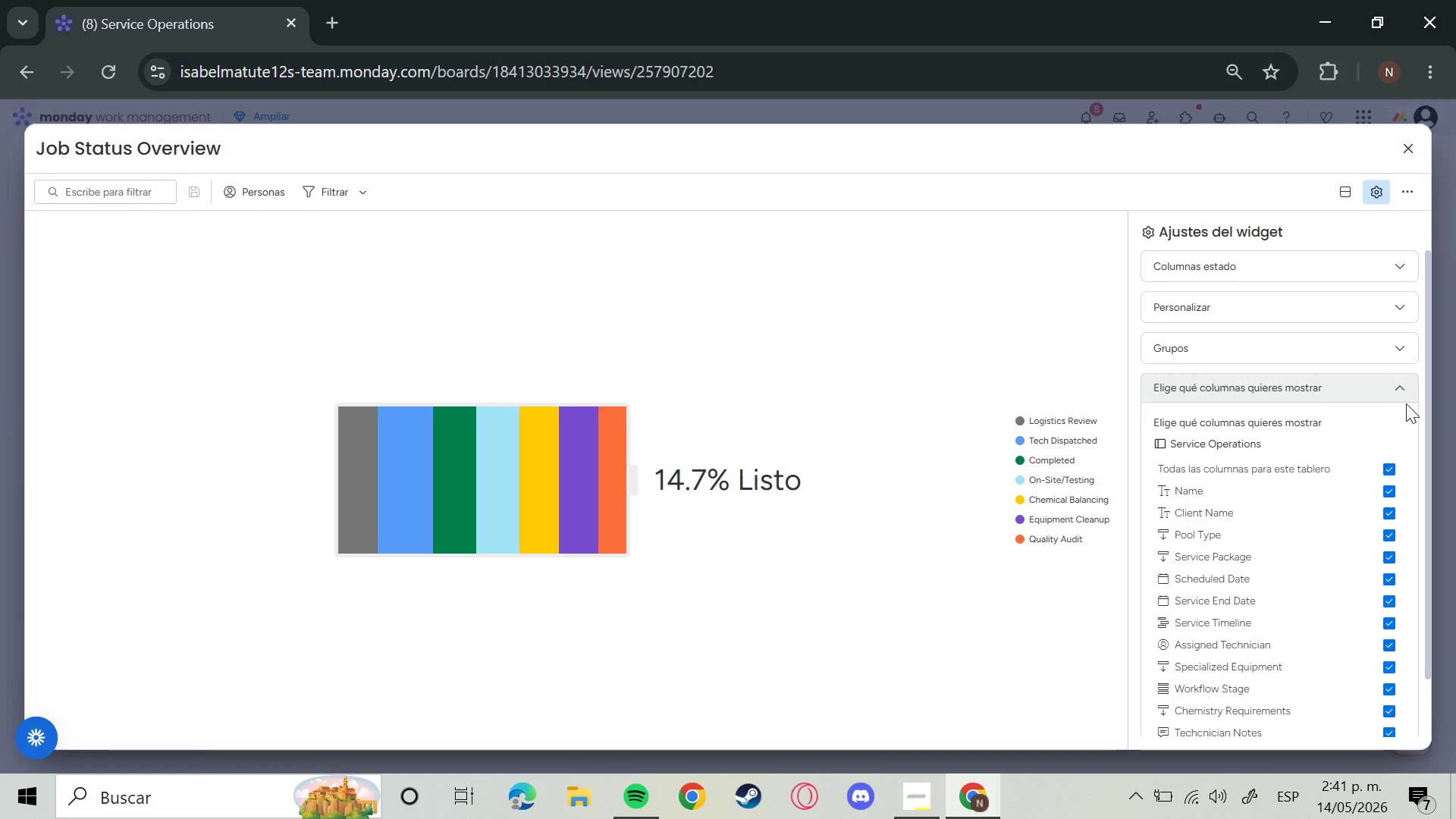 
left_click([1406, 403])
 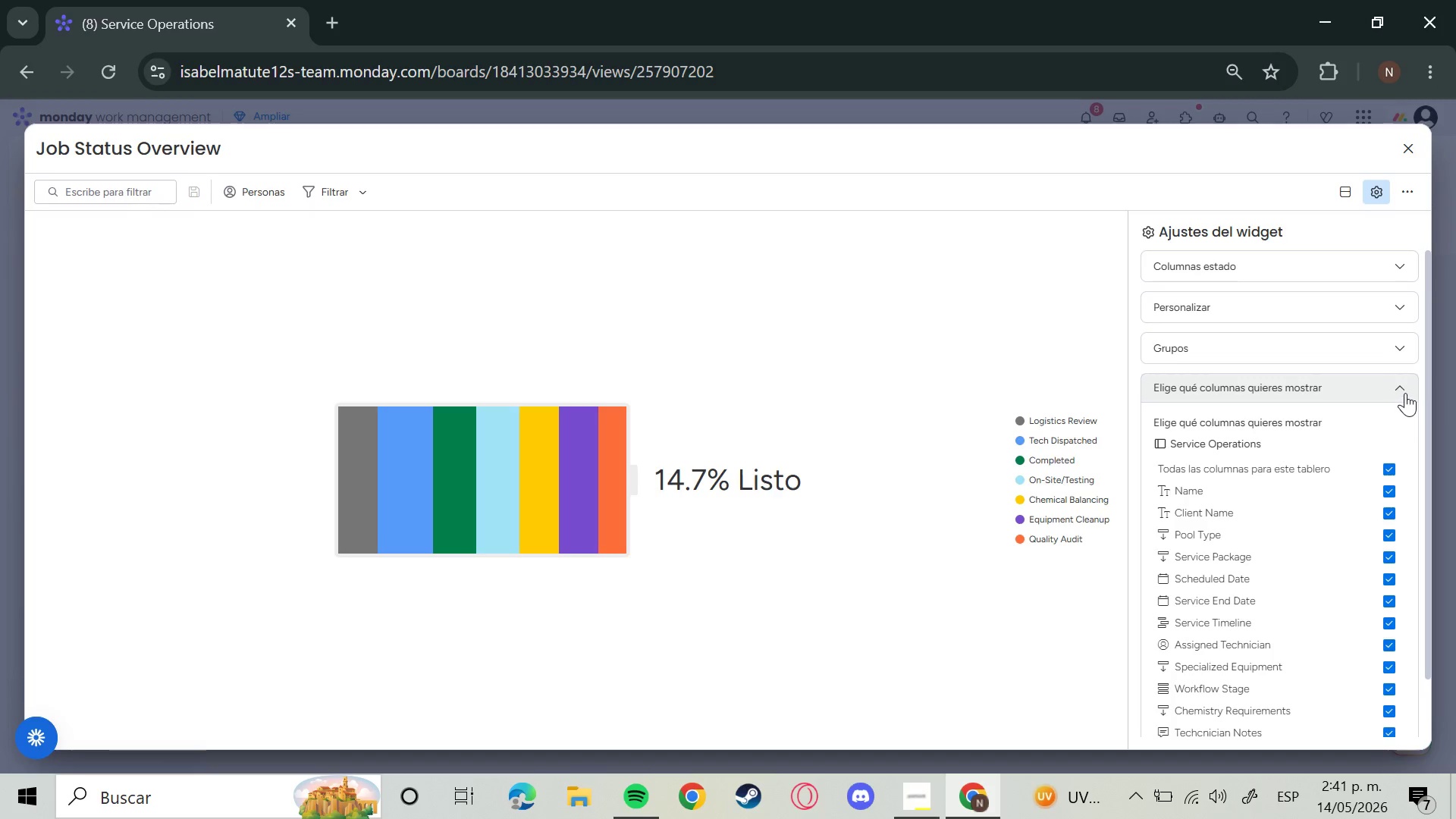 
left_click([1404, 392])
 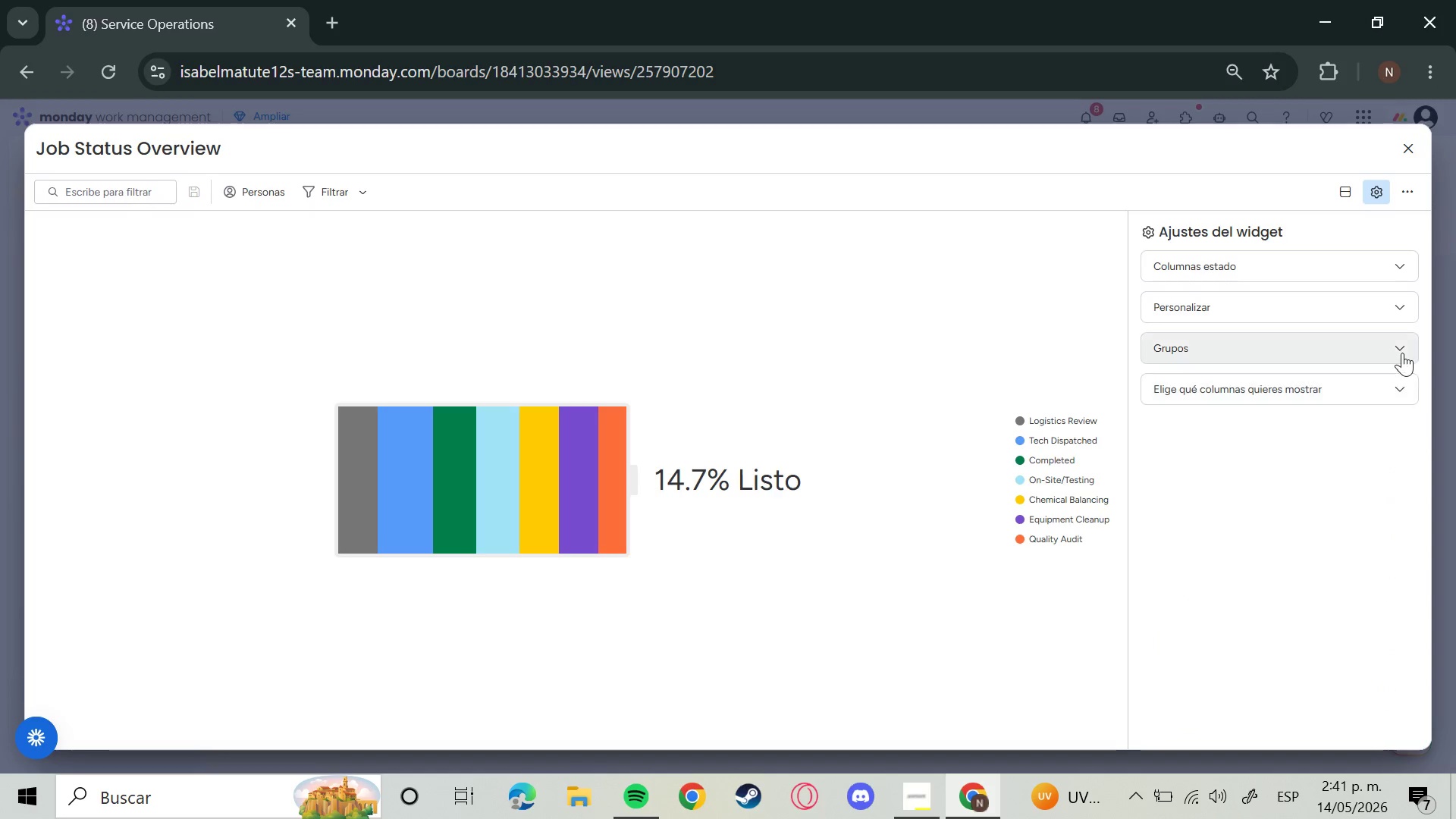 
left_click([1402, 353])
 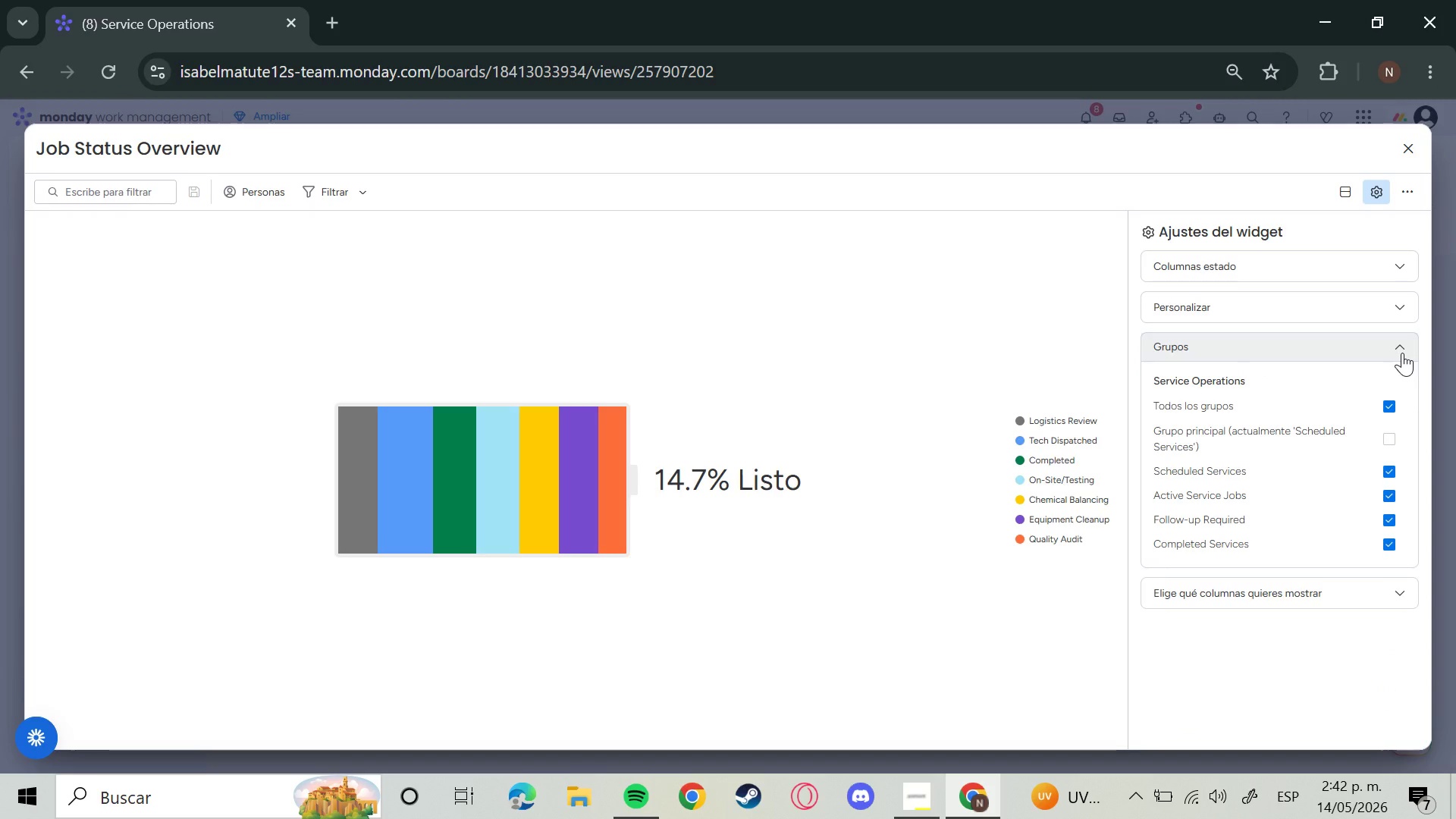 
left_click([1402, 353])
 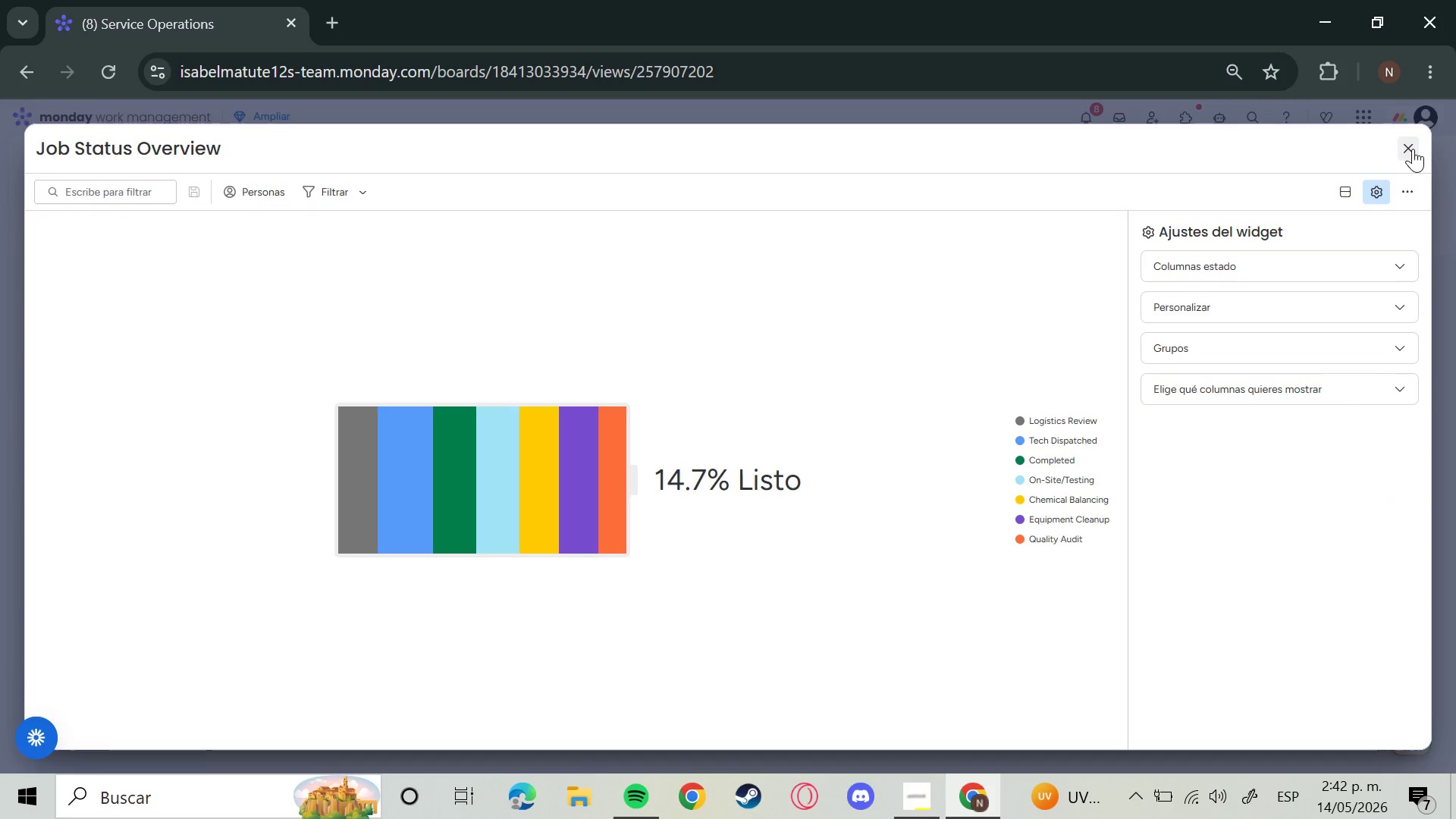 
left_click([1413, 149])
 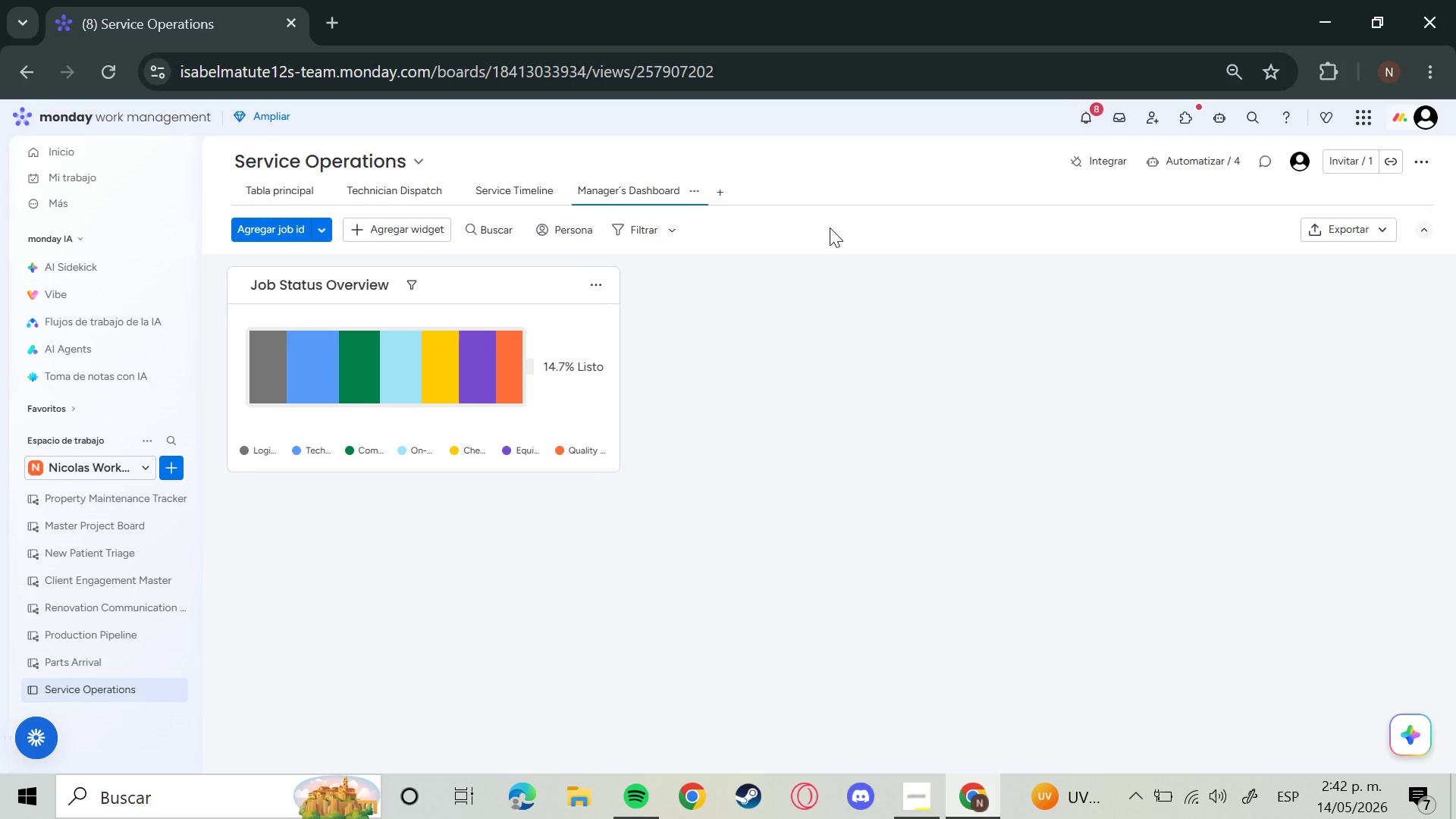 
wait(28.17)
 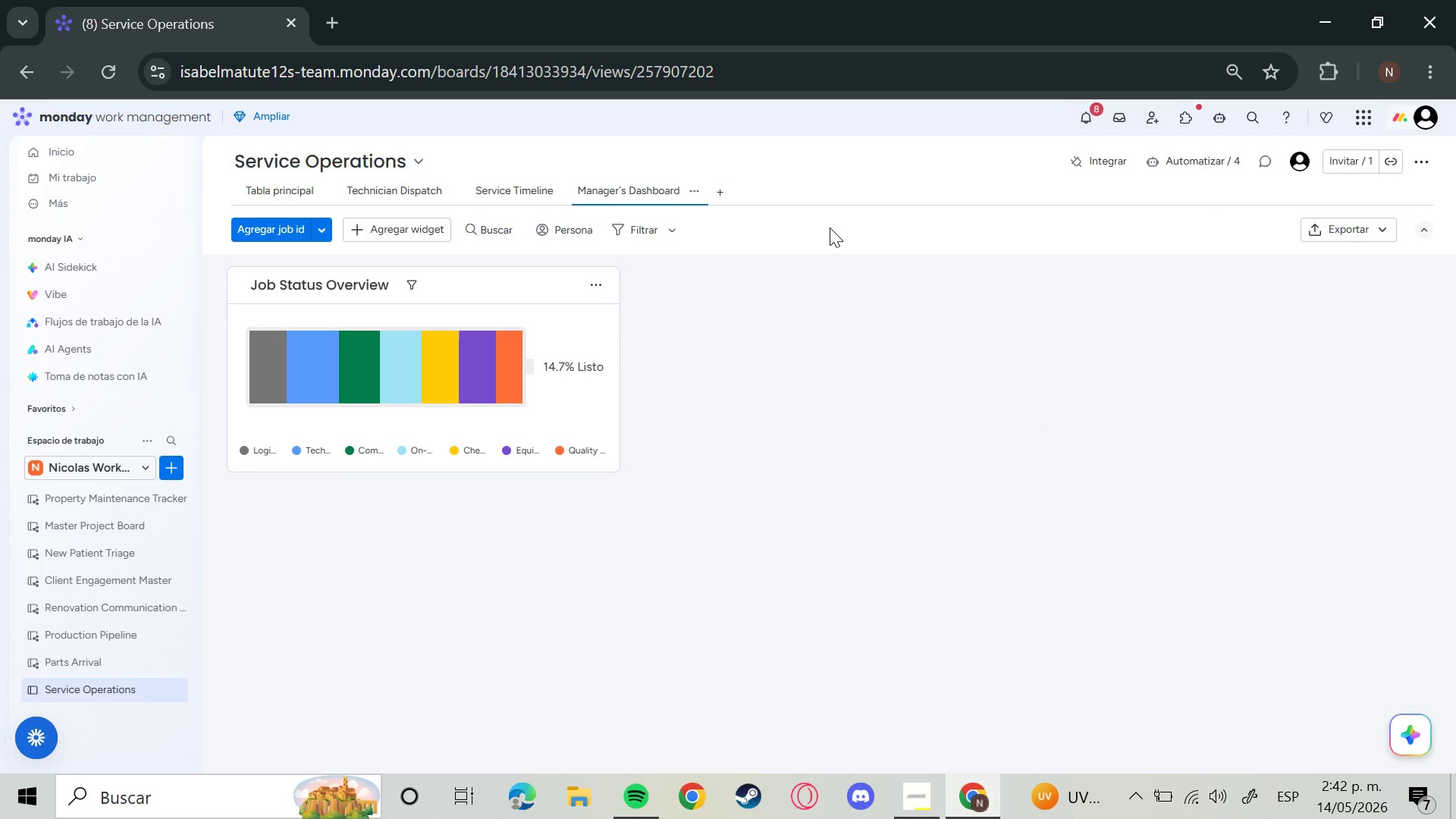 
left_click([413, 235])
 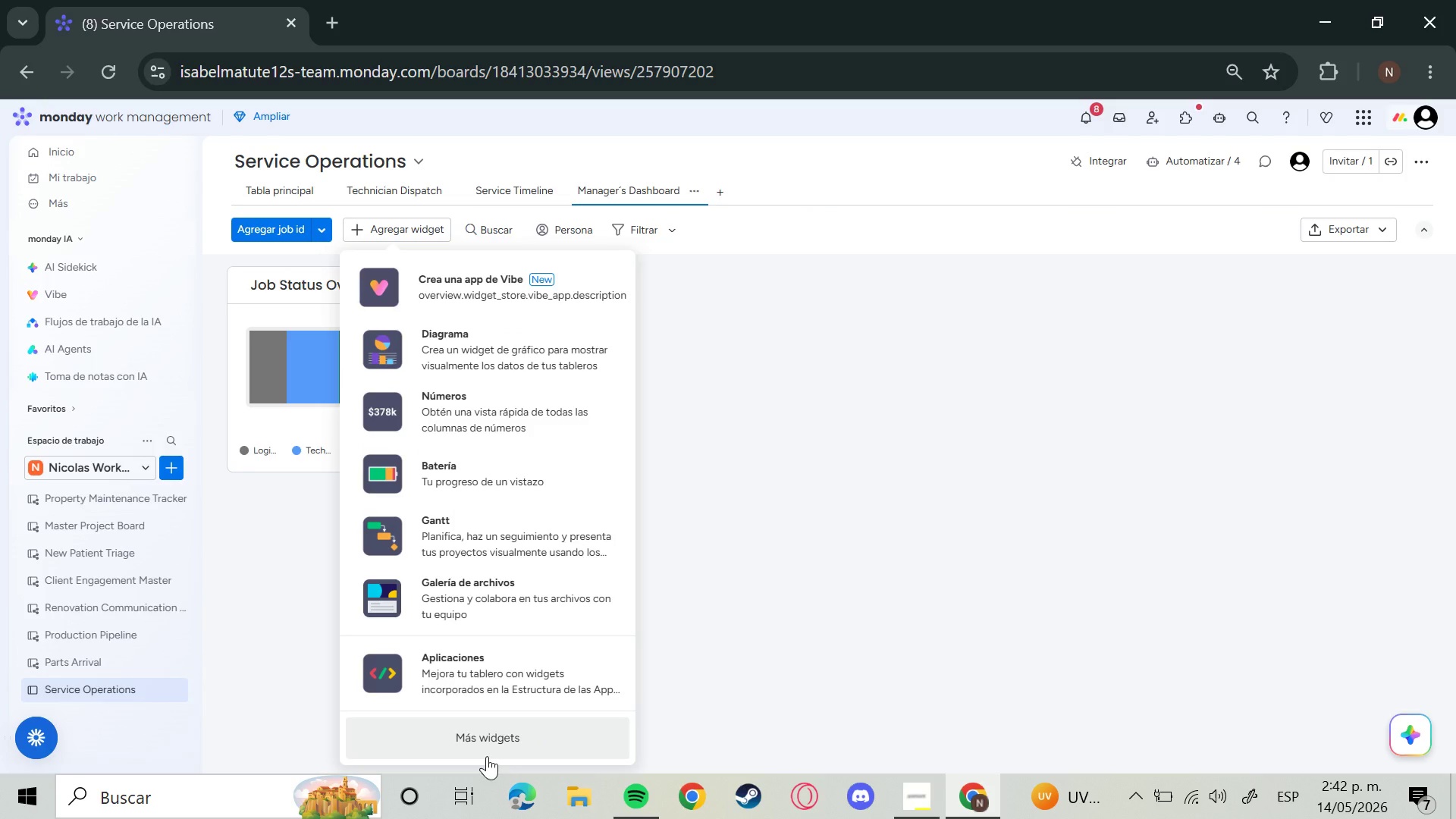 
left_click([487, 755])
 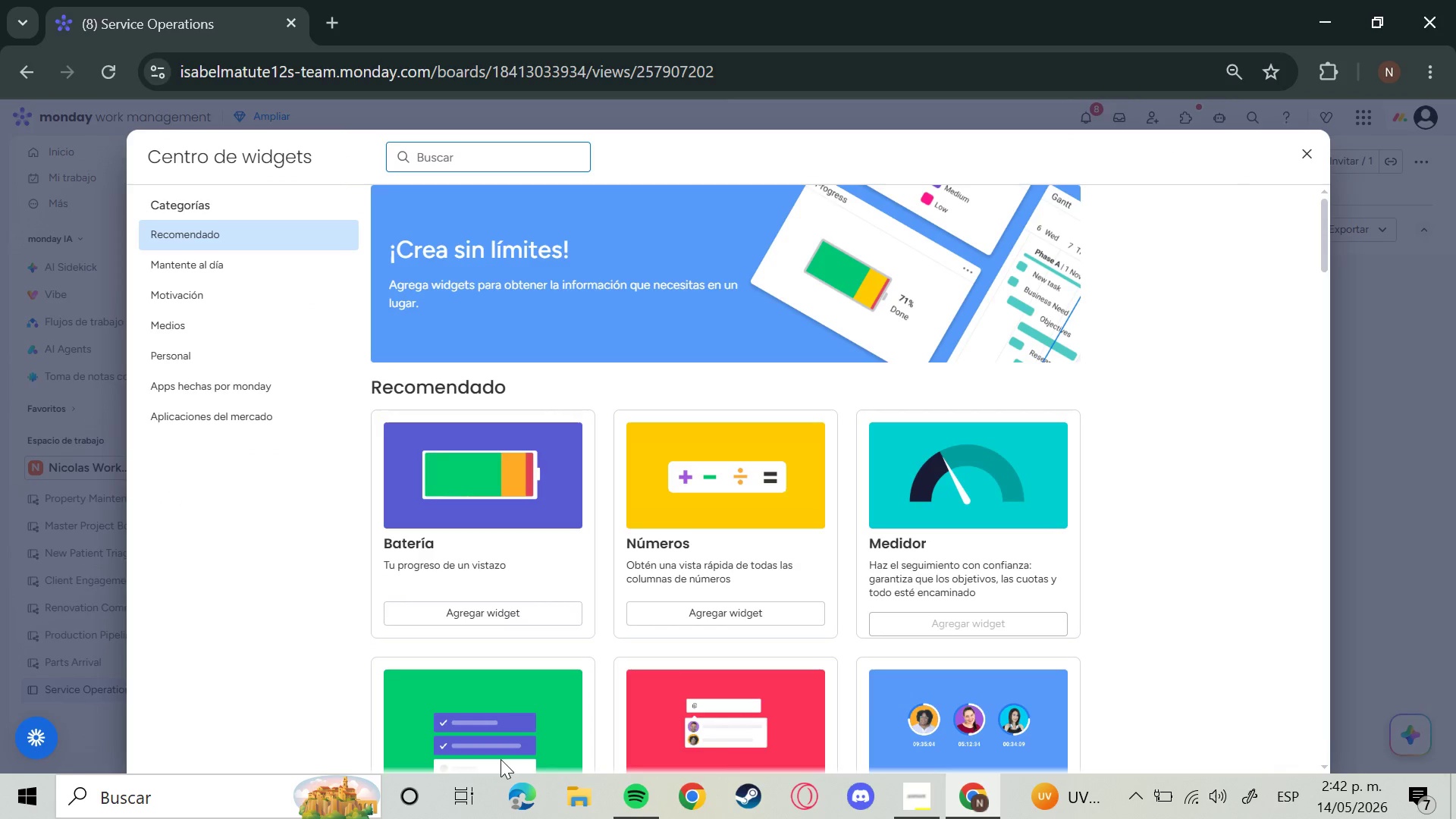 
type(work load)
key(Backspace)
key(Backspace)
key(Backspace)
key(Backspace)
key(Backspace)
type(load)
 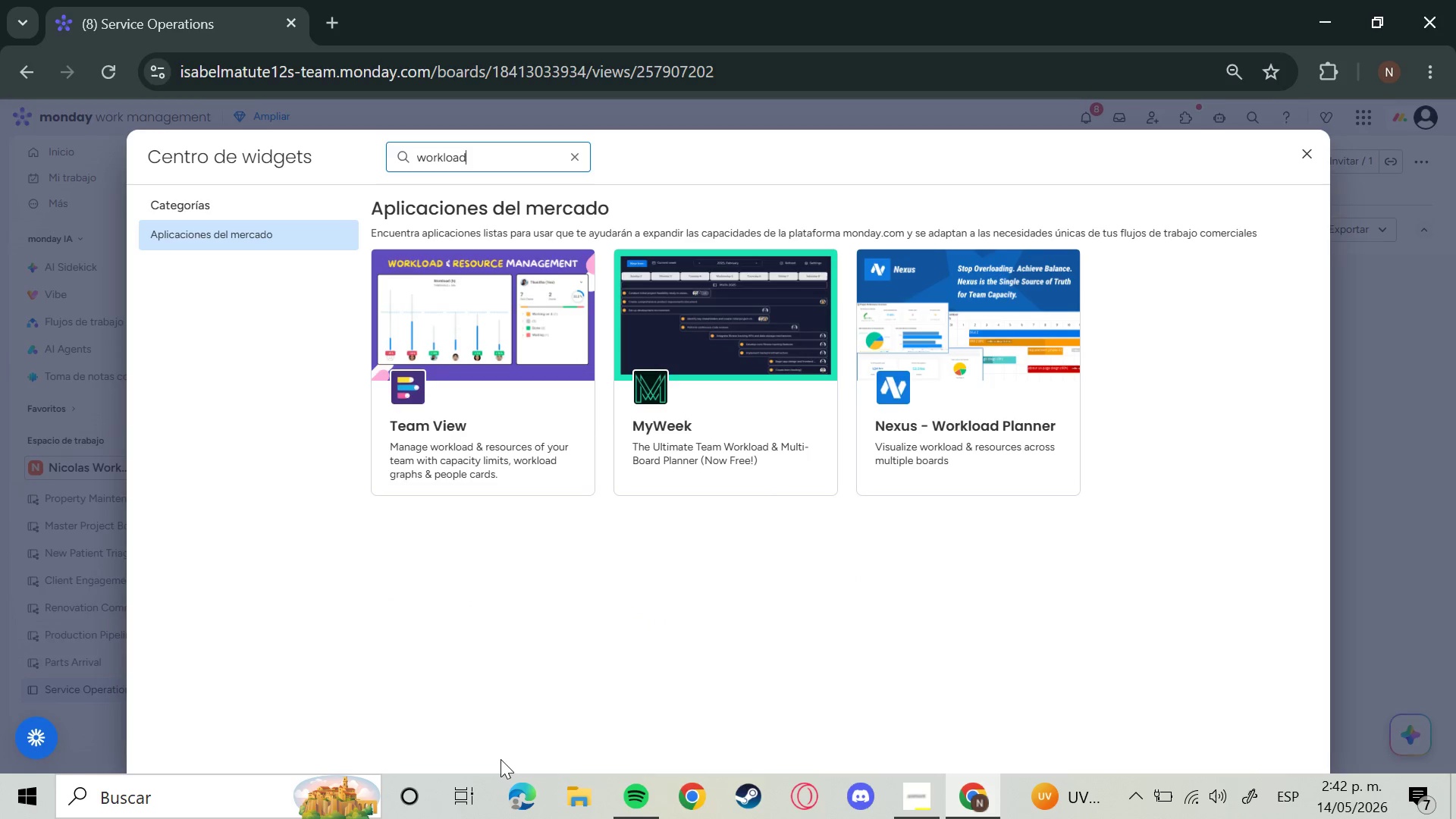 
hold_key(key=Backspace, duration=0.52)
 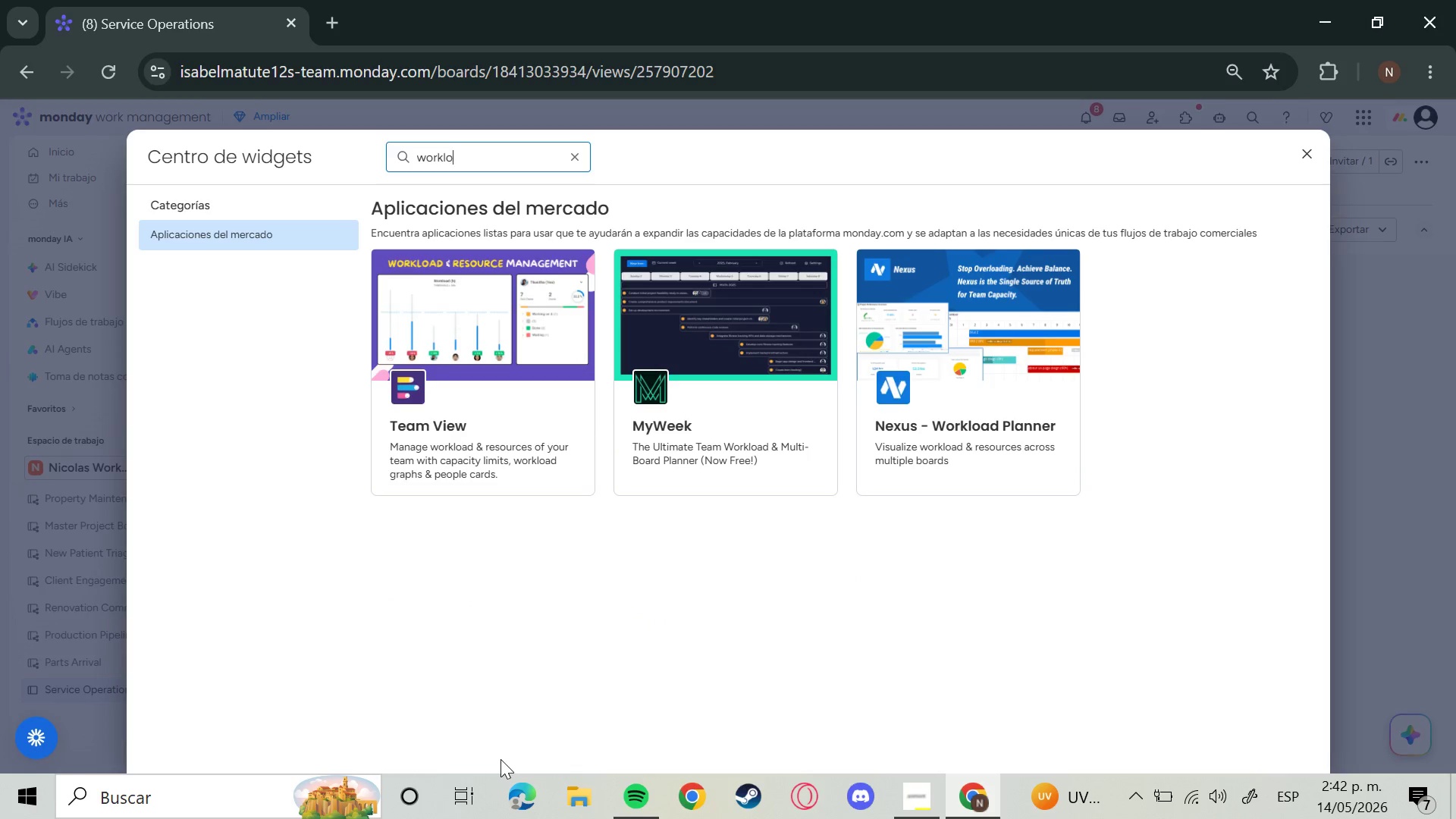 
hold_key(key=Enter, duration=1.02)
 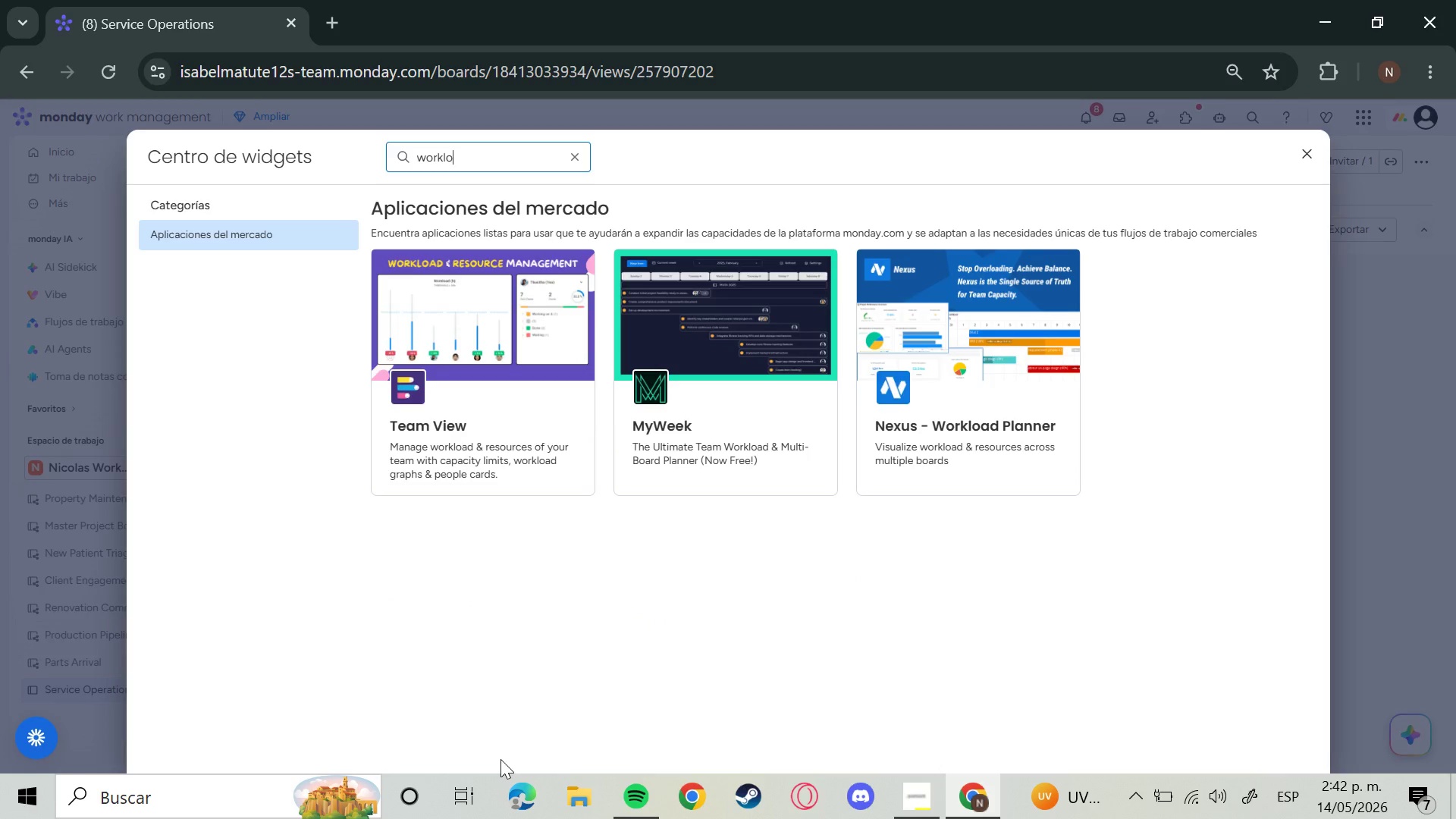 
hold_key(key=Backspace, duration=1.33)
 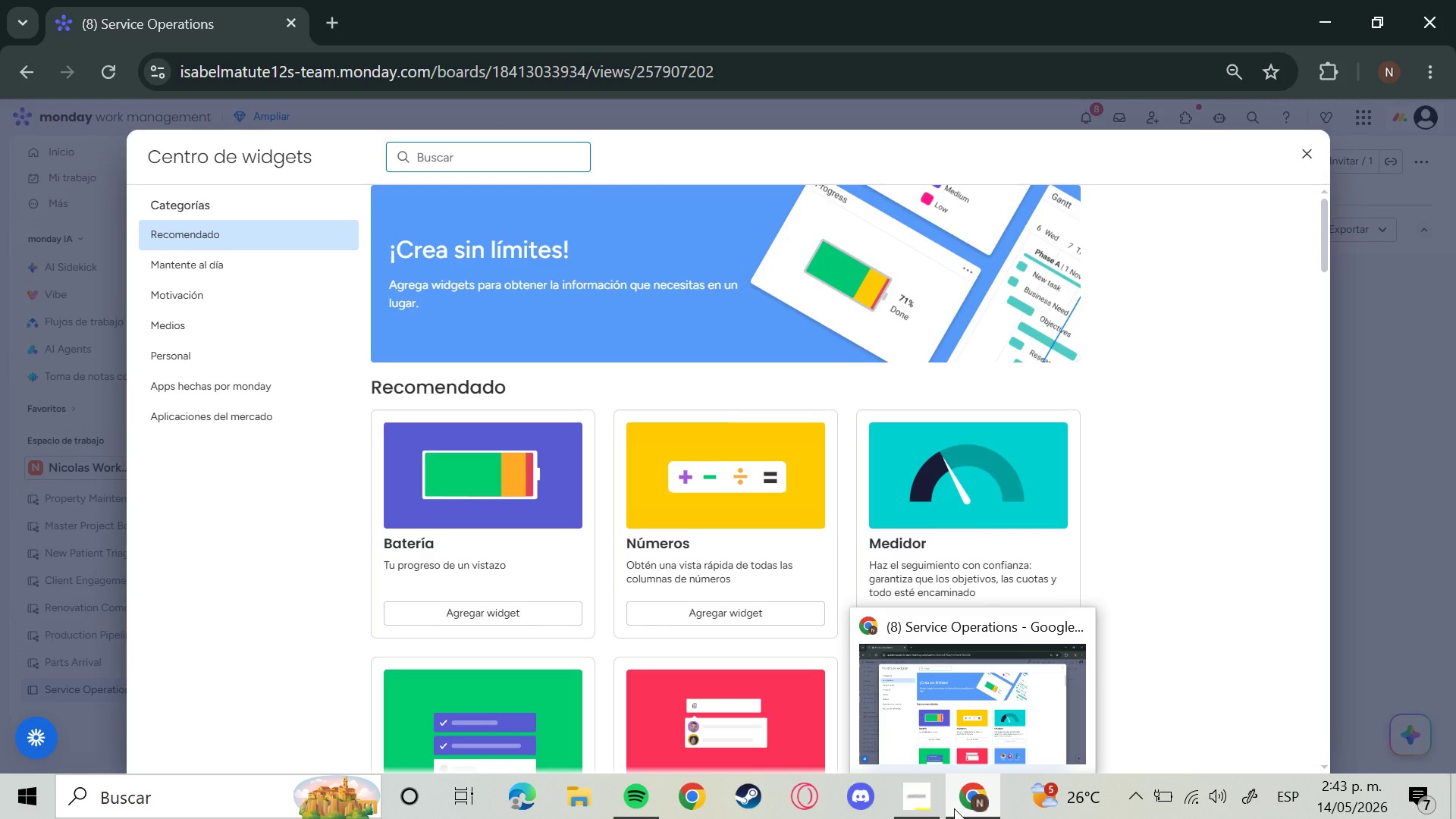 
wait(75.02)
 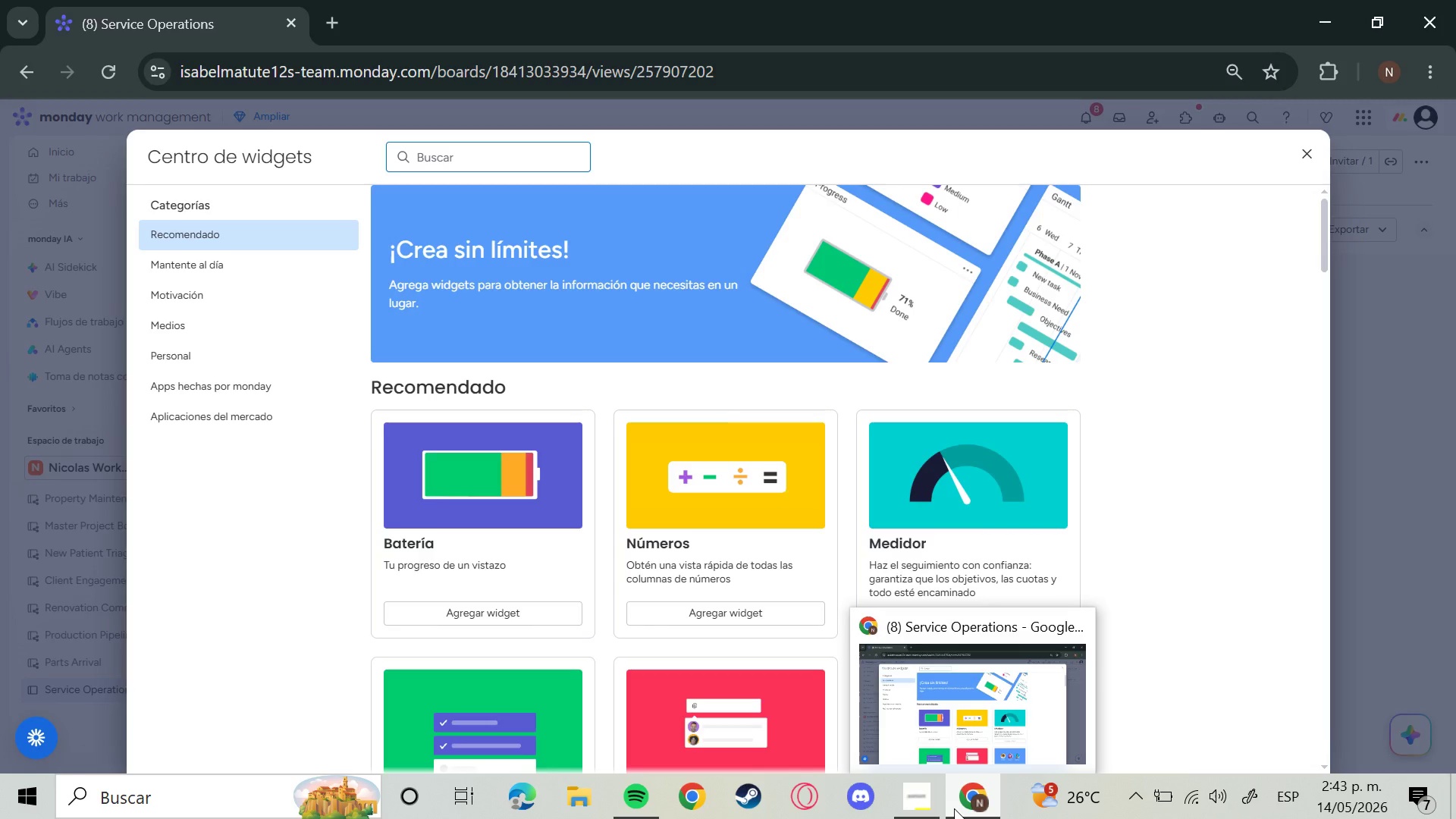 
type(flu)
key(Backspace)
key(Backspace)
key(Backspace)
key(Backspace)
type(work)
key(Backspace)
key(Backspace)
key(Backspace)
key(Backspace)
key(Backspace)
key(Backspace)
 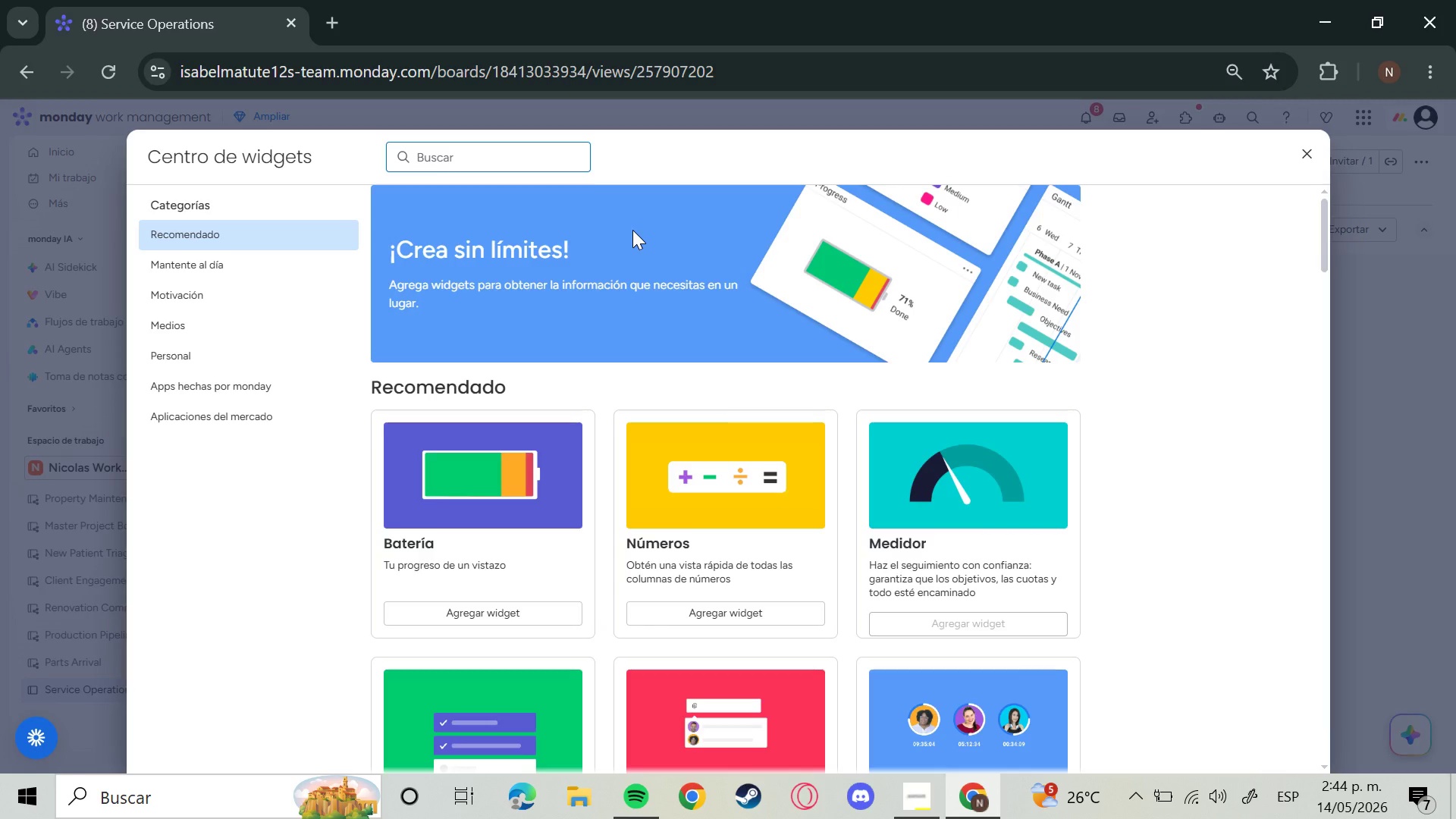 
wait(10.48)
 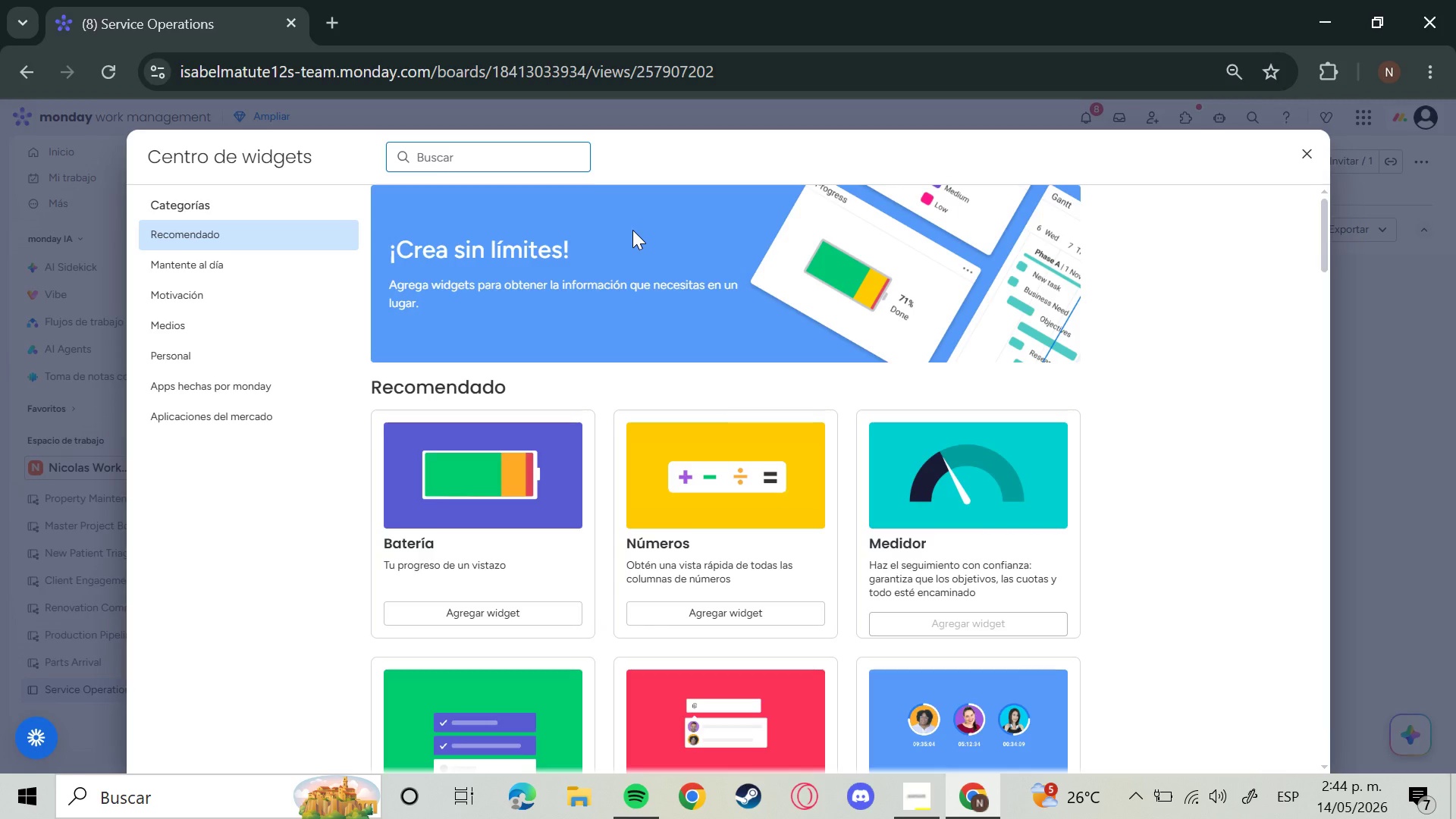 
type(vol)
key(Backspace)
 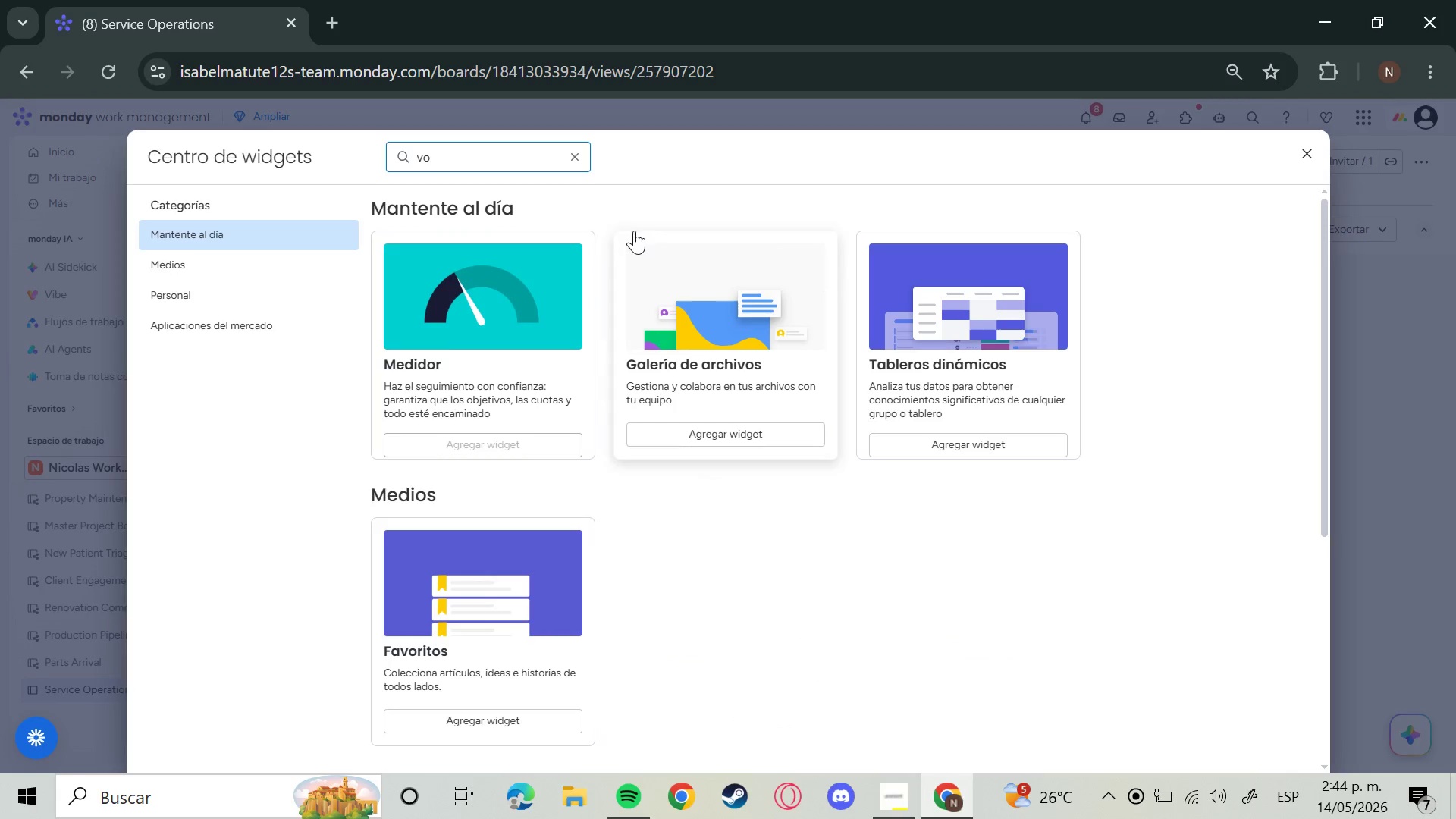 
key(Backspace)
 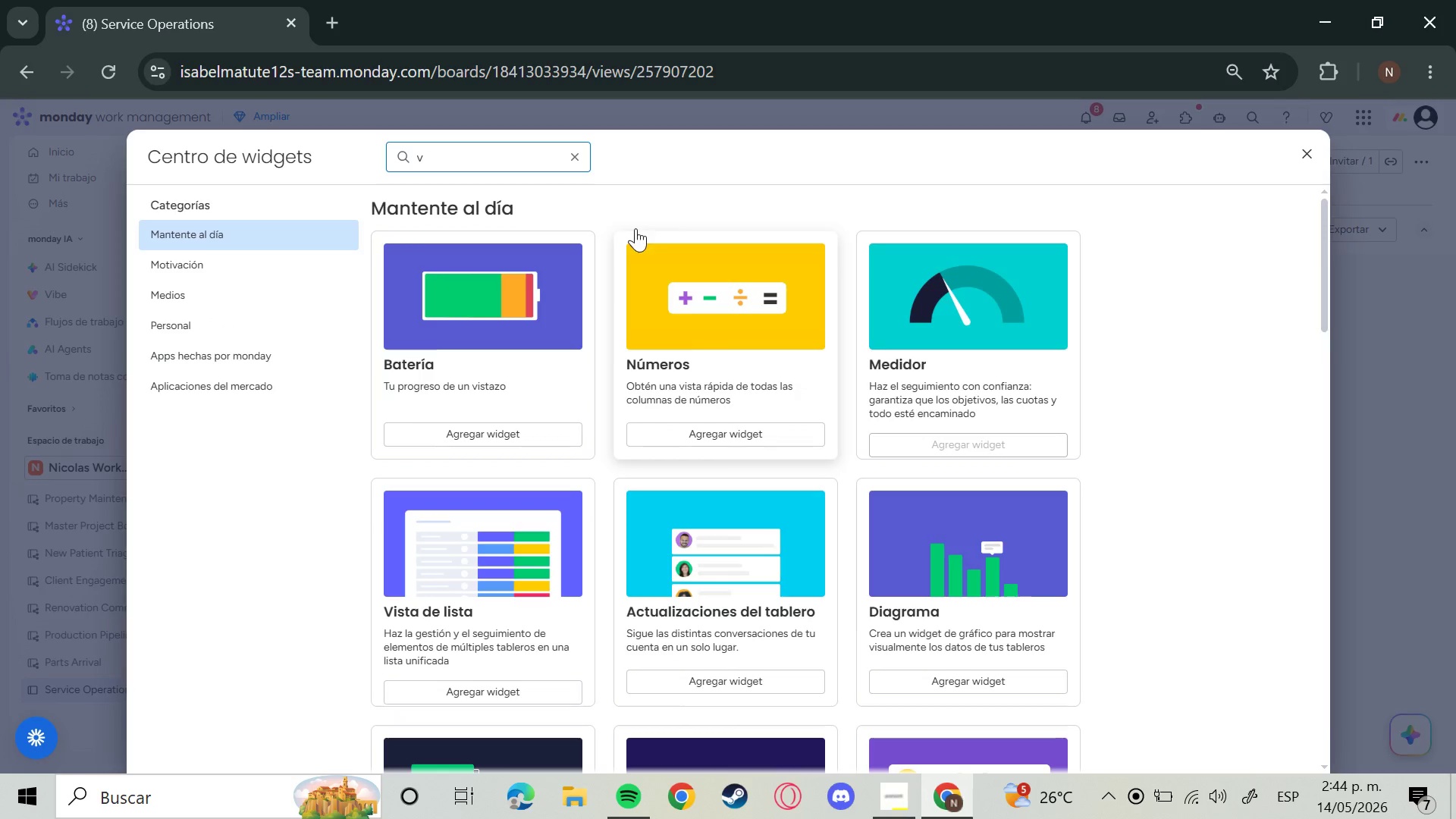 
key(Backspace)
 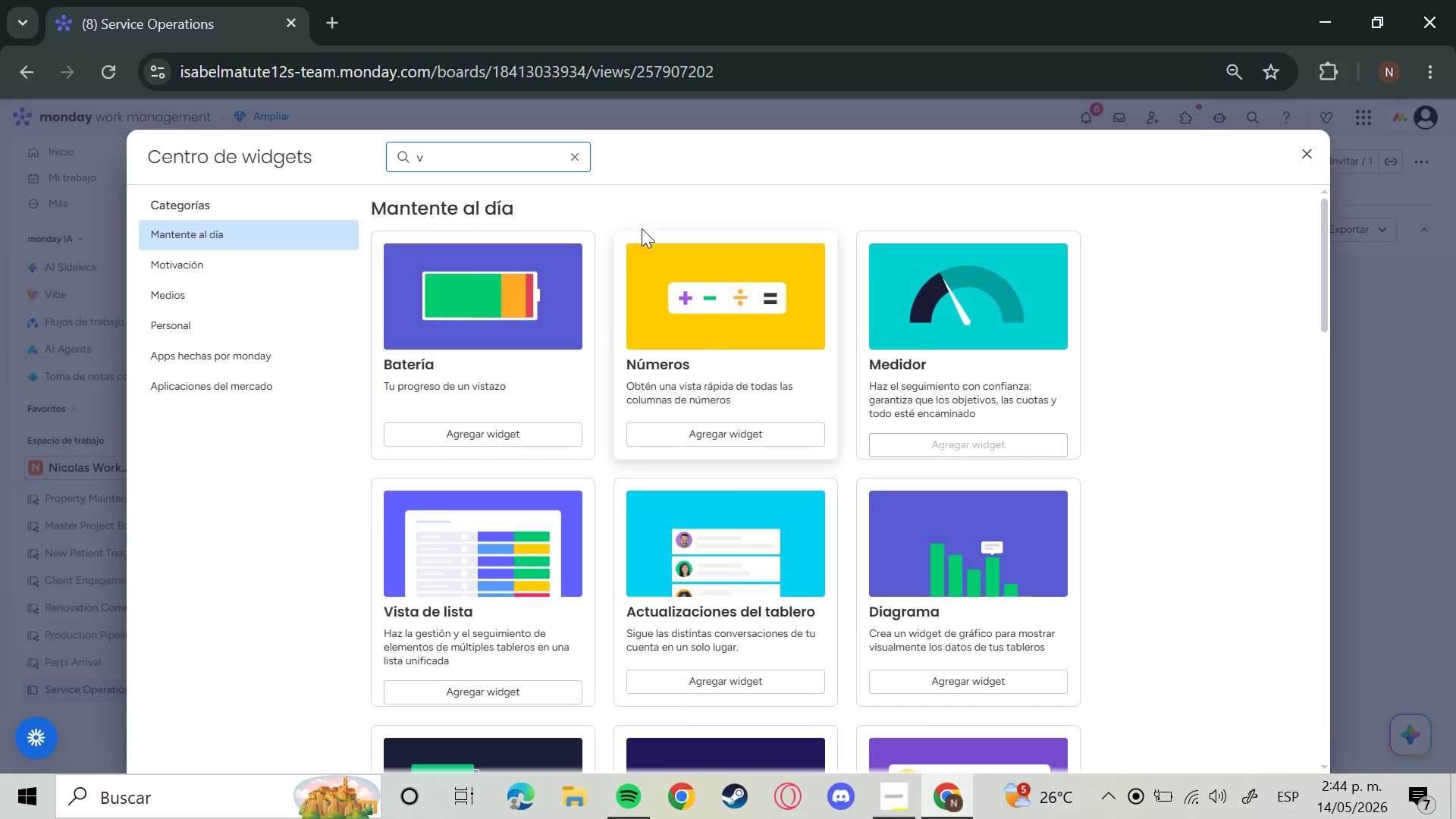 
key(Backspace)
 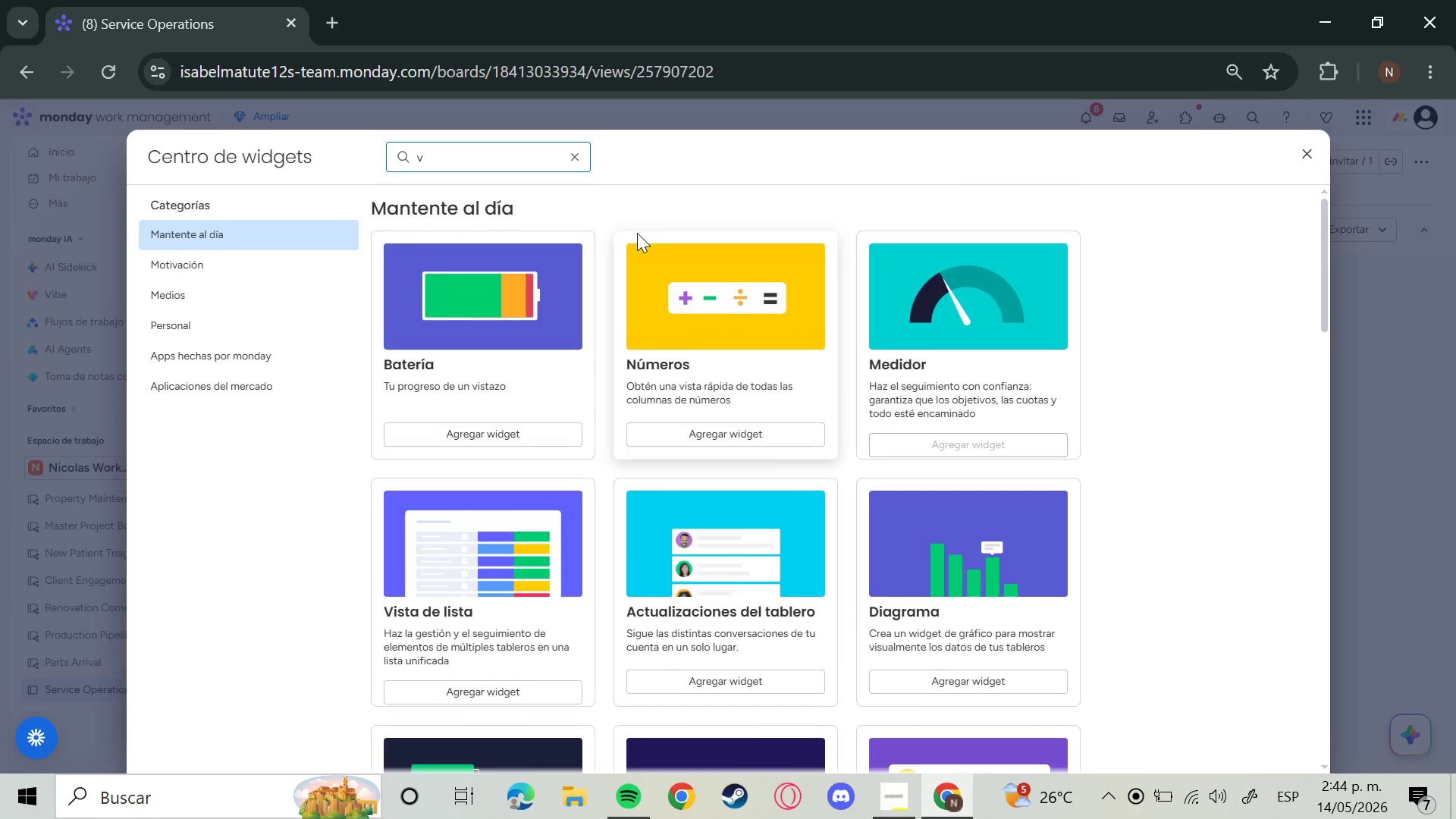 
key(Backspace)
key(Backspace)
type(flu)
key(Backspace)
key(Backspace)
key(Backspace)
key(Backspace)
key(Backspace)
 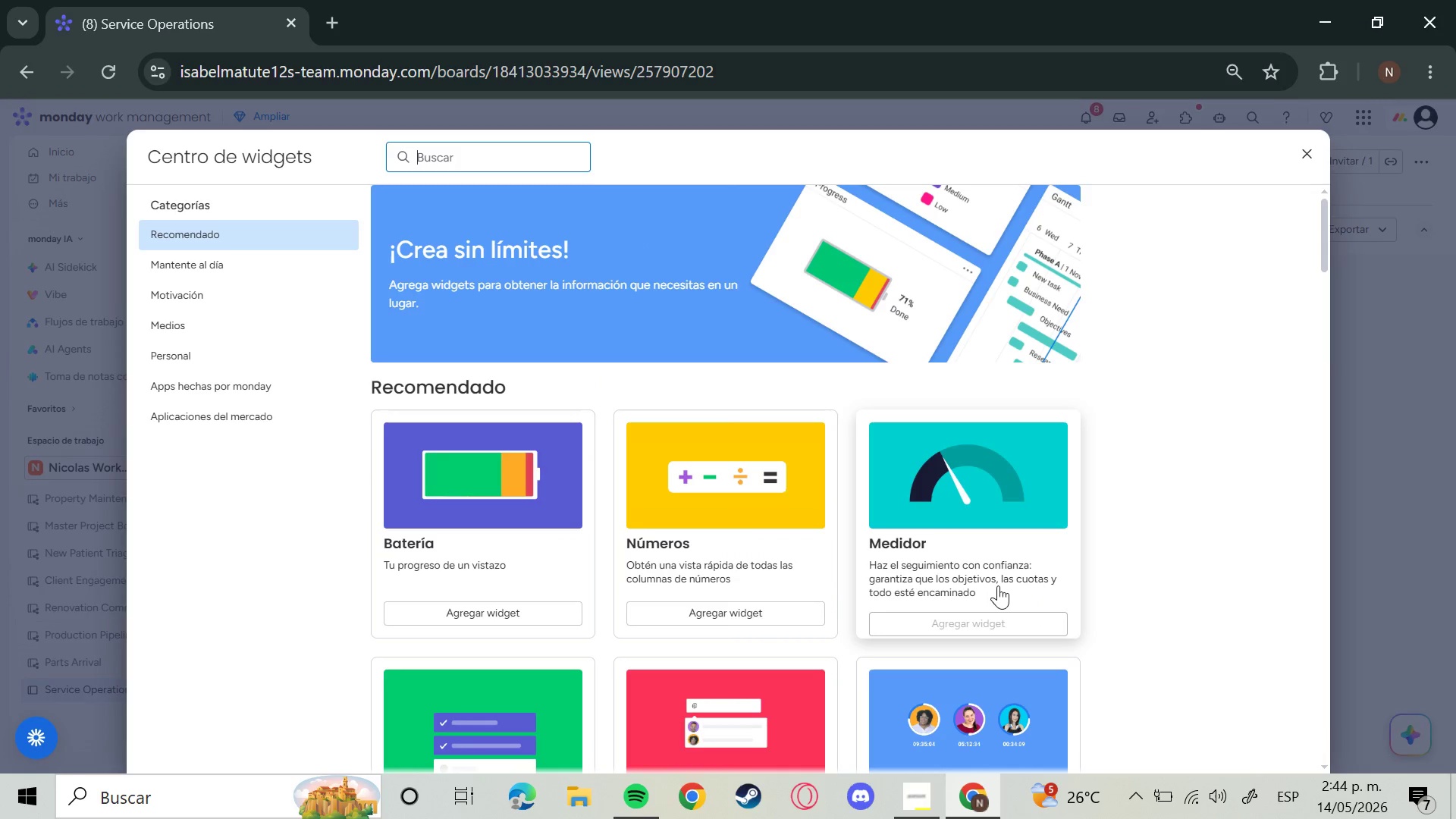 
scroll: coordinate [968, 687], scroll_direction: down, amount: 7.0
 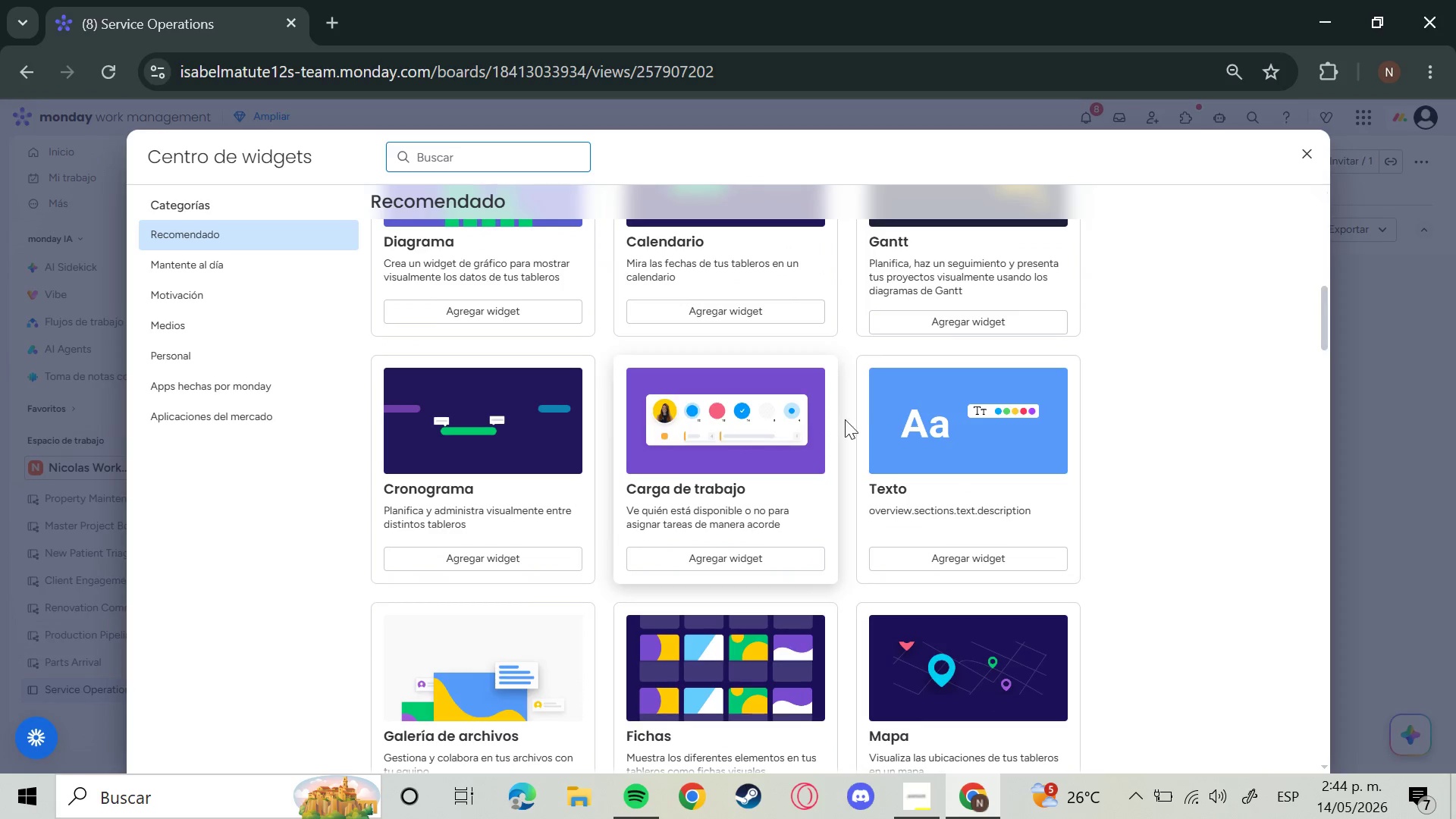 
scroll: coordinate [1194, 351], scroll_direction: down, amount: 2.0
 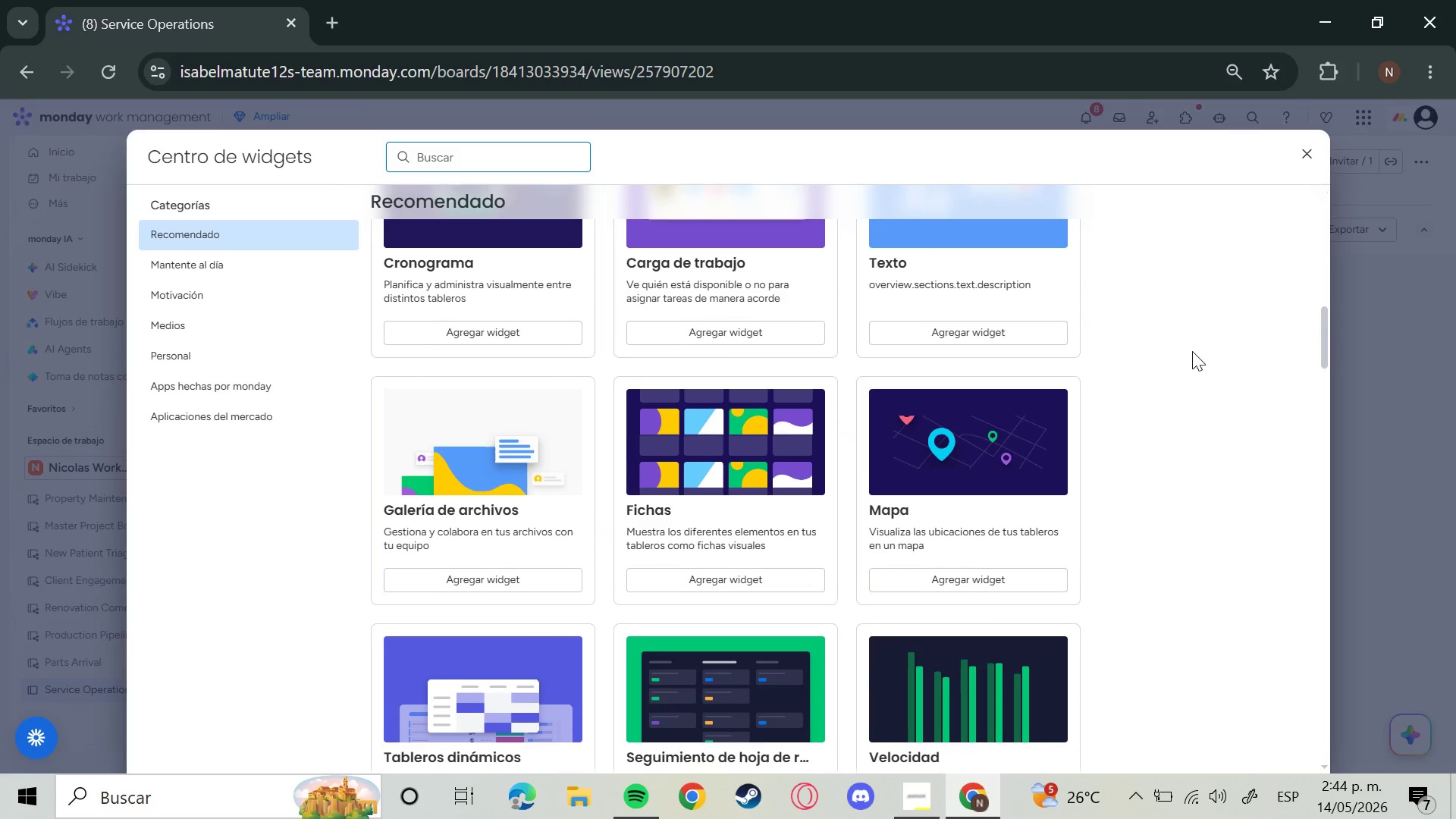 
scroll: coordinate [1191, 353], scroll_direction: up, amount: 2.0
 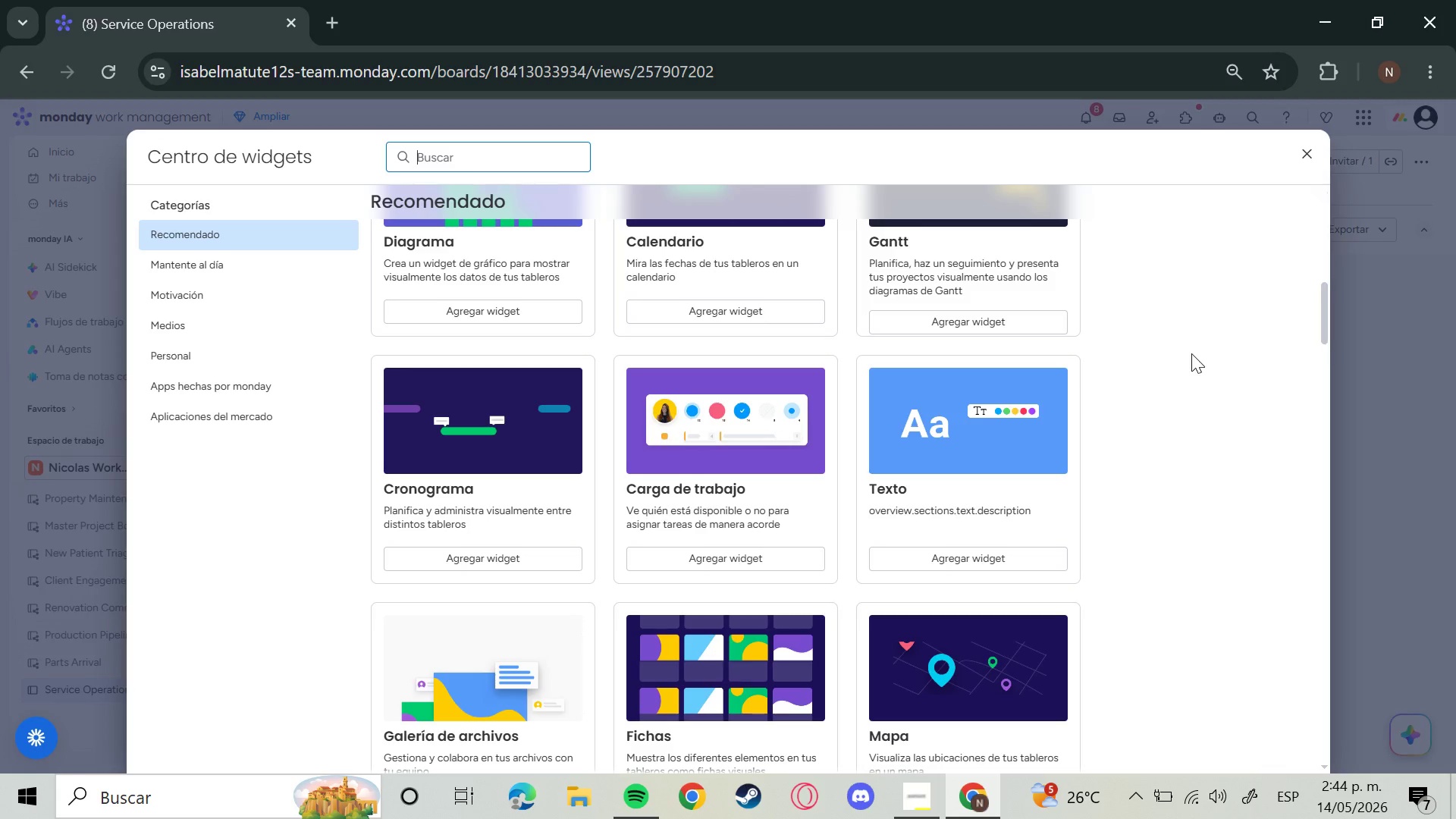 
wait(21.54)
 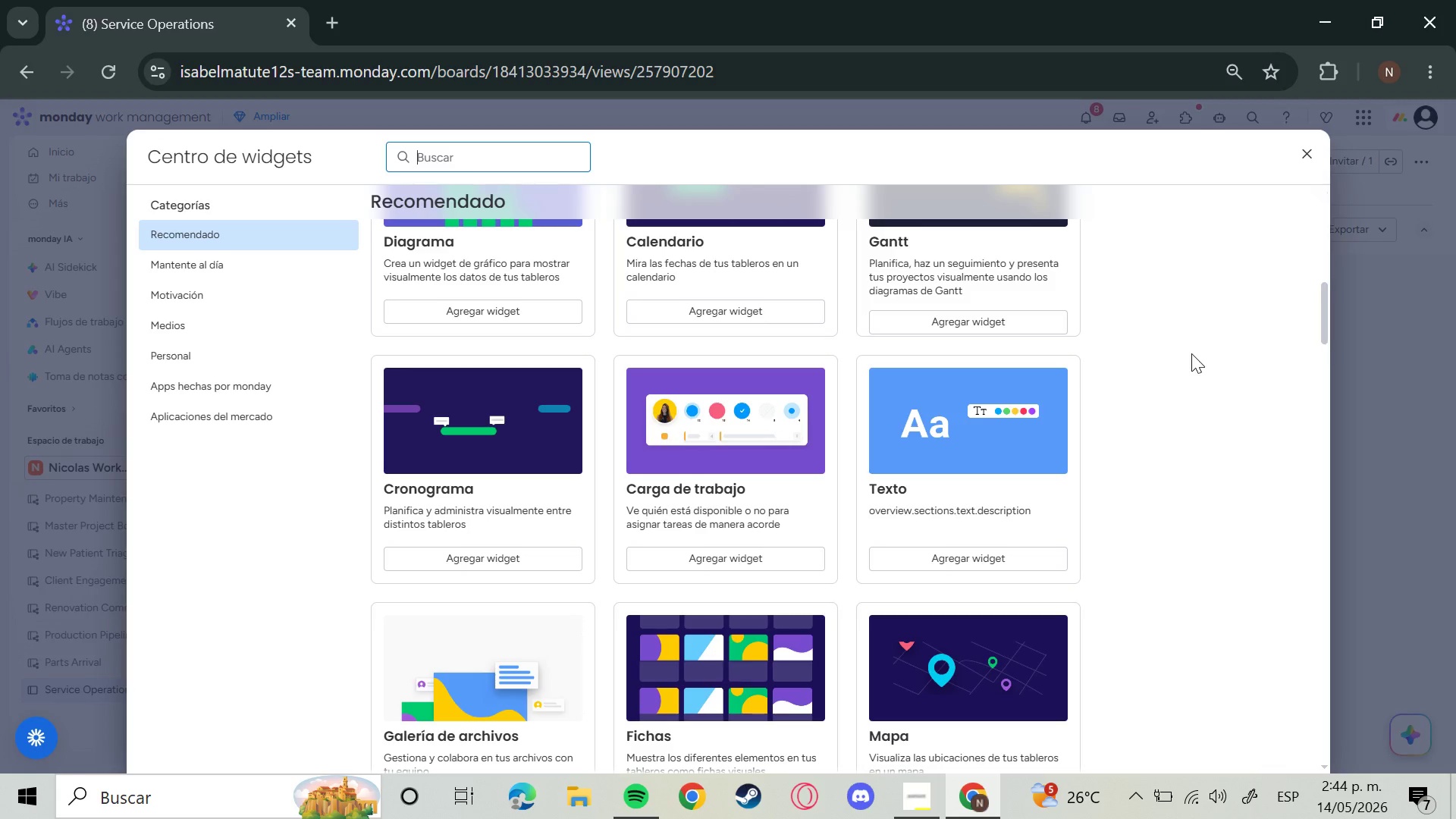 
left_click([774, 434])
 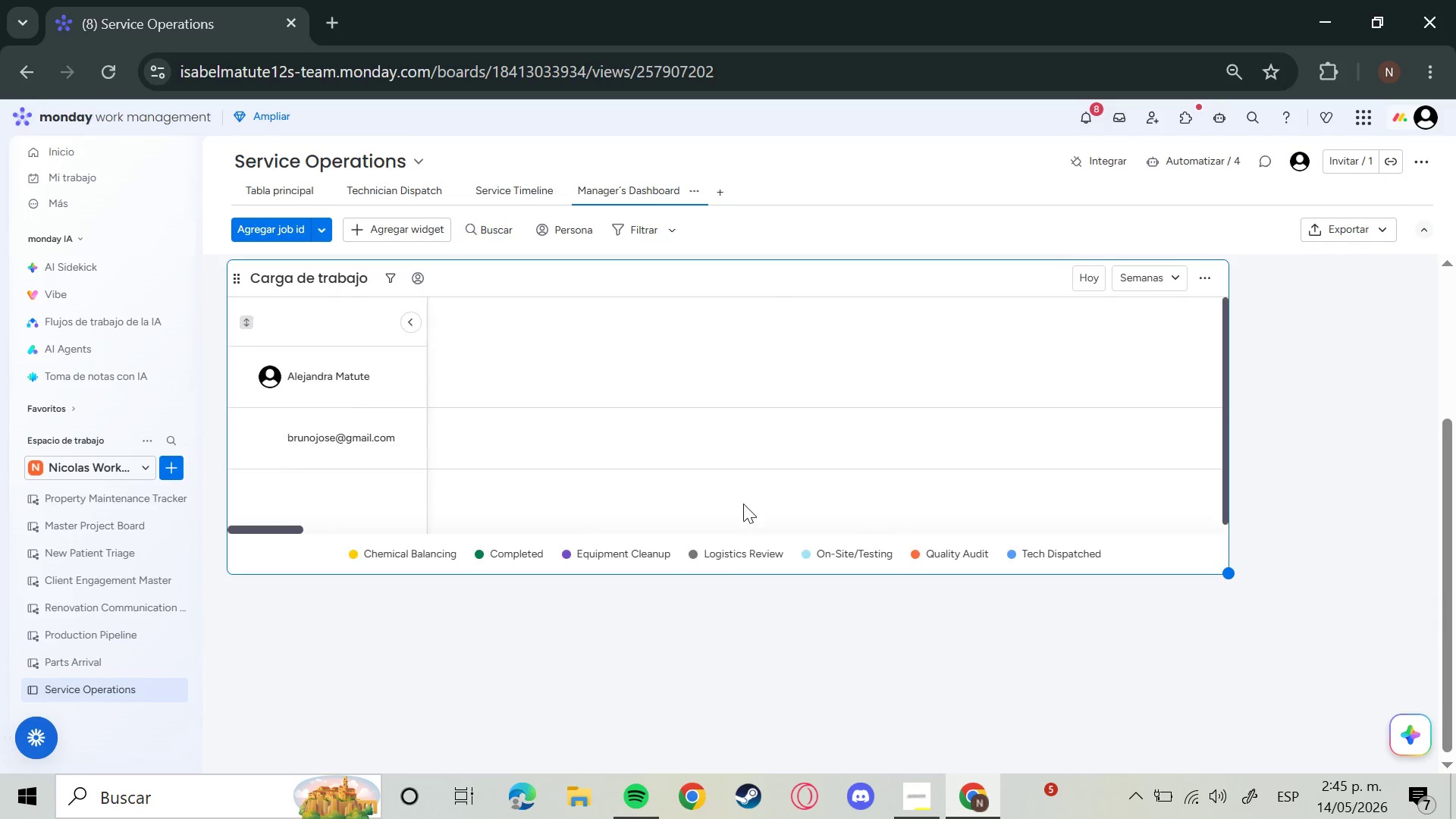 
wait(10.64)
 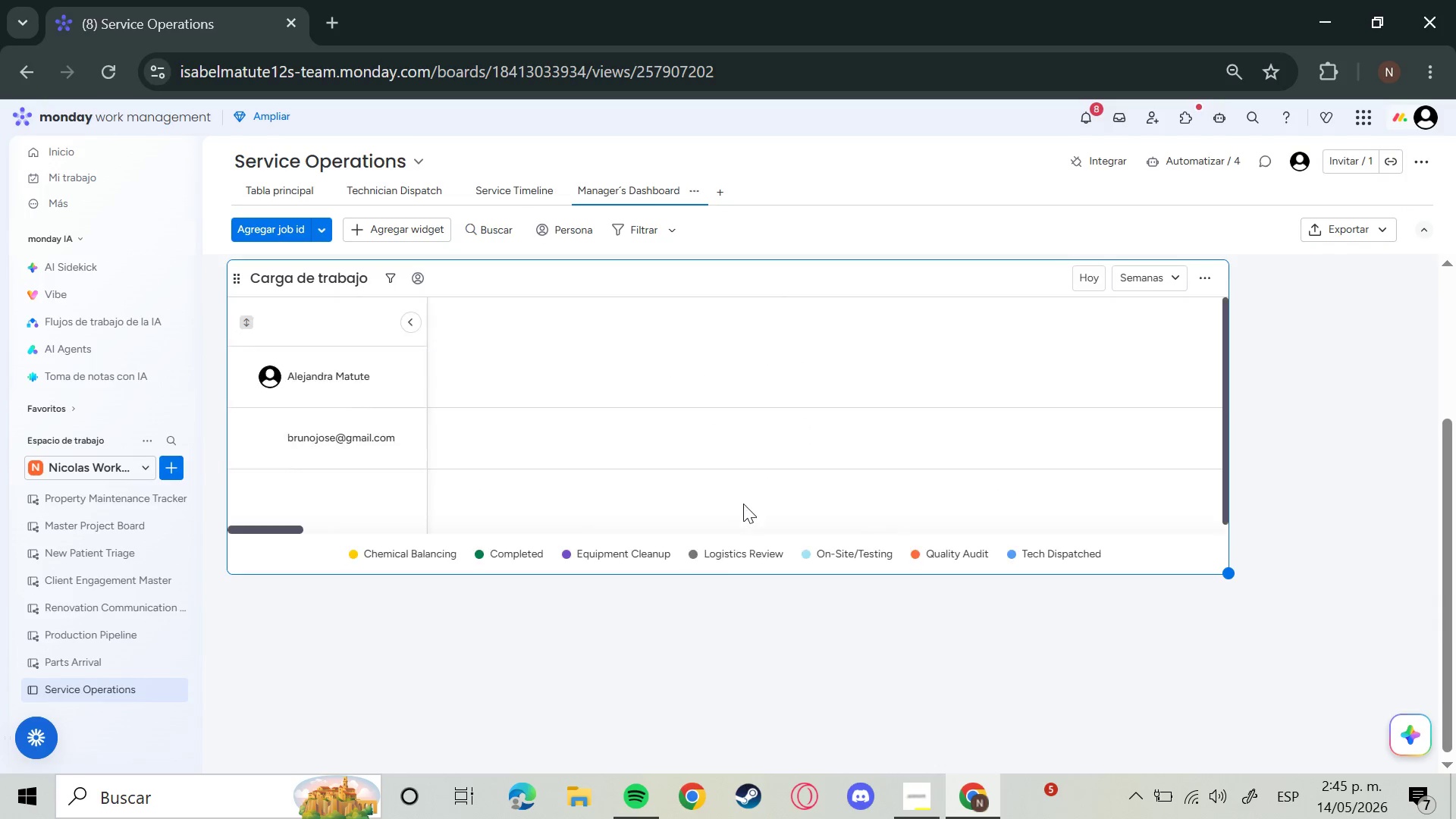 
left_click_drag(start_coordinate=[1036, 529], to_coordinate=[264, 508])
 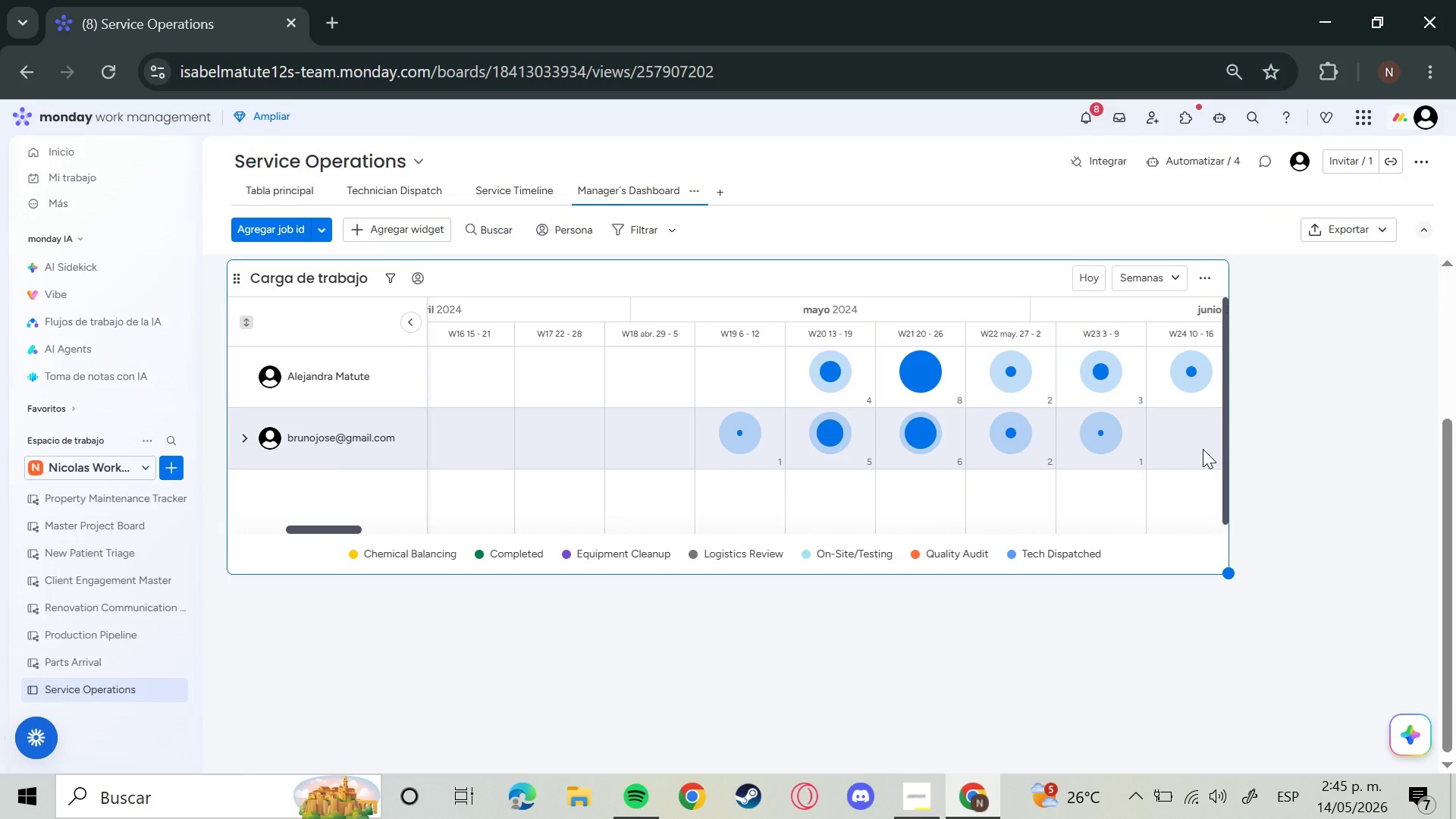 
wait(20.5)
 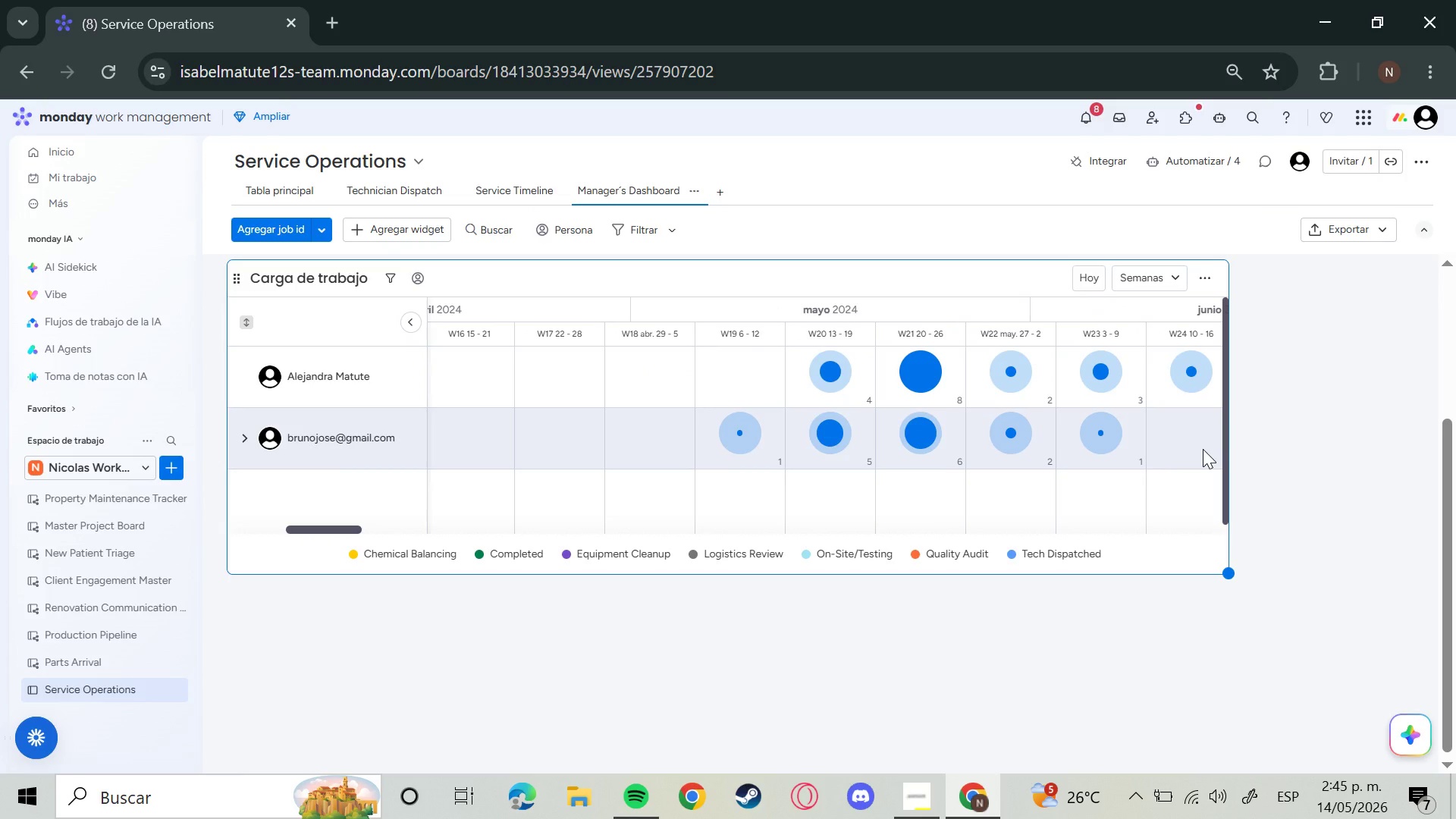 
left_click([1205, 269])
 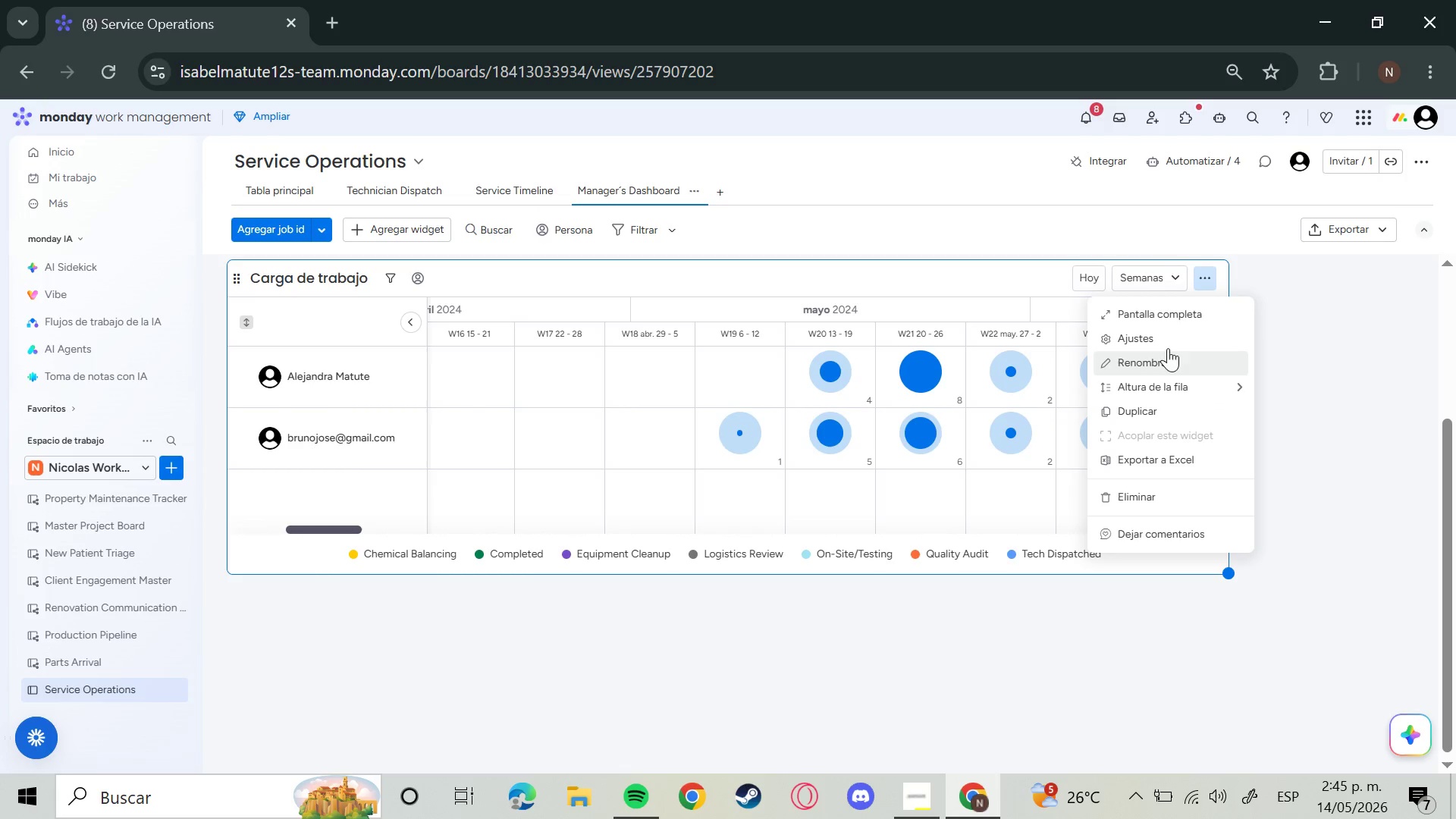 
left_click([1165, 340])
 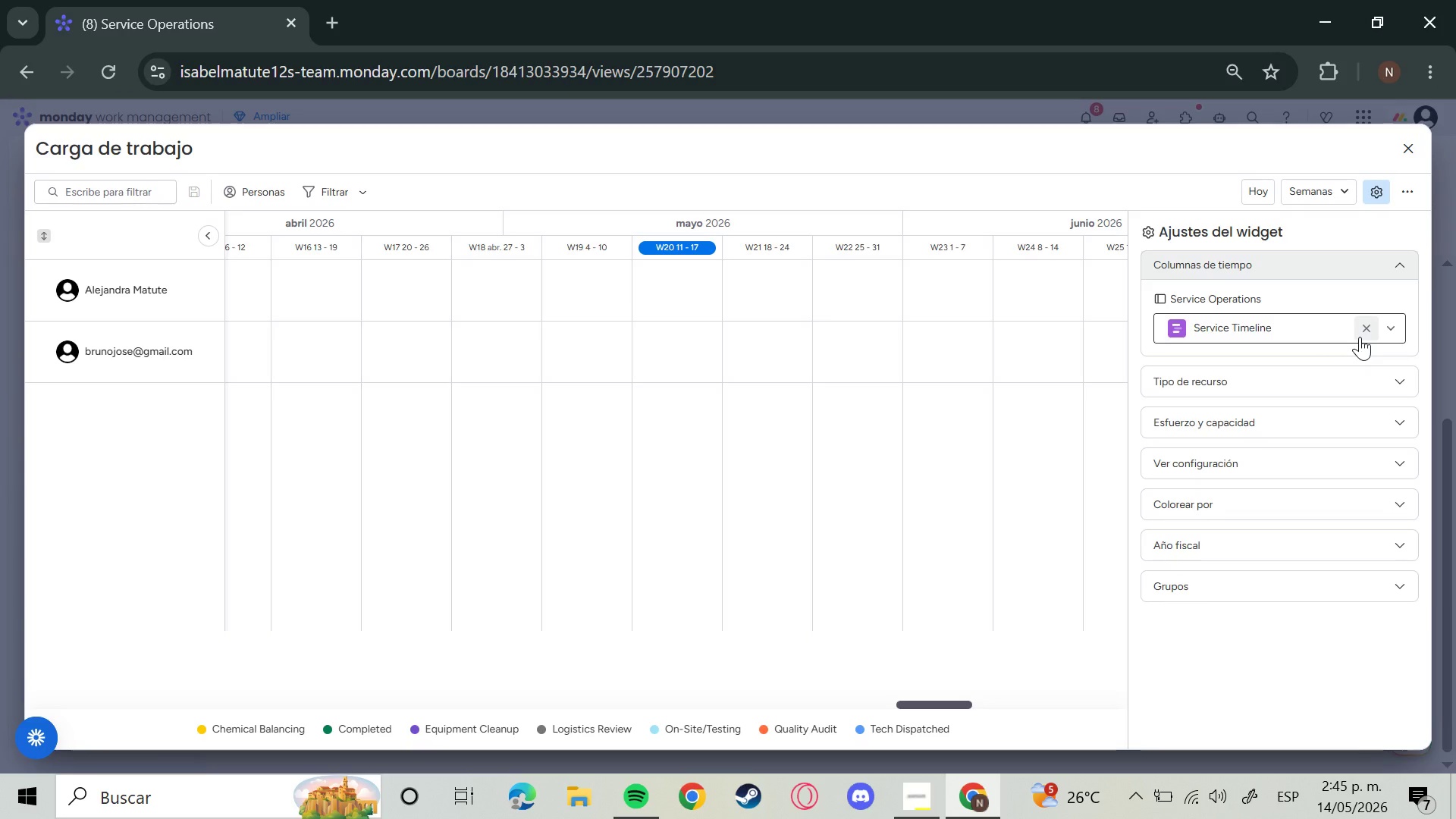 
wait(7.19)
 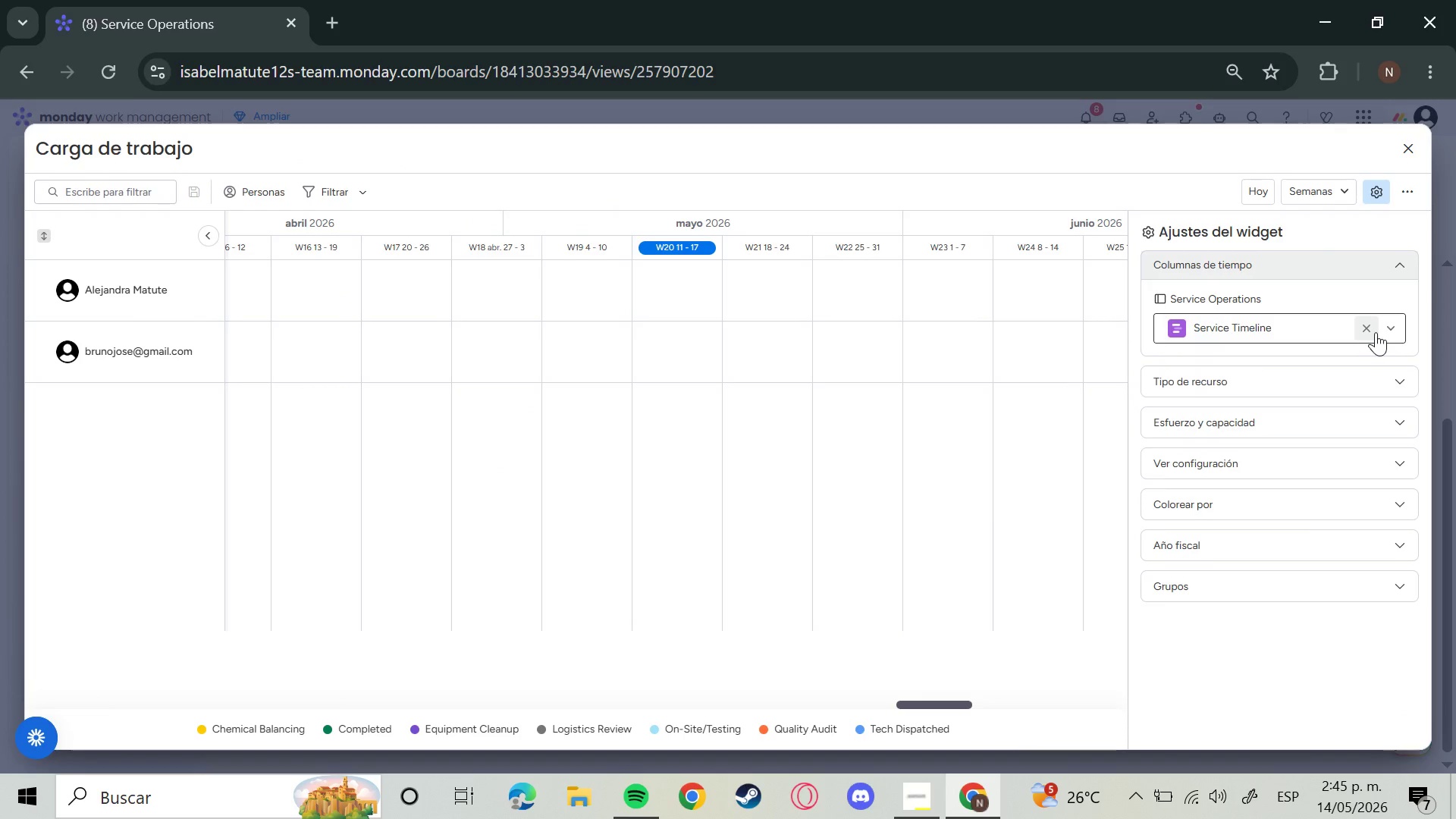 
left_click([1389, 328])
 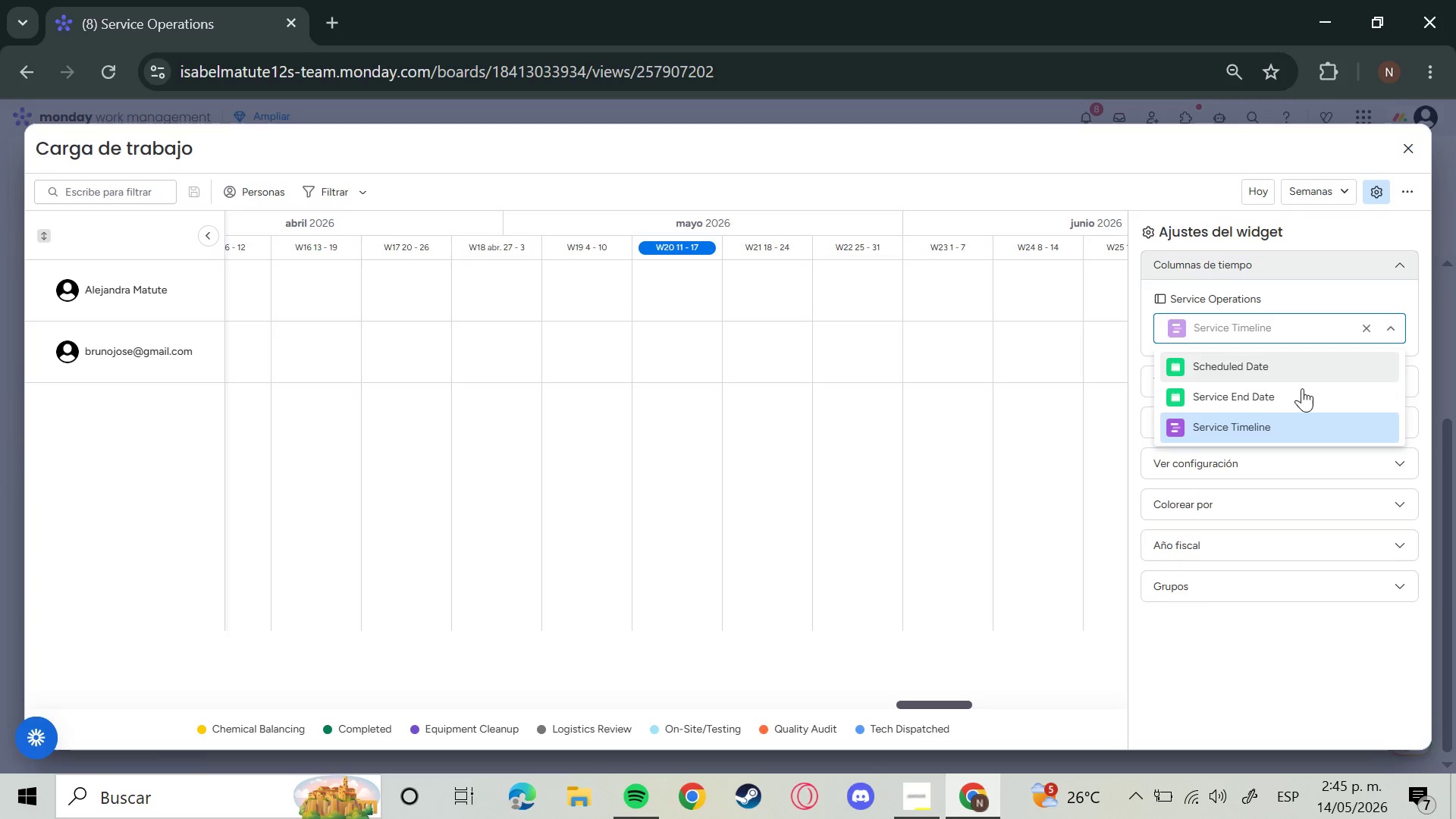 
scroll: coordinate [1293, 405], scroll_direction: down, amount: 3.0
 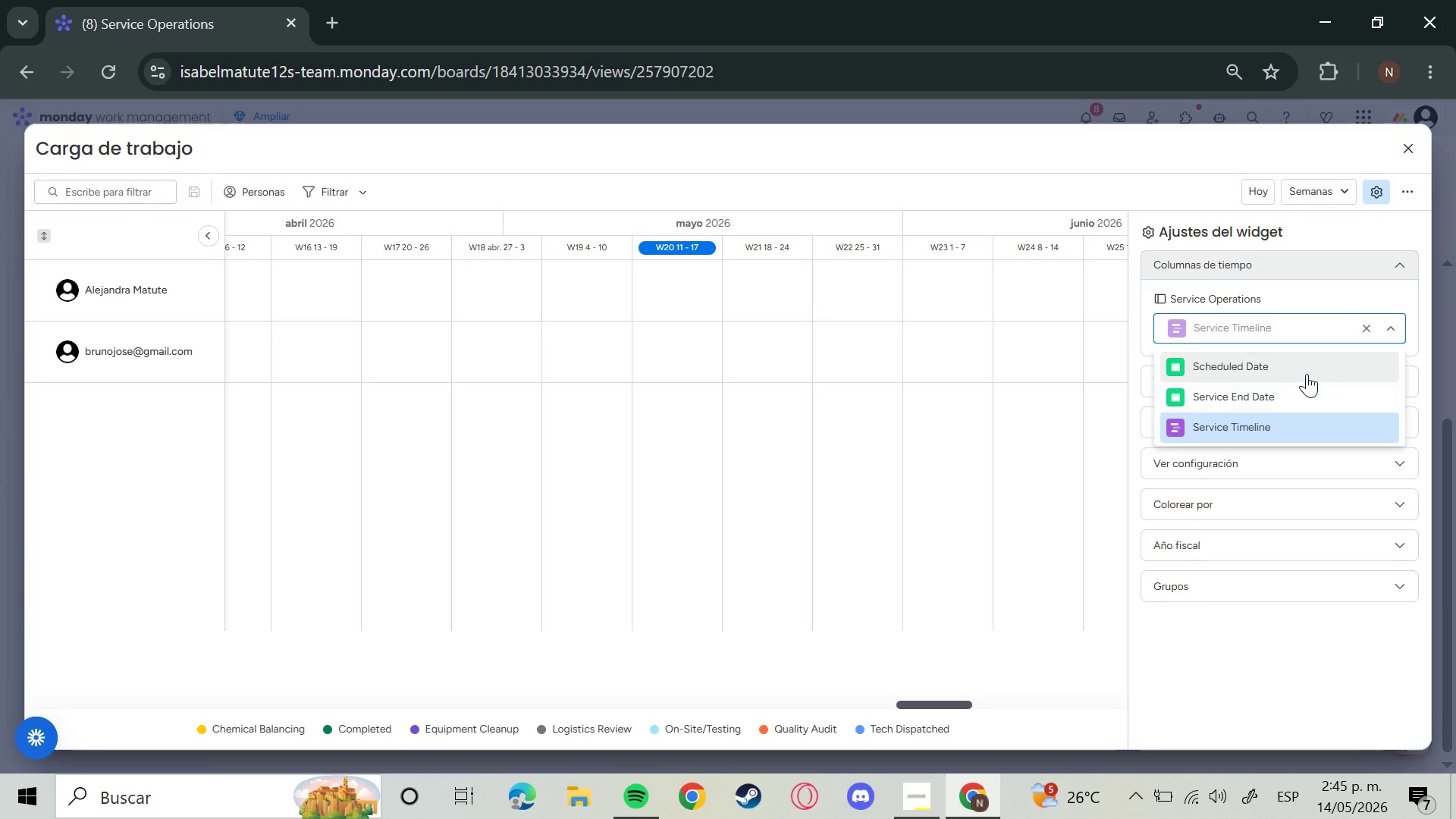 
scroll: coordinate [1327, 371], scroll_direction: up, amount: 2.0
 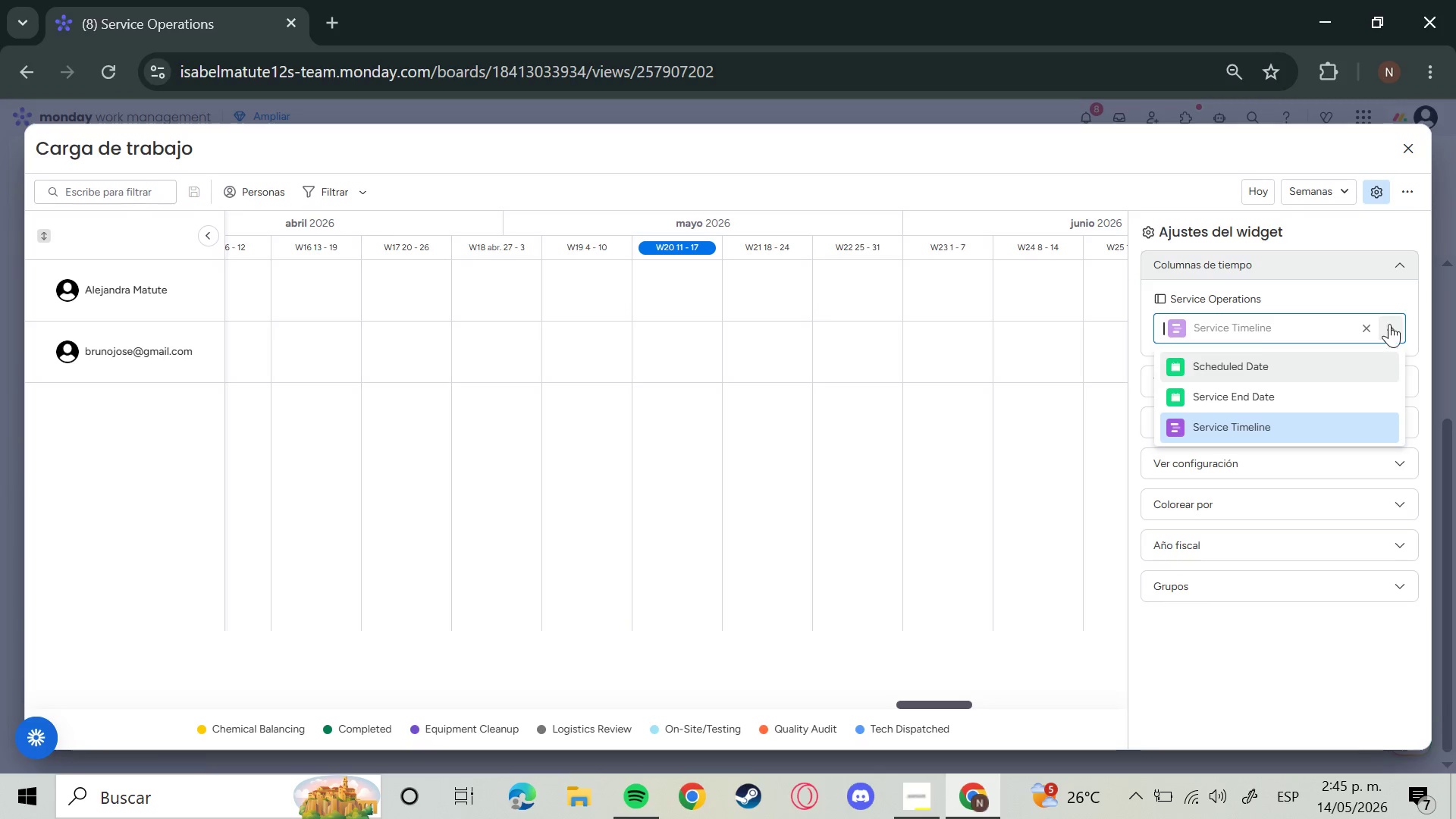 
left_click([1389, 324])
 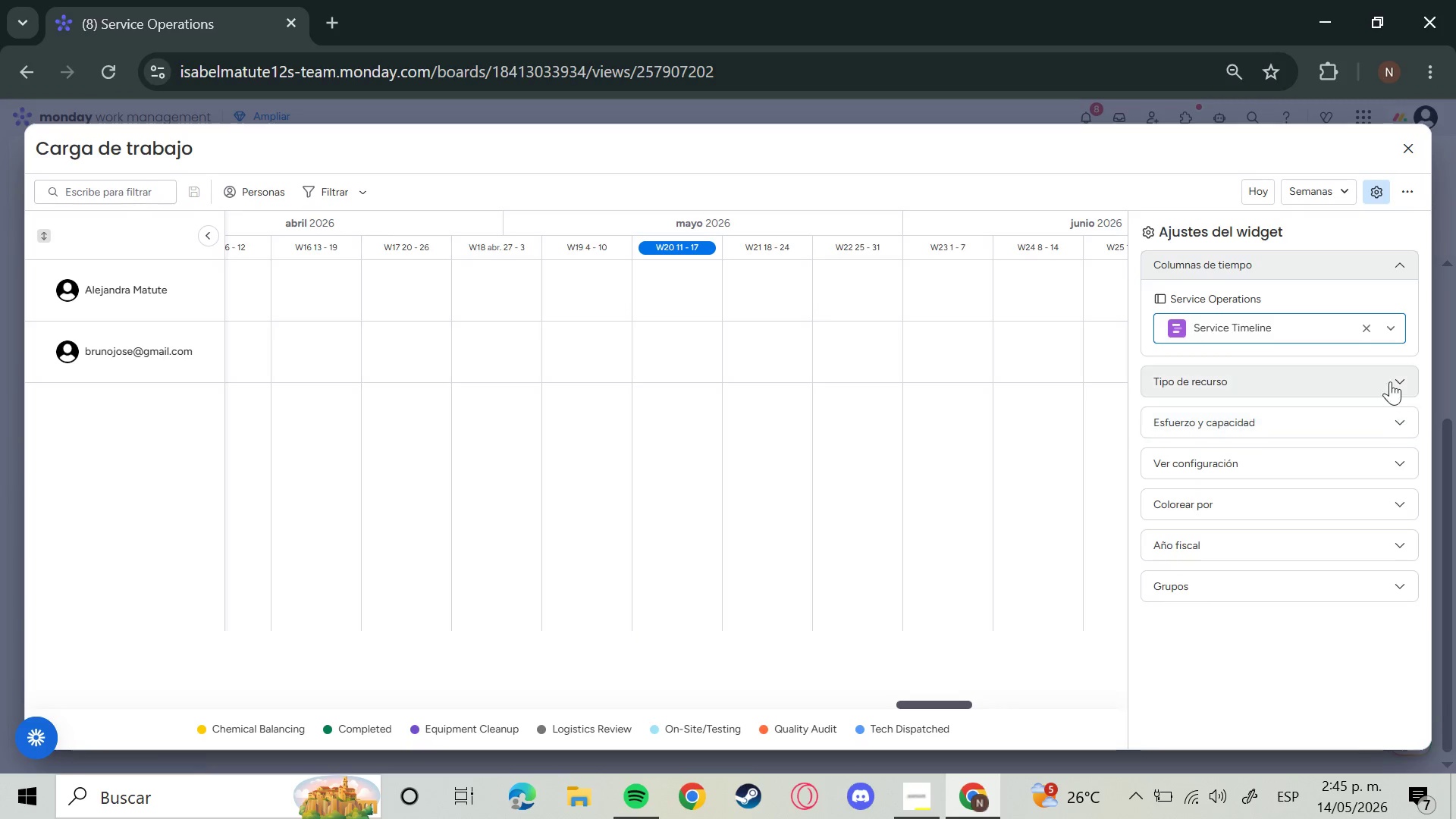 
left_click([1390, 375])
 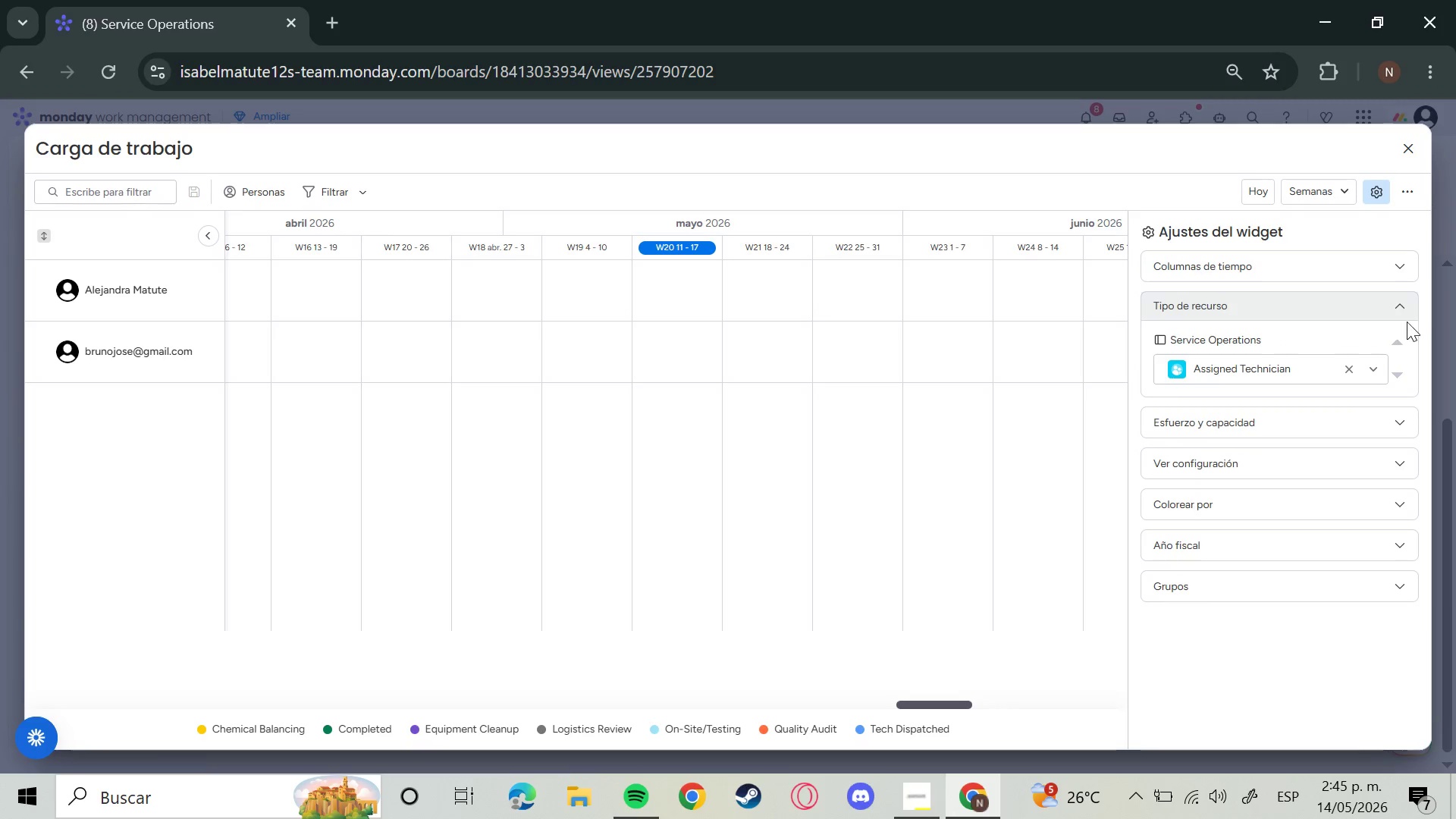 
left_click([1407, 300])
 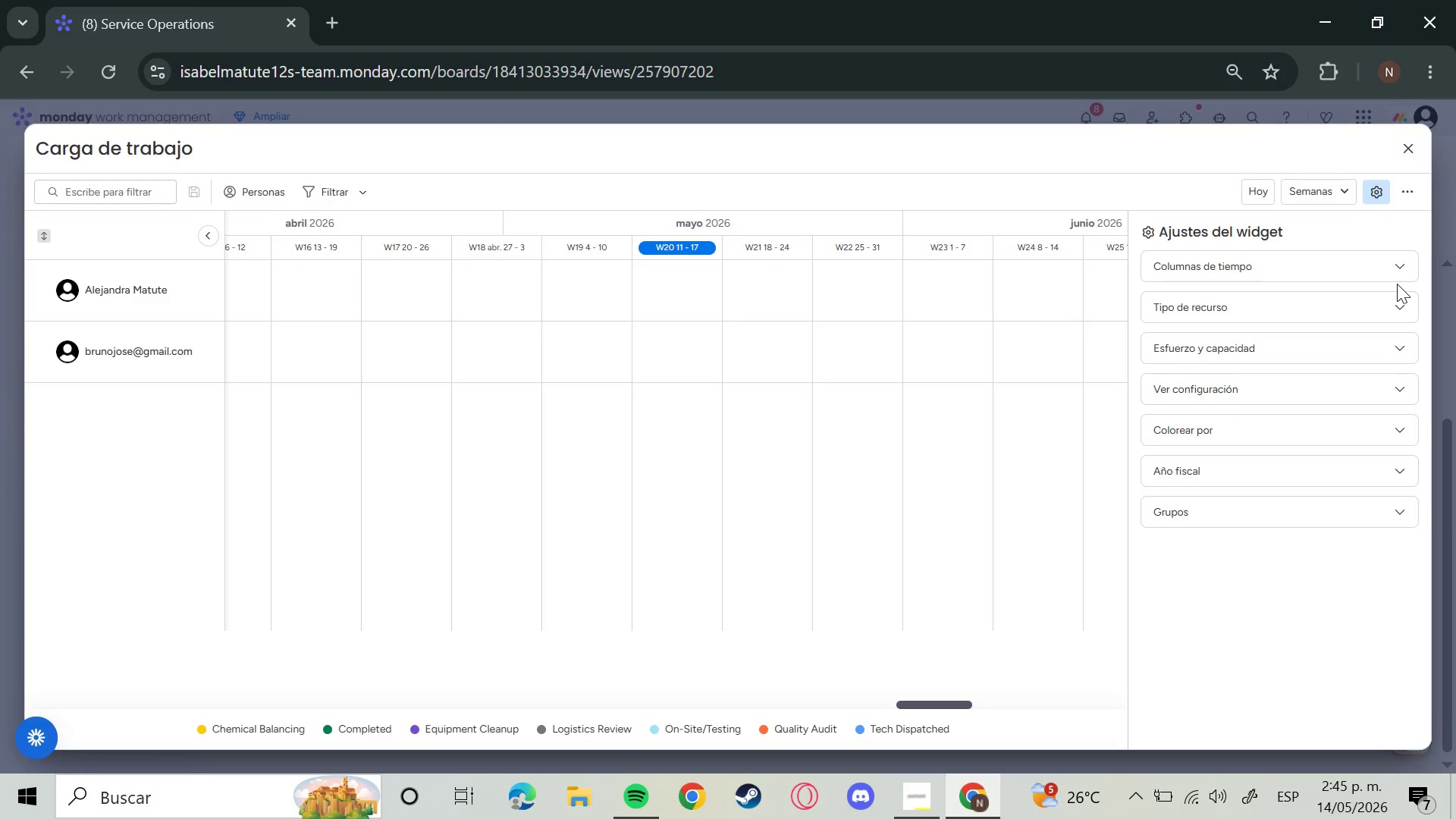 
double_click([1402, 262])
 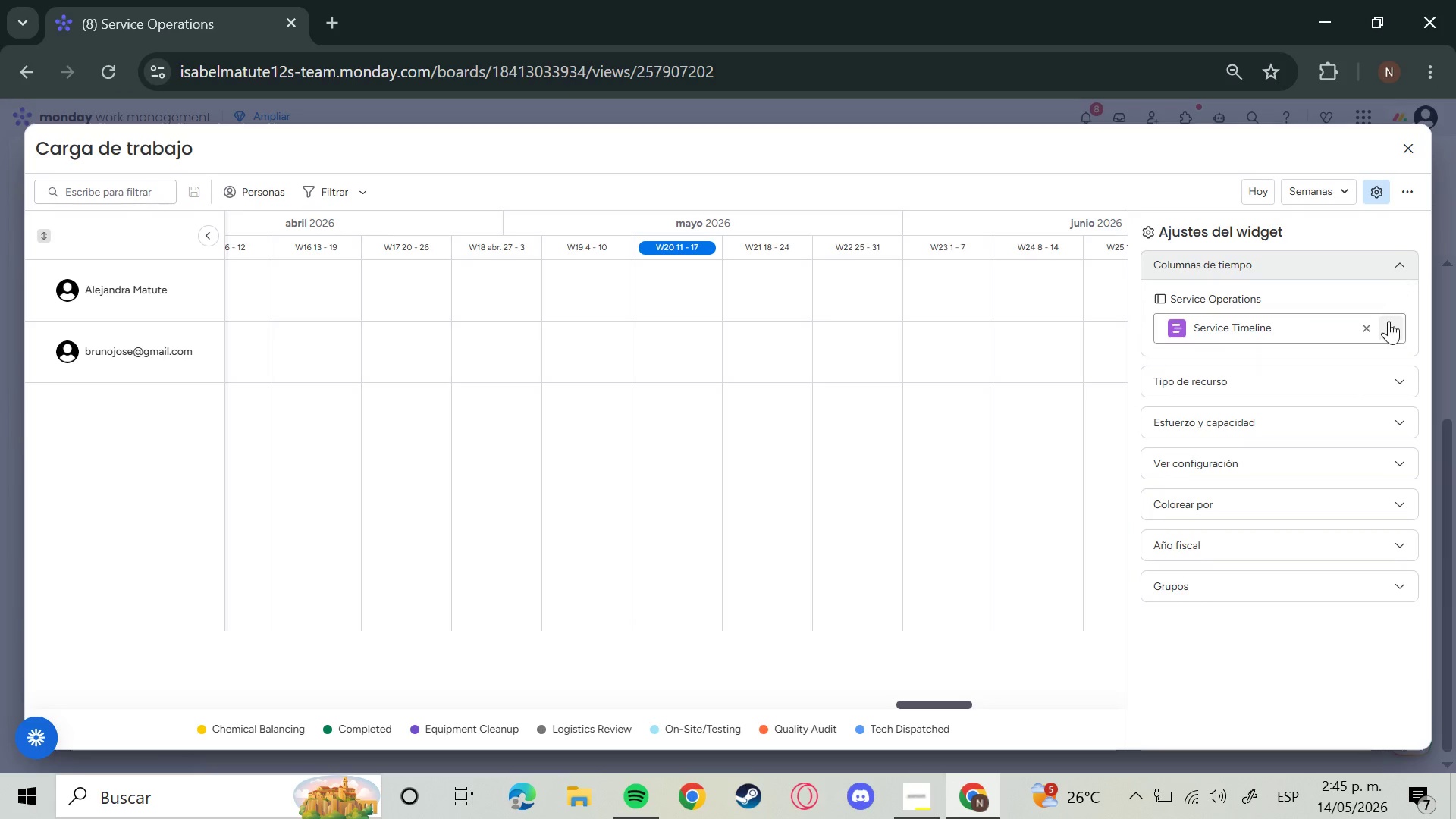 
left_click([1389, 322])
 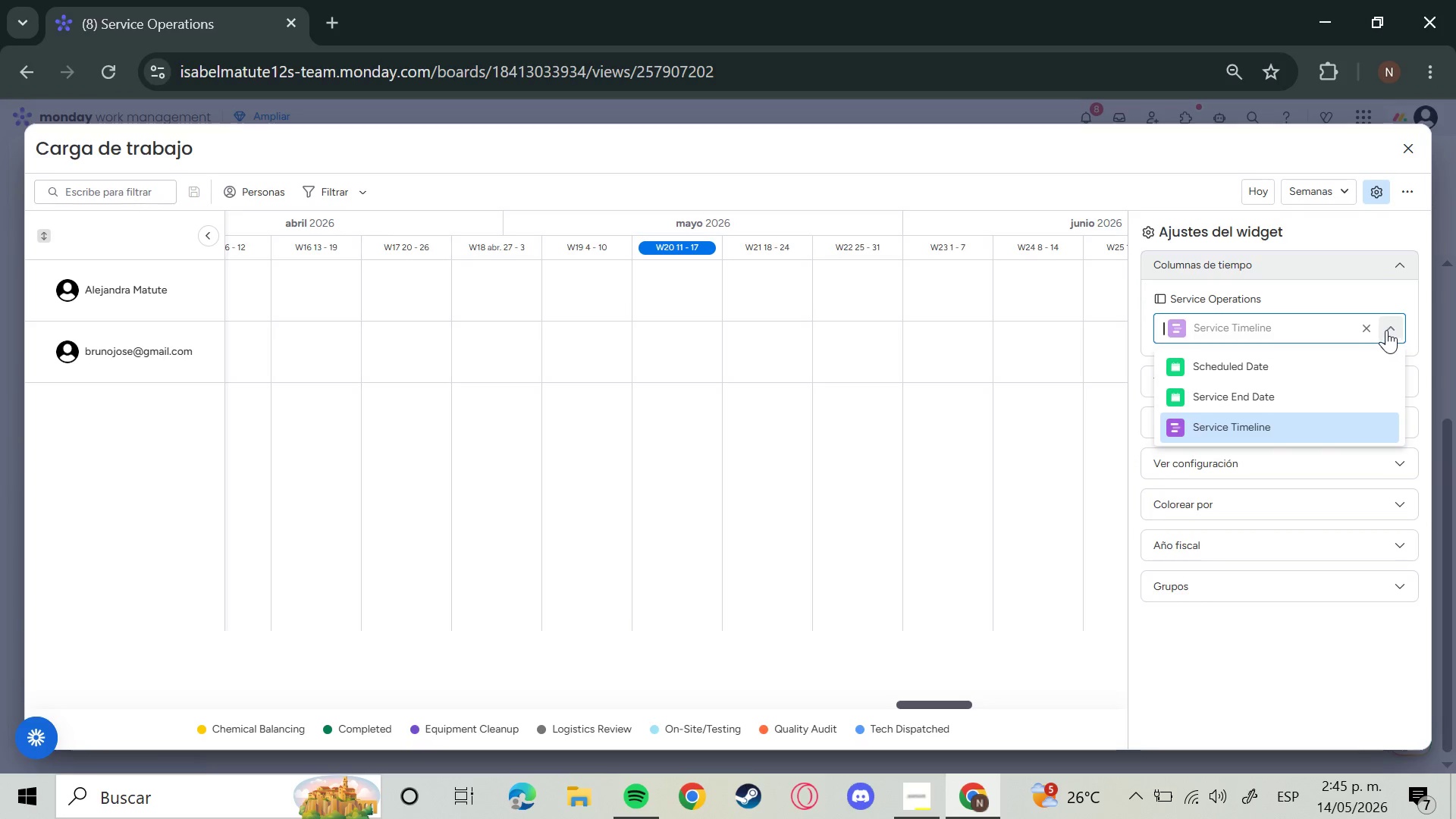 
left_click([1386, 330])
 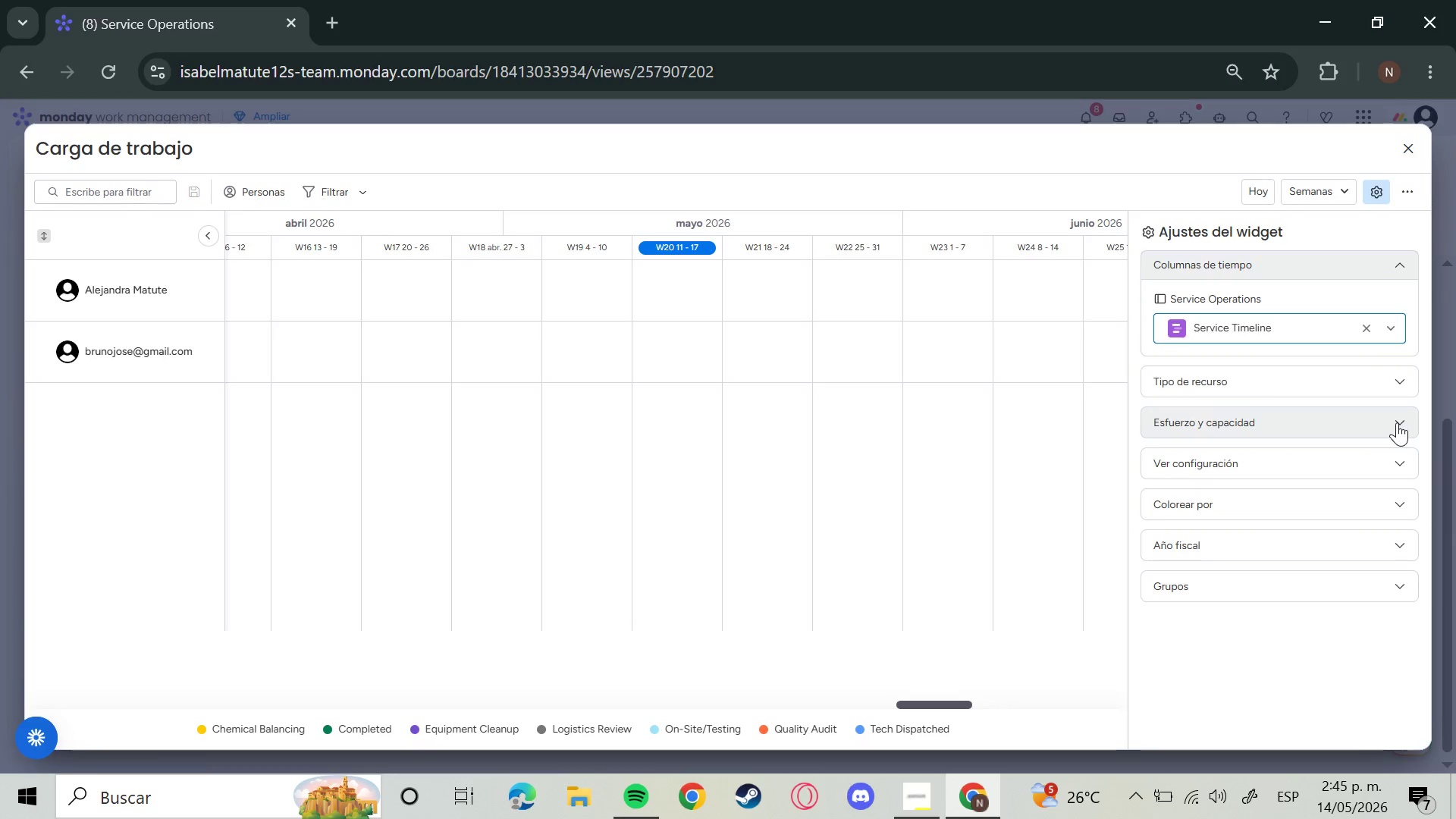 
left_click([1397, 422])
 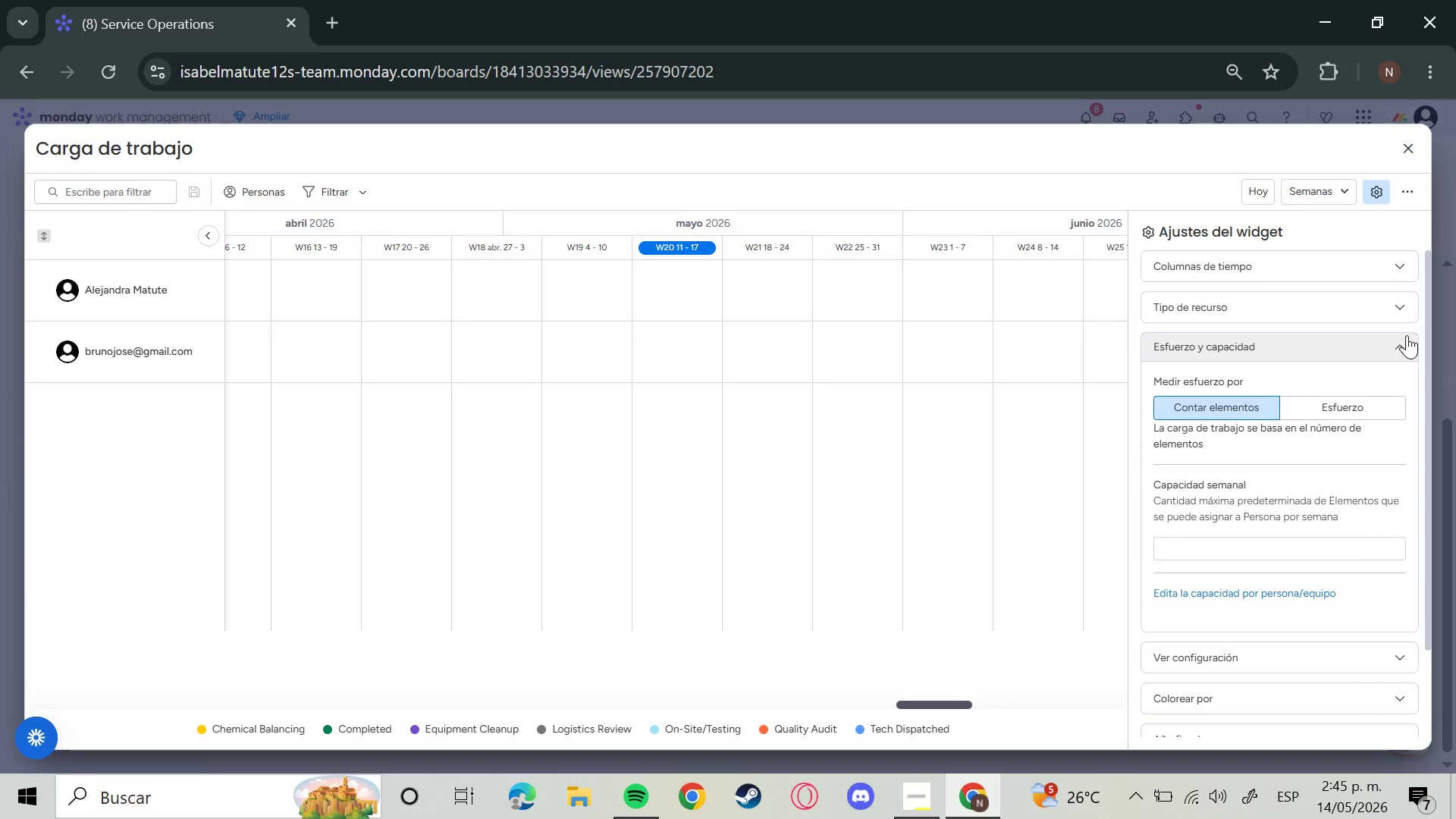 
left_click_drag(start_coordinate=[1407, 335], to_coordinate=[1407, 343])
 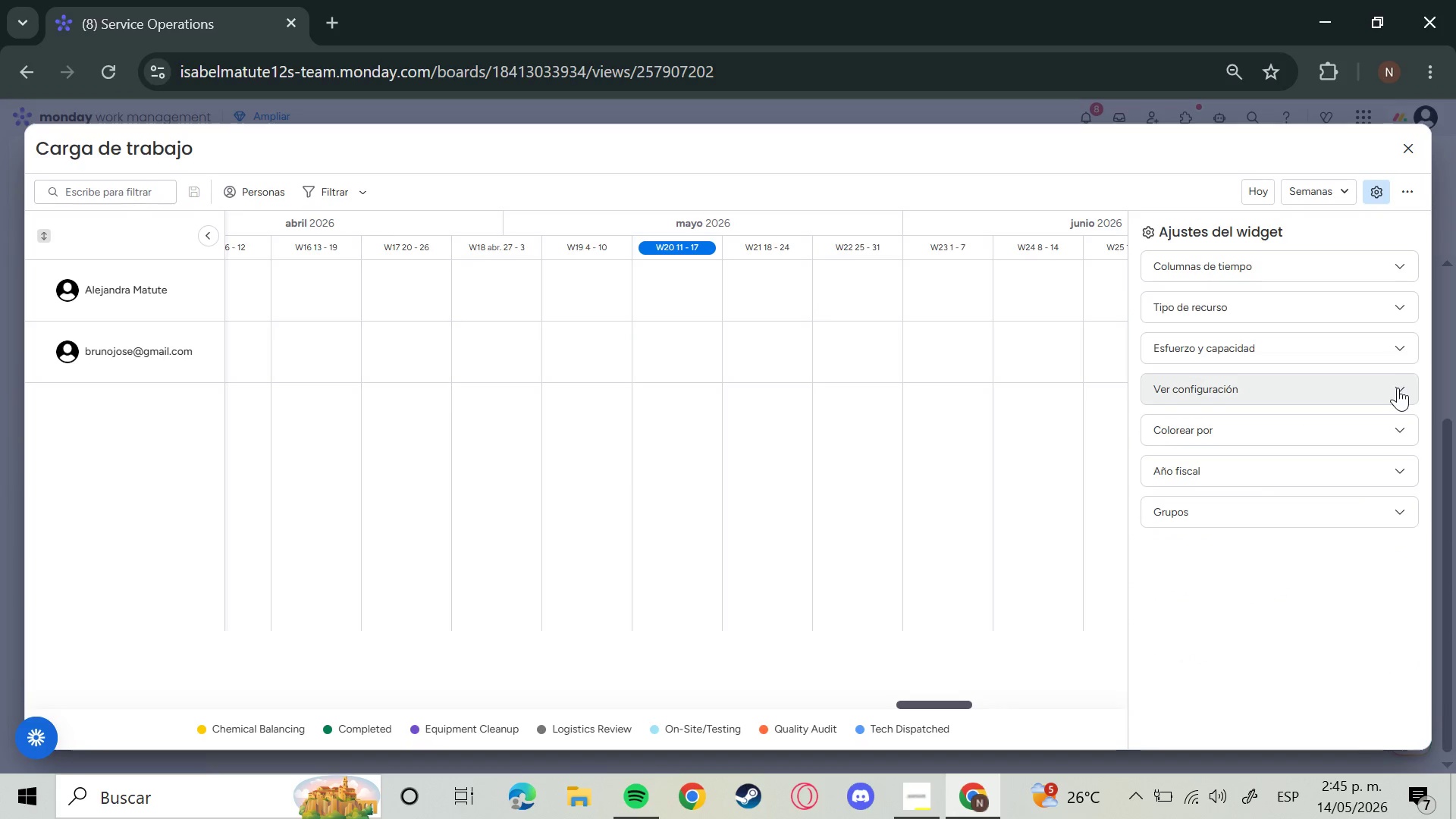 
left_click([1398, 388])
 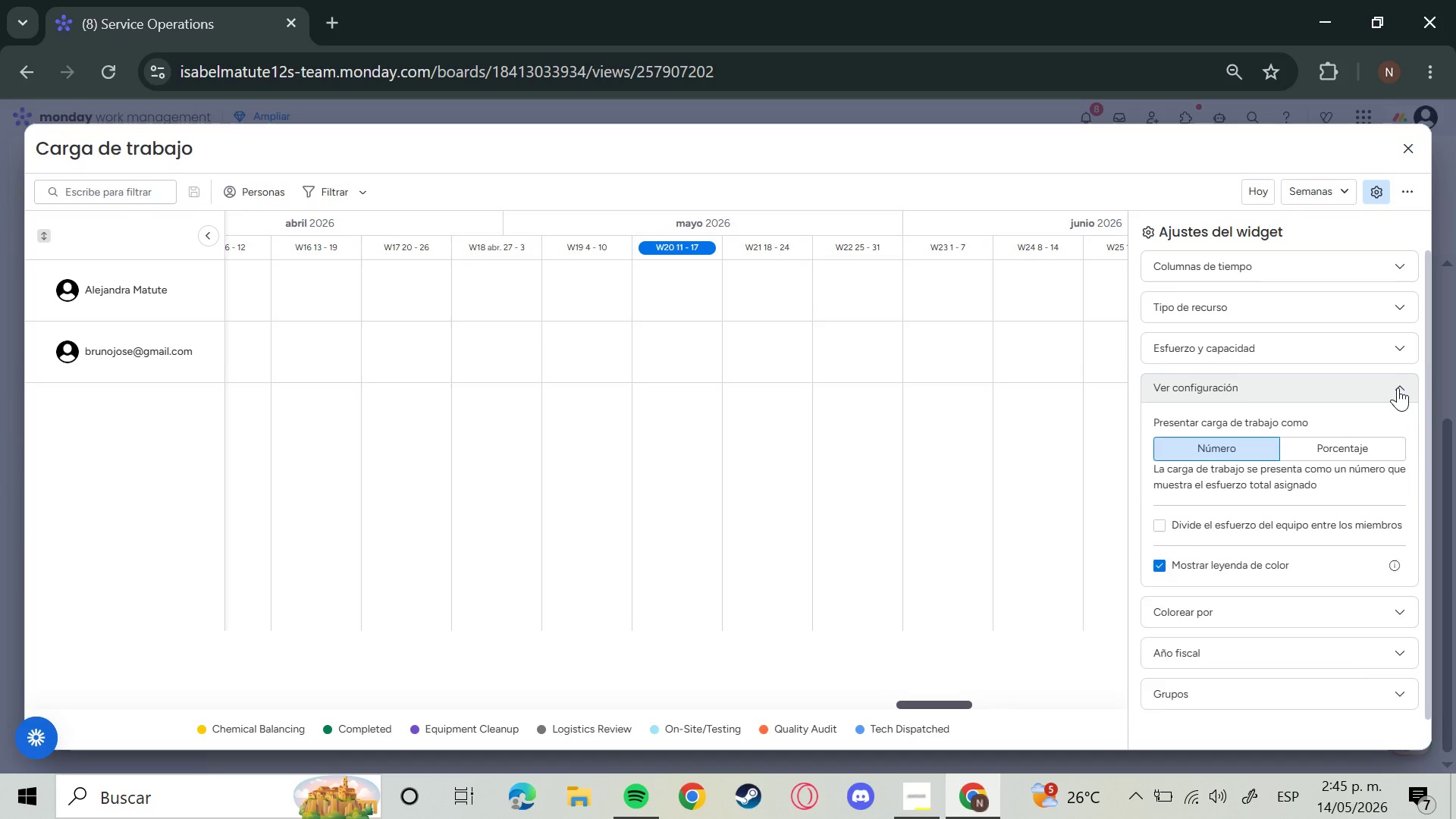 
left_click([1398, 388])
 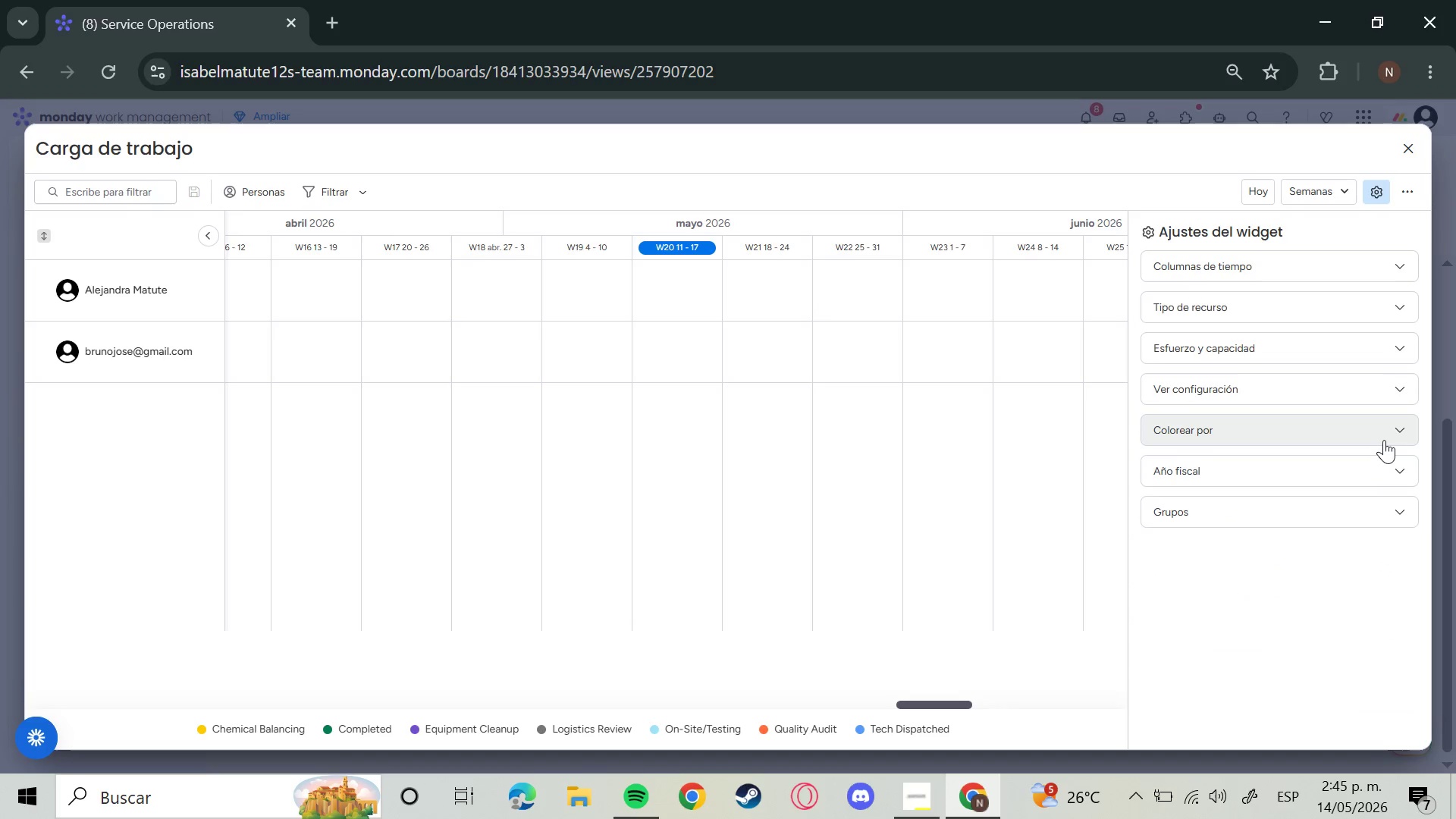 
left_click([1384, 439])
 